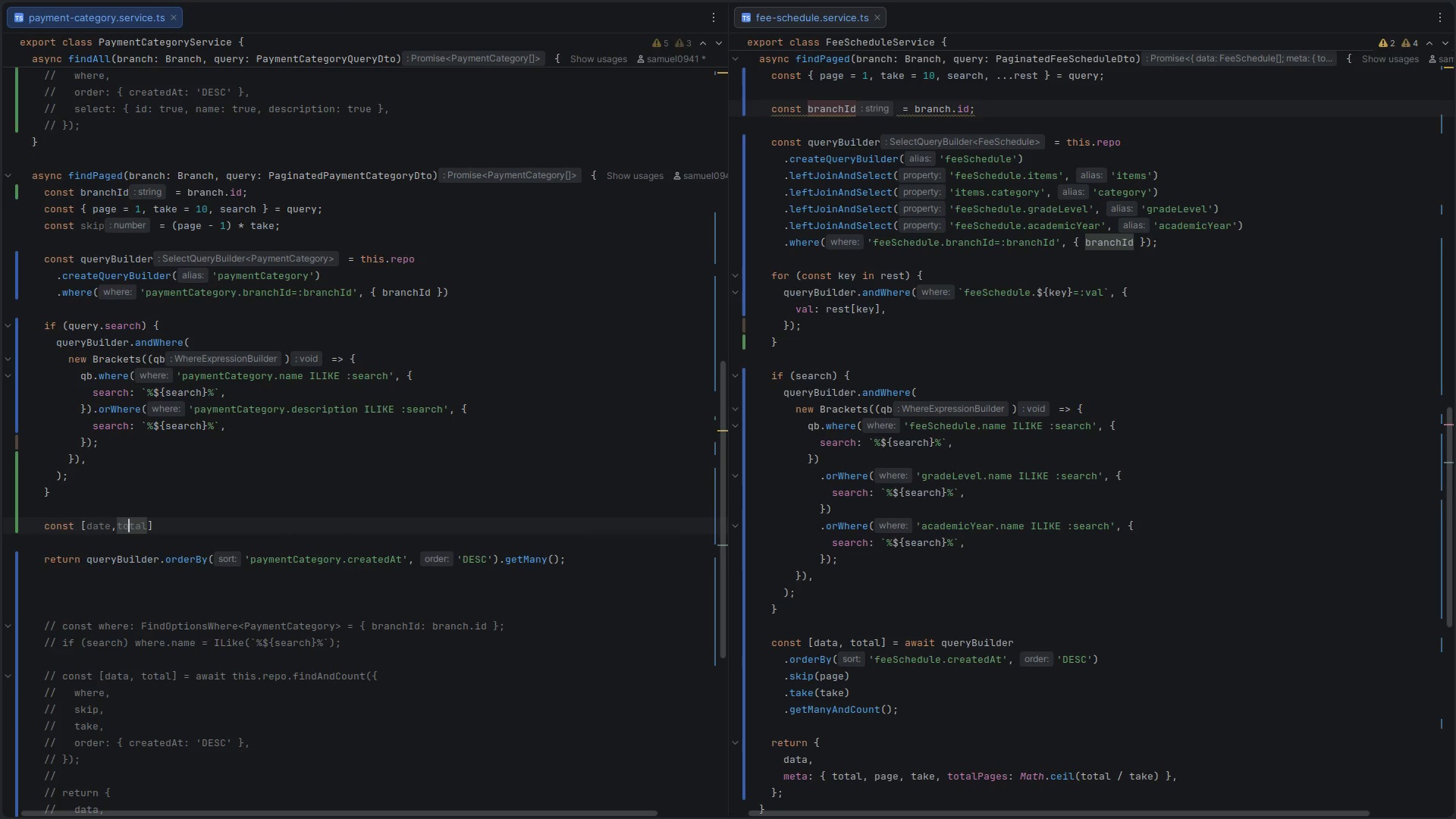 
key(ArrowLeft)
 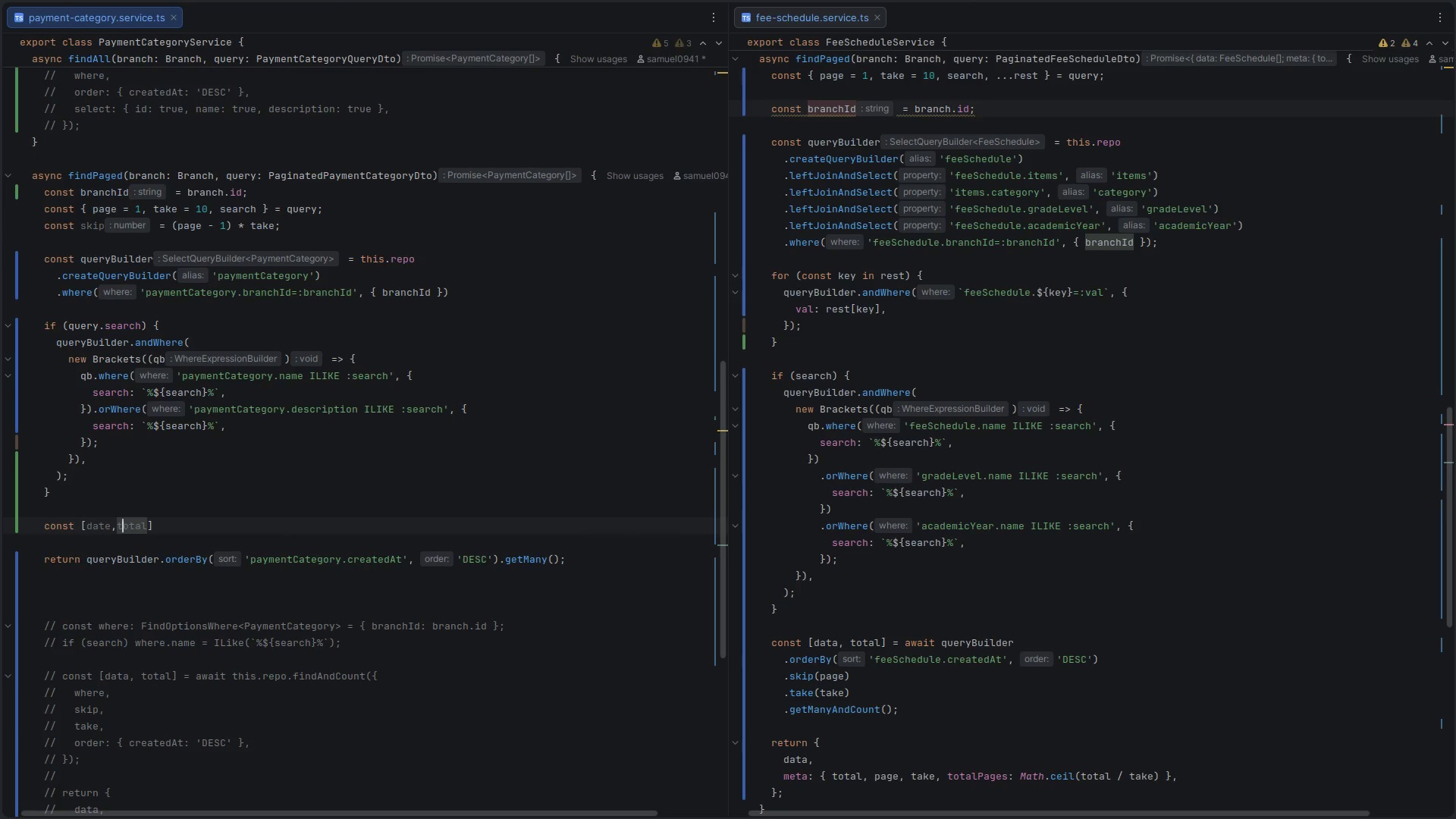 
key(ArrowLeft)
 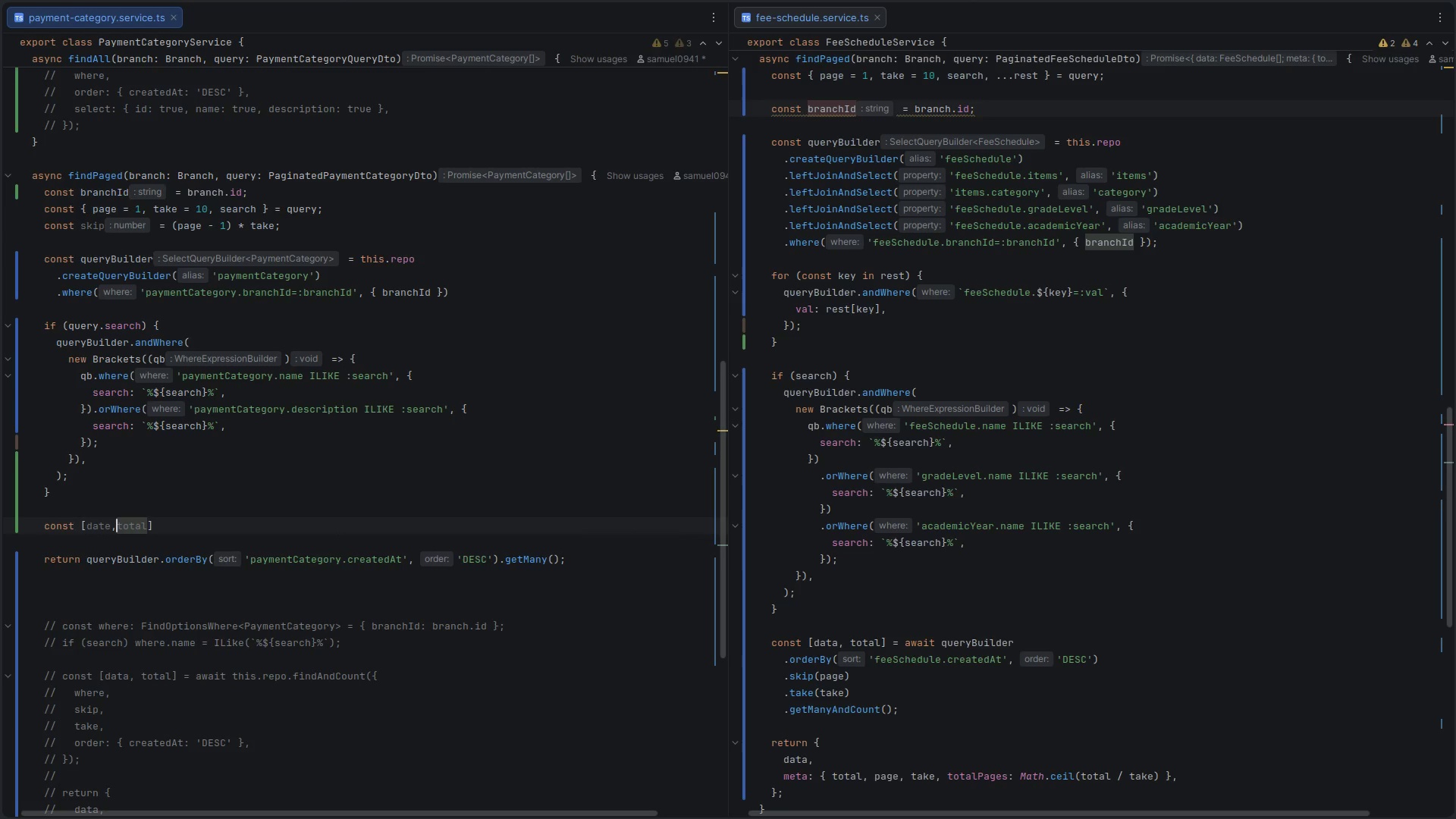 
key(ArrowLeft)
 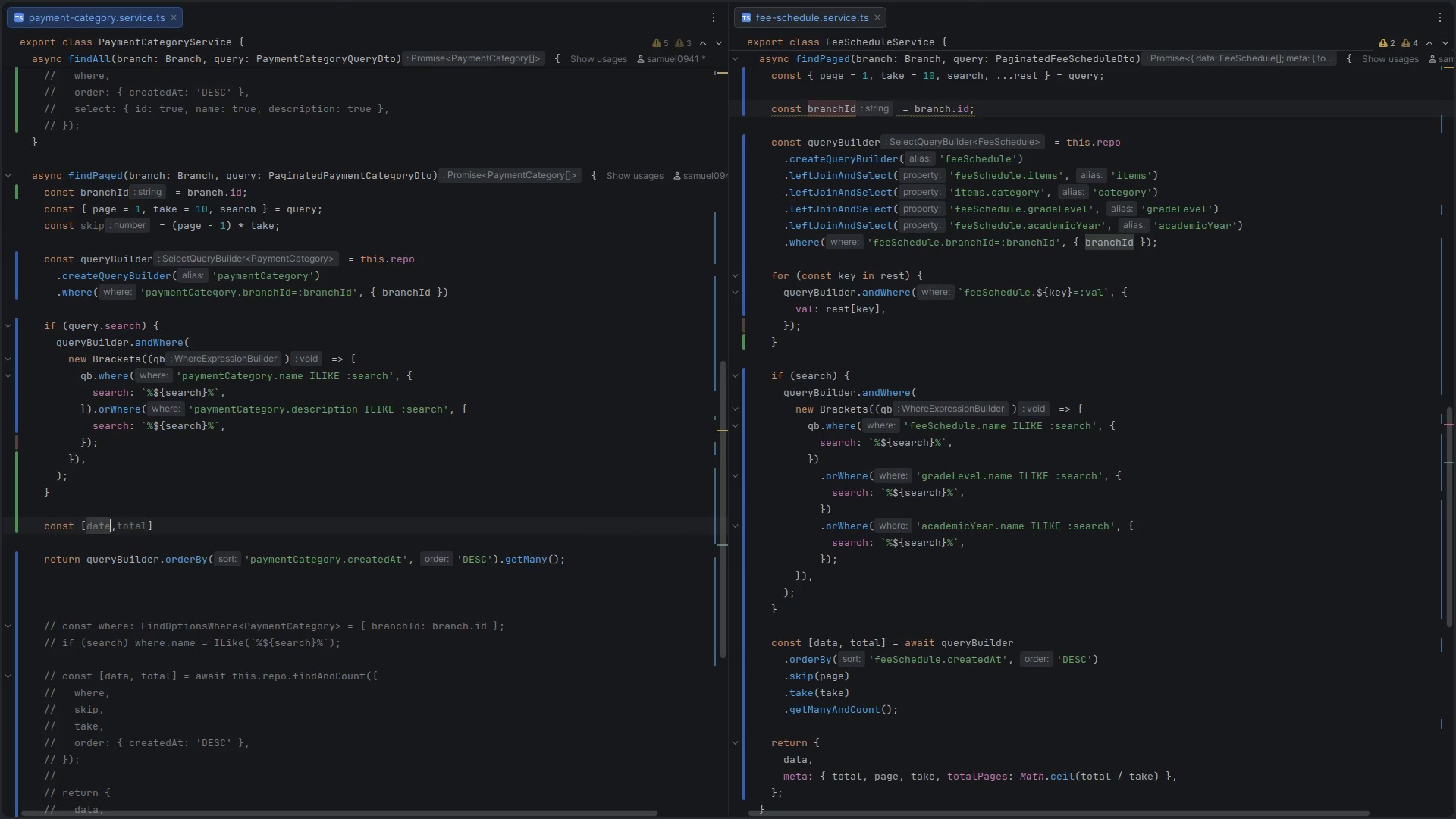 
key(ArrowLeft)
 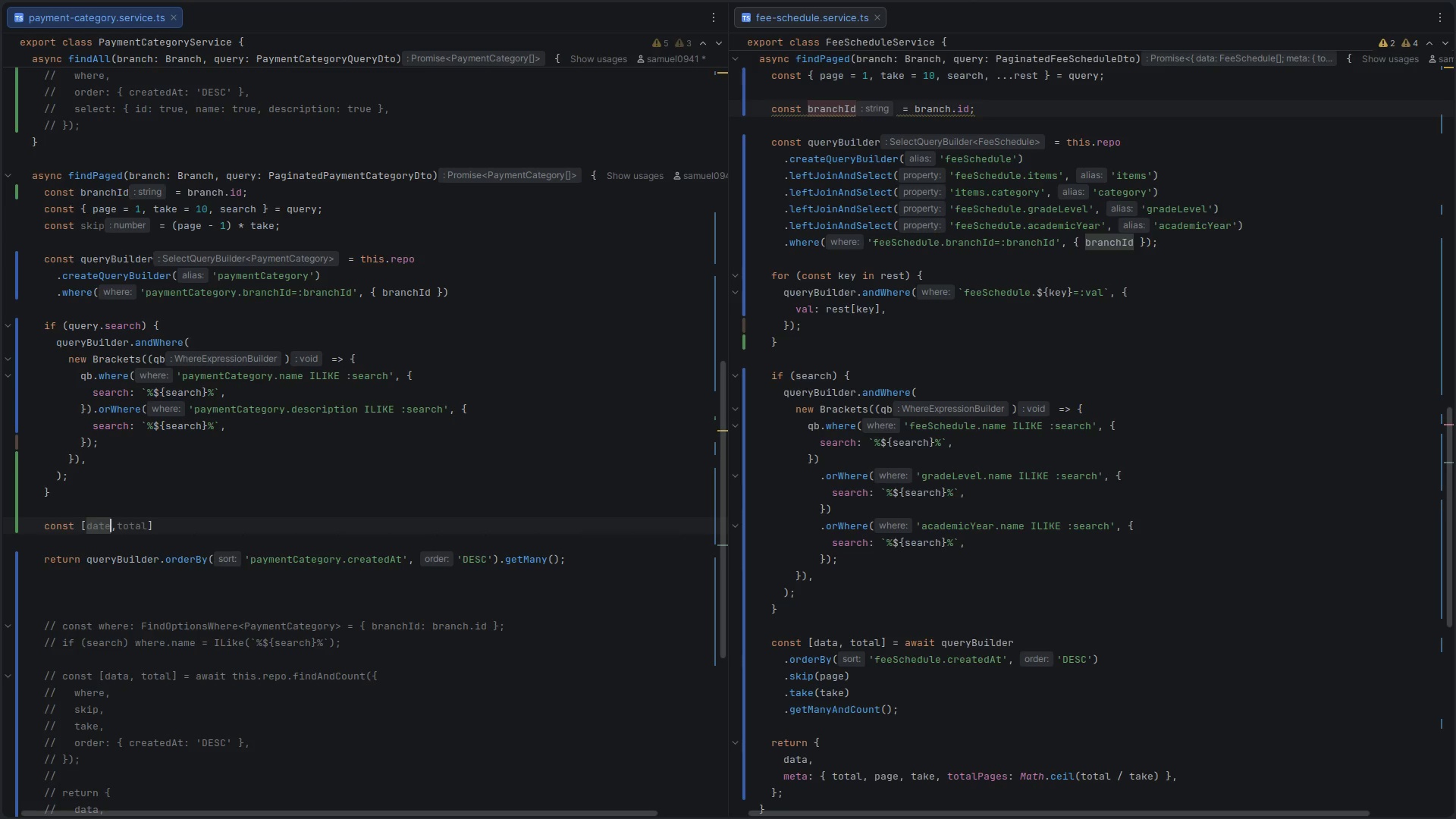 
key(Backspace)
 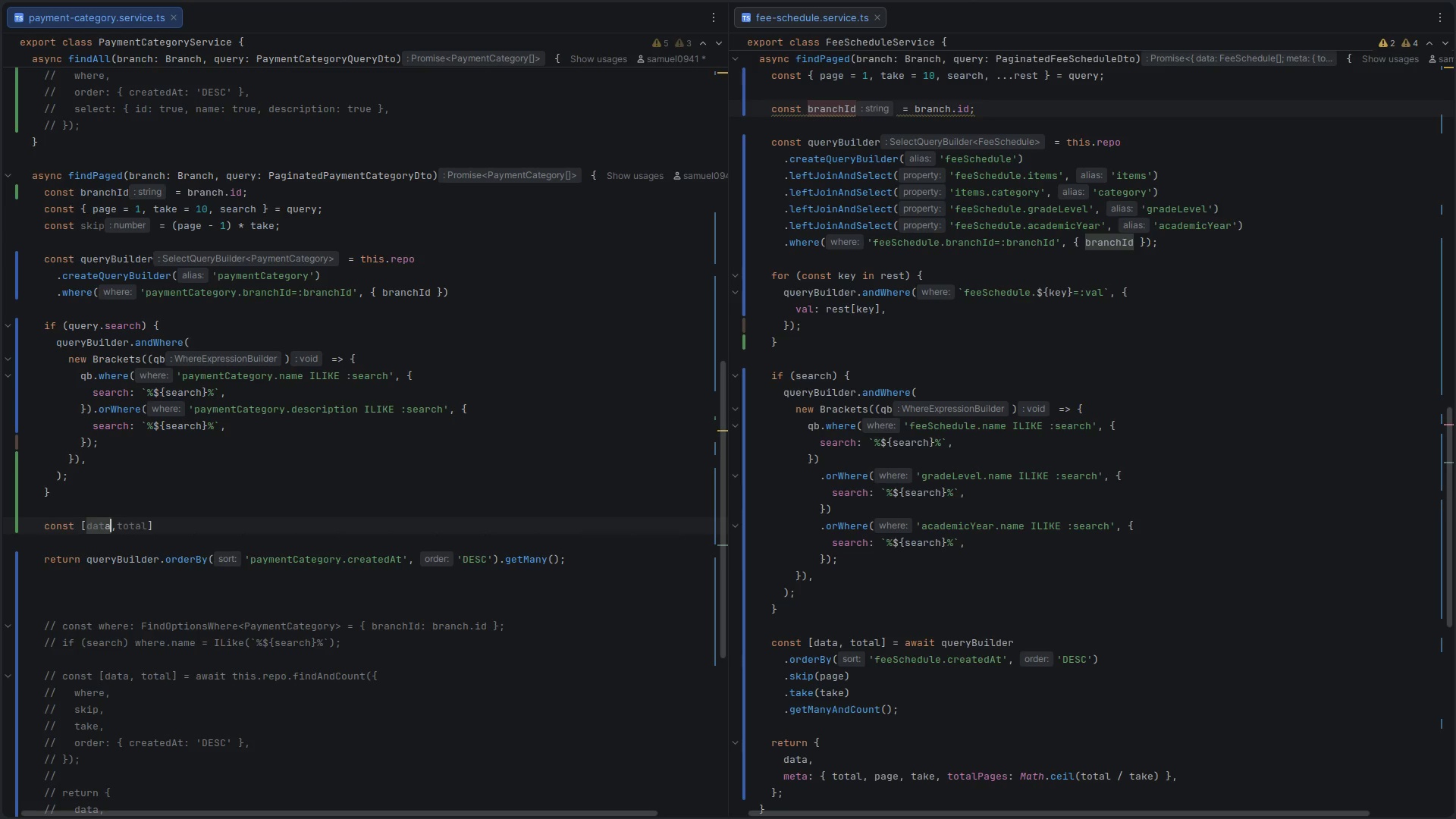 
key(A)
 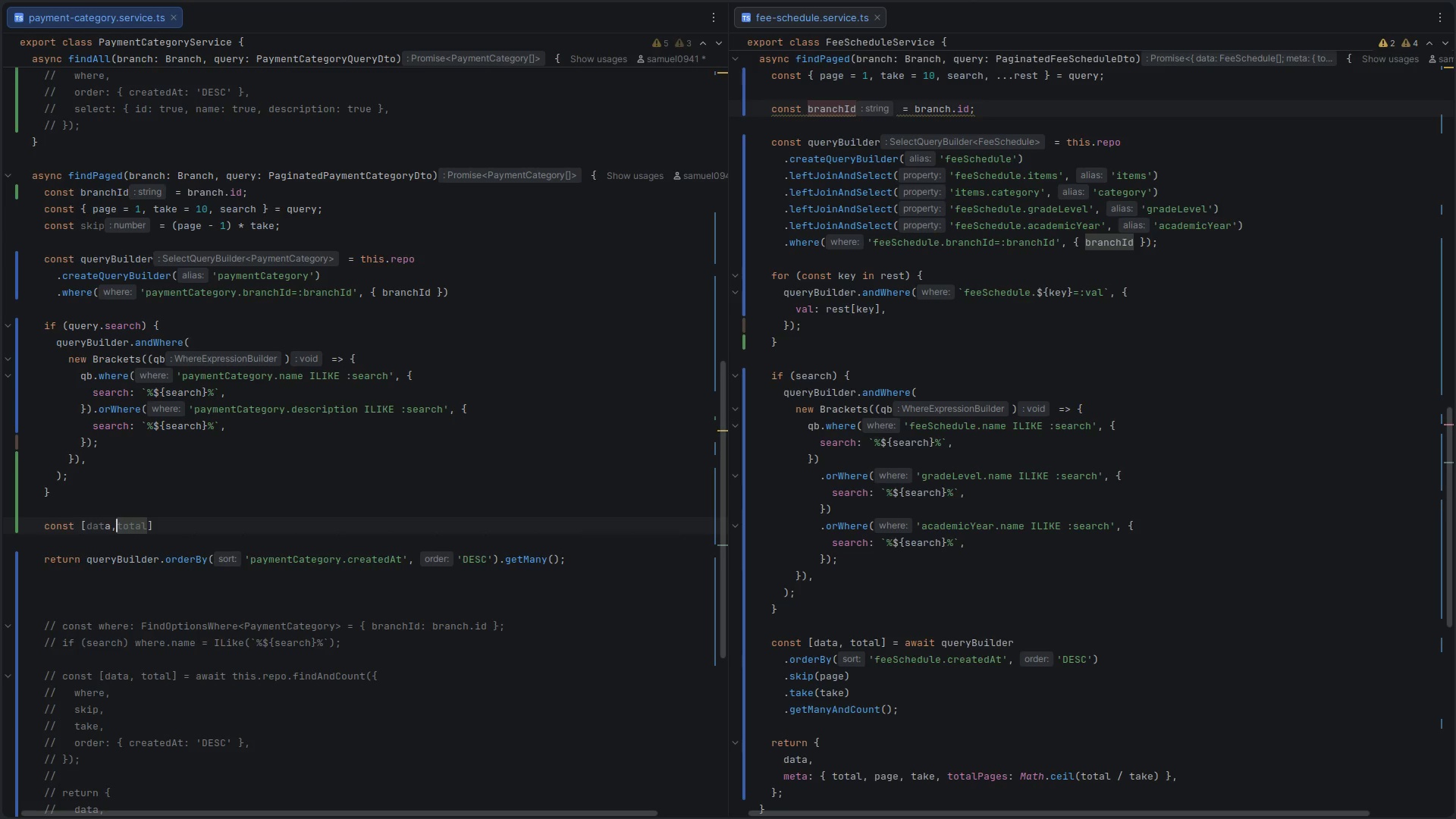 
key(ArrowRight)
 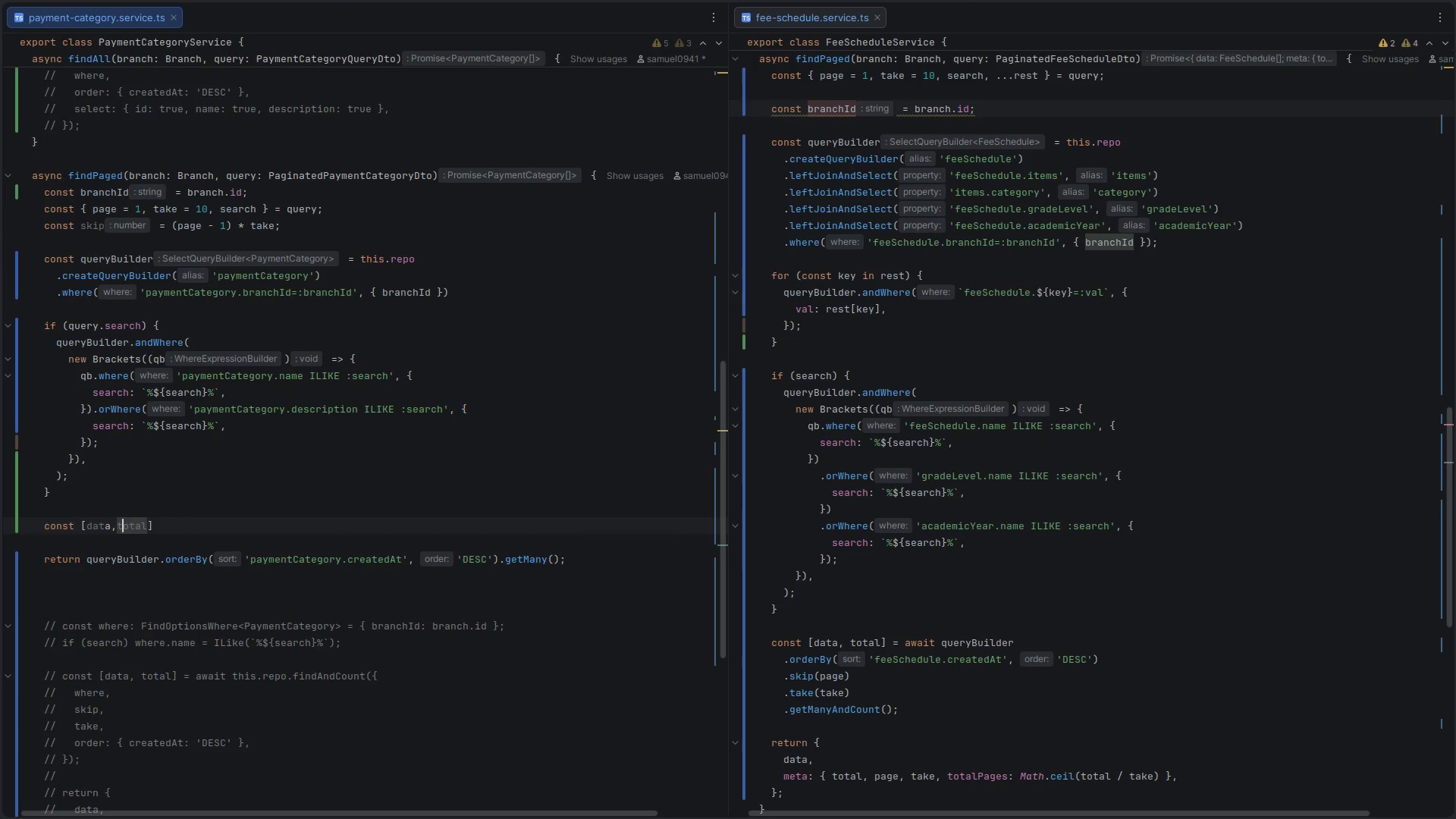 
key(ArrowRight)
 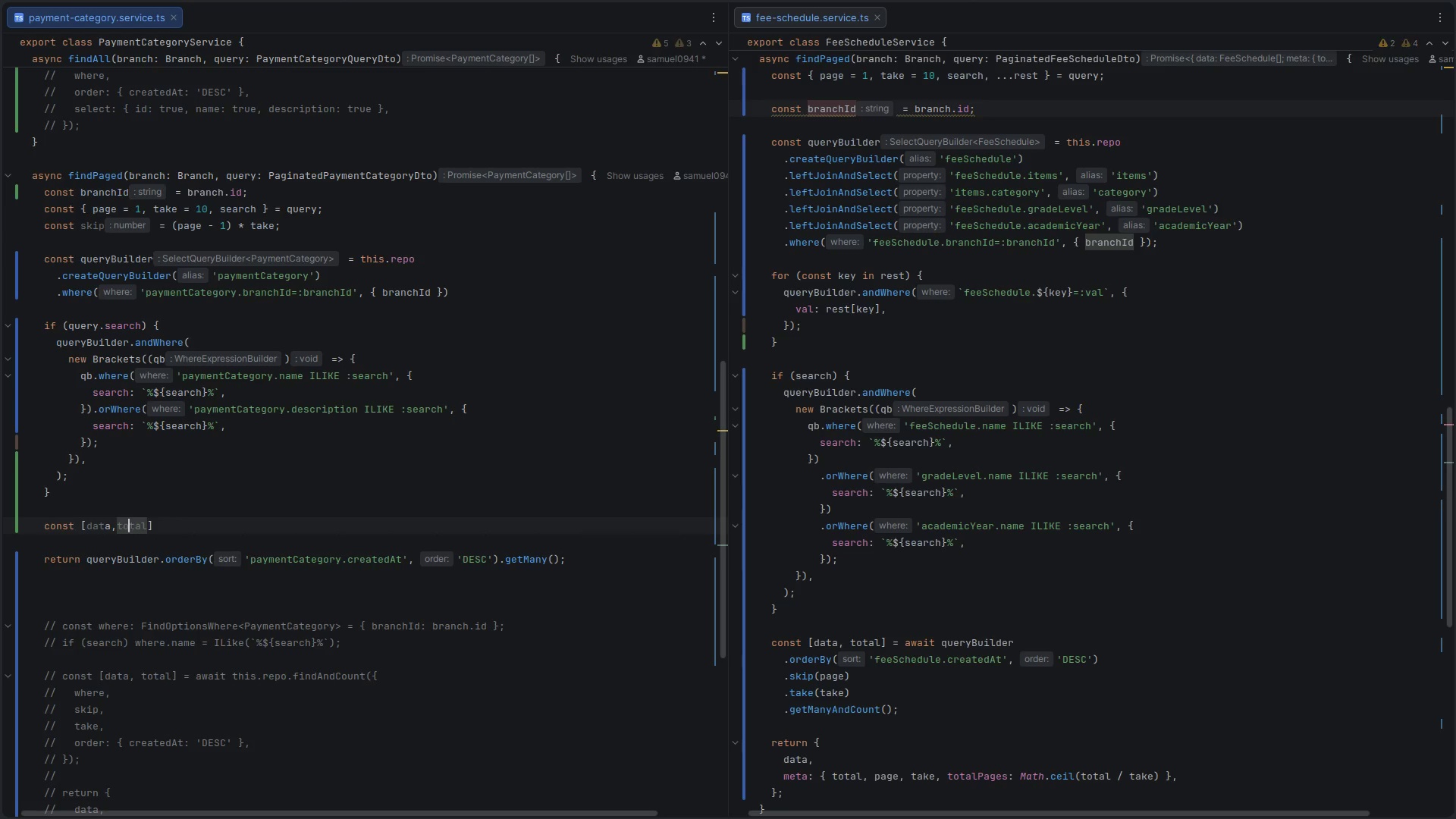 
key(ArrowRight)
 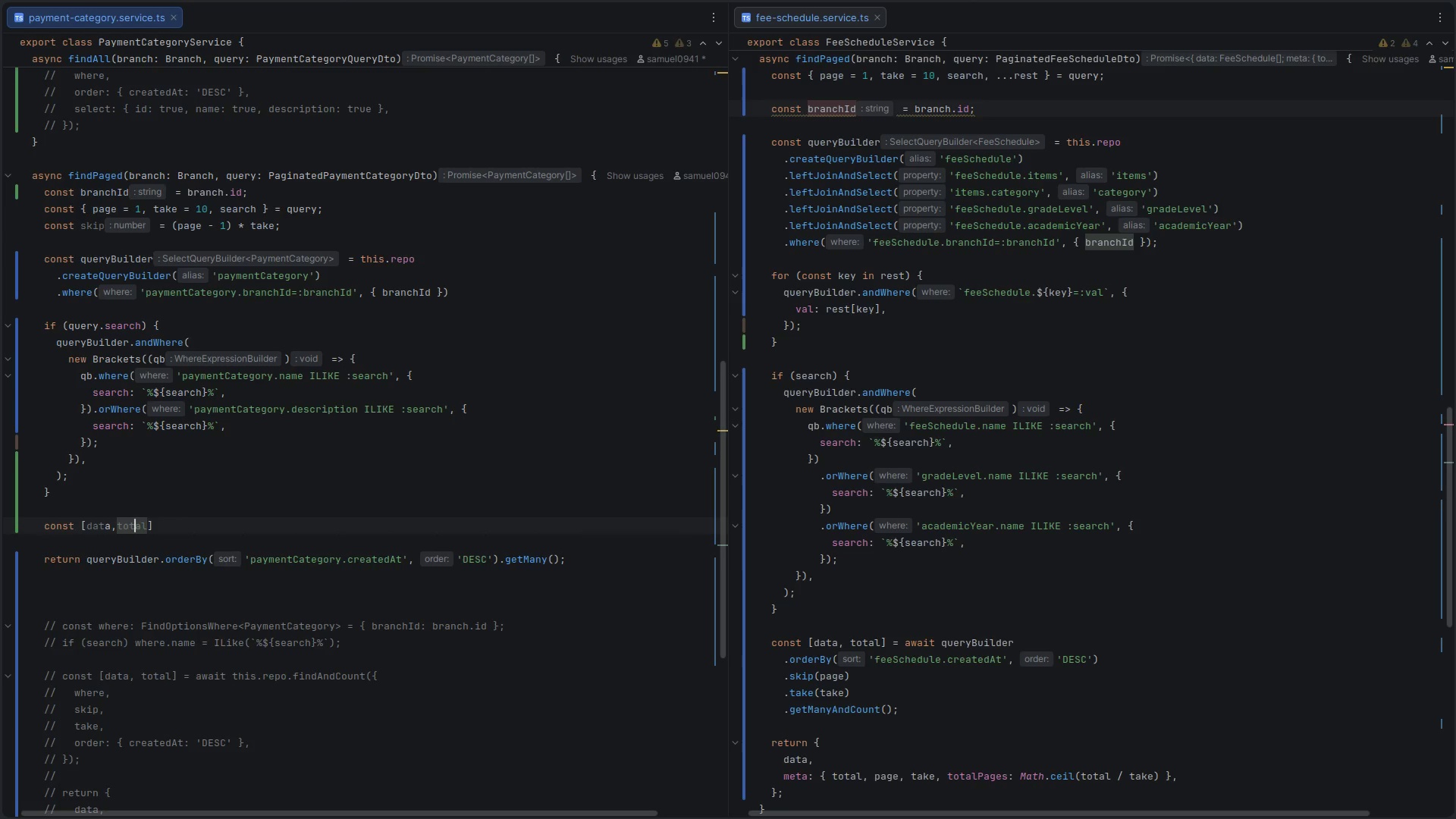 
key(ArrowRight)
 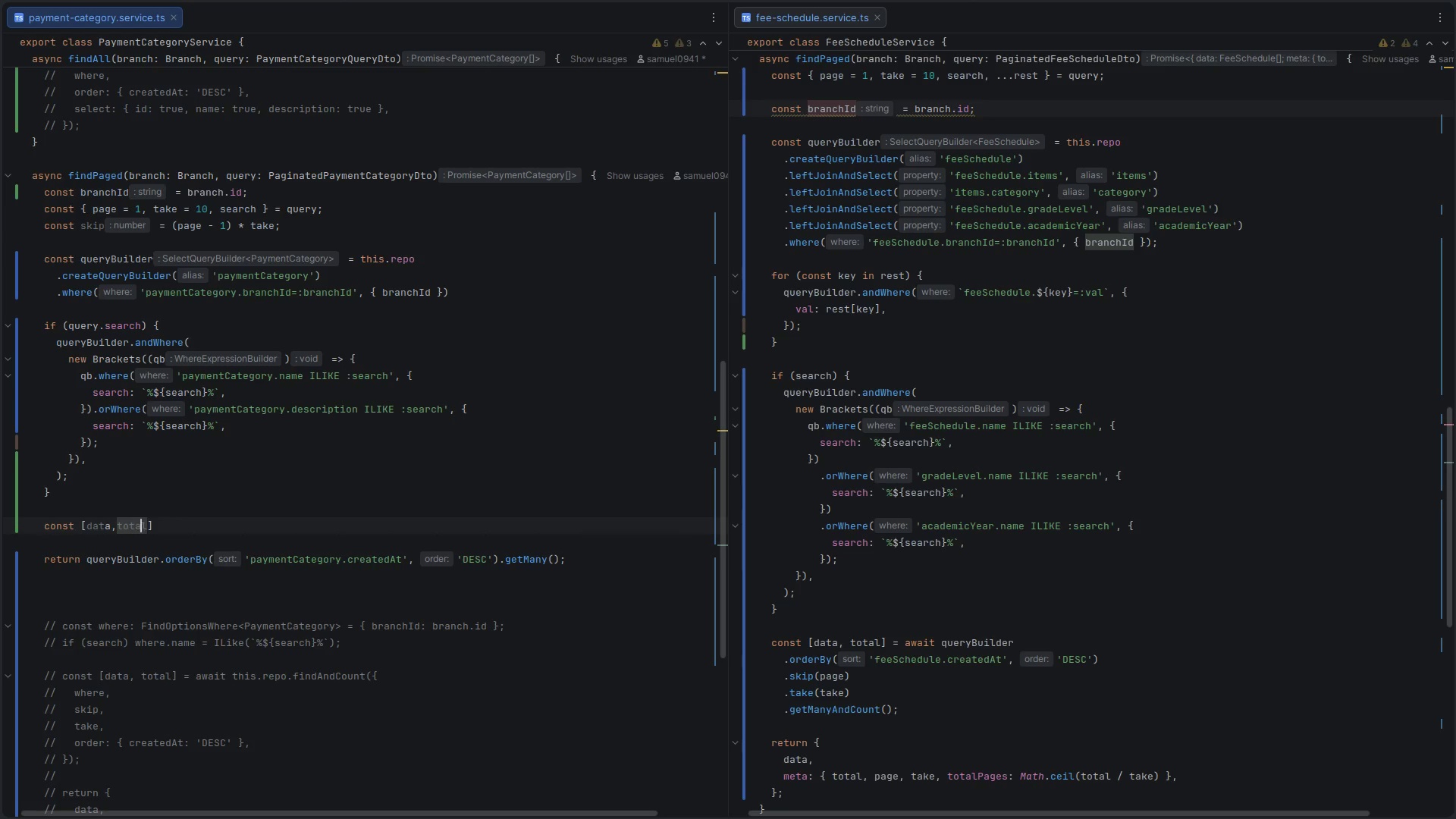 
key(ArrowRight)
 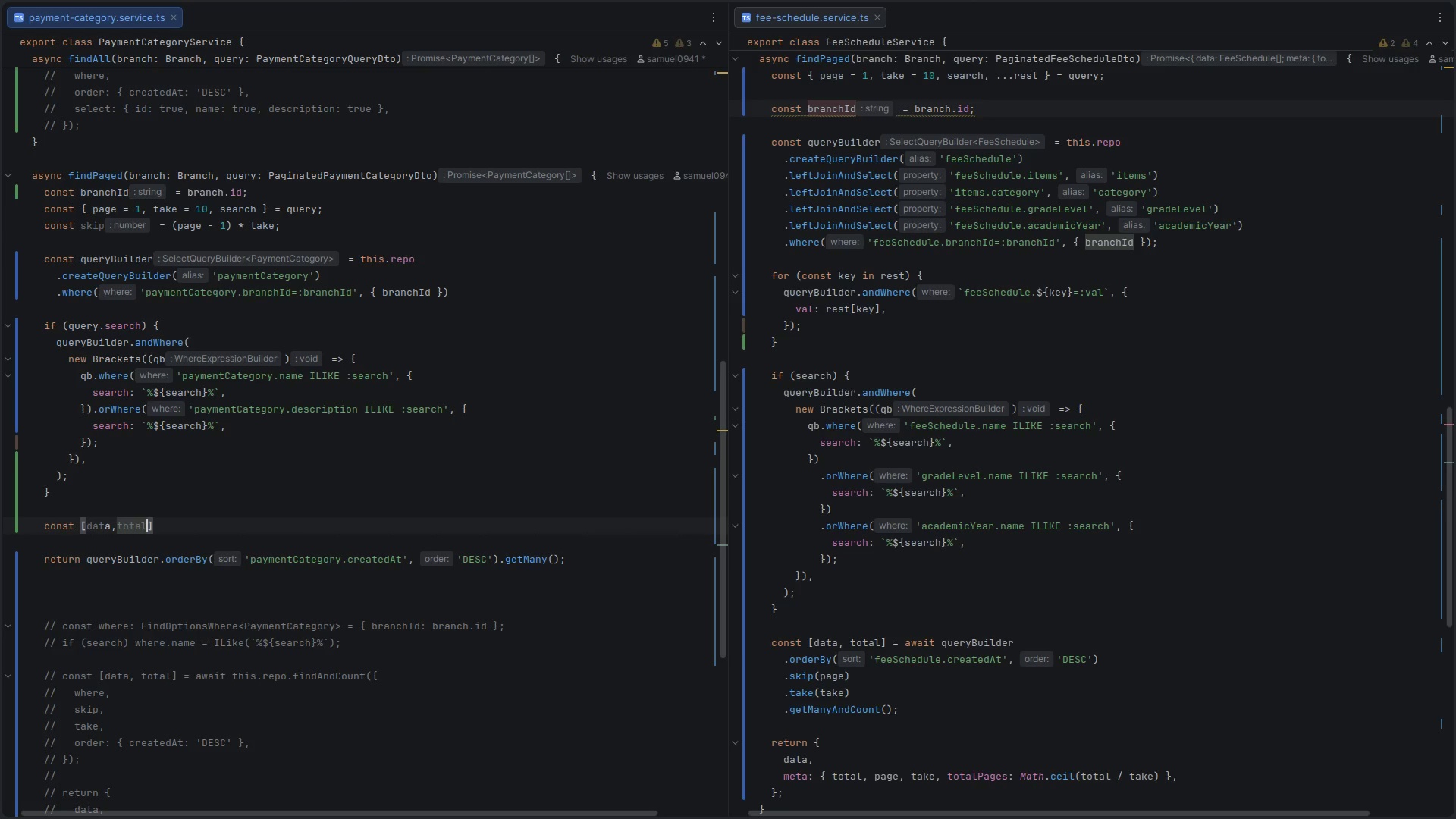 
key(ArrowRight)
 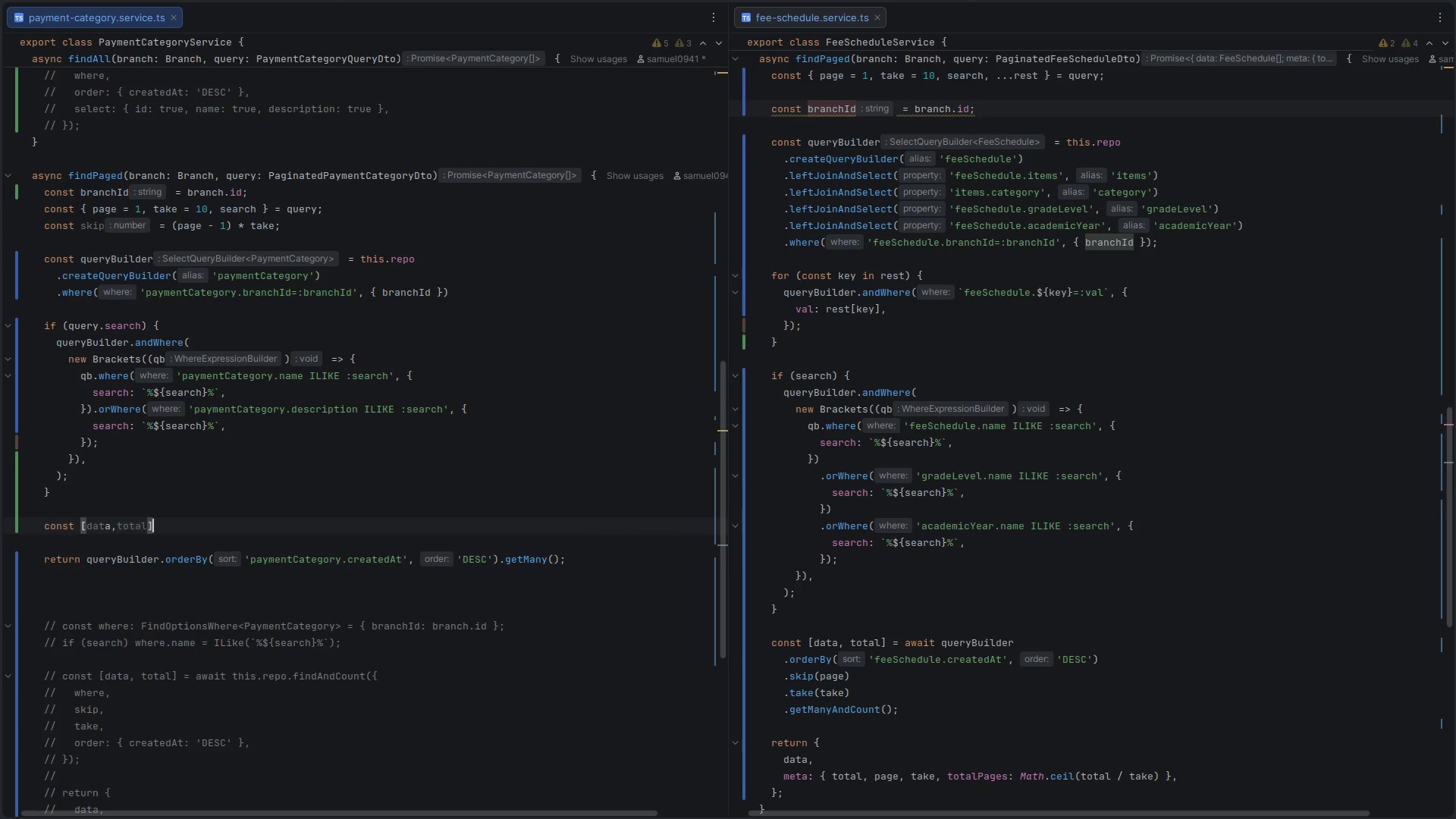 
key(ArrowRight)
 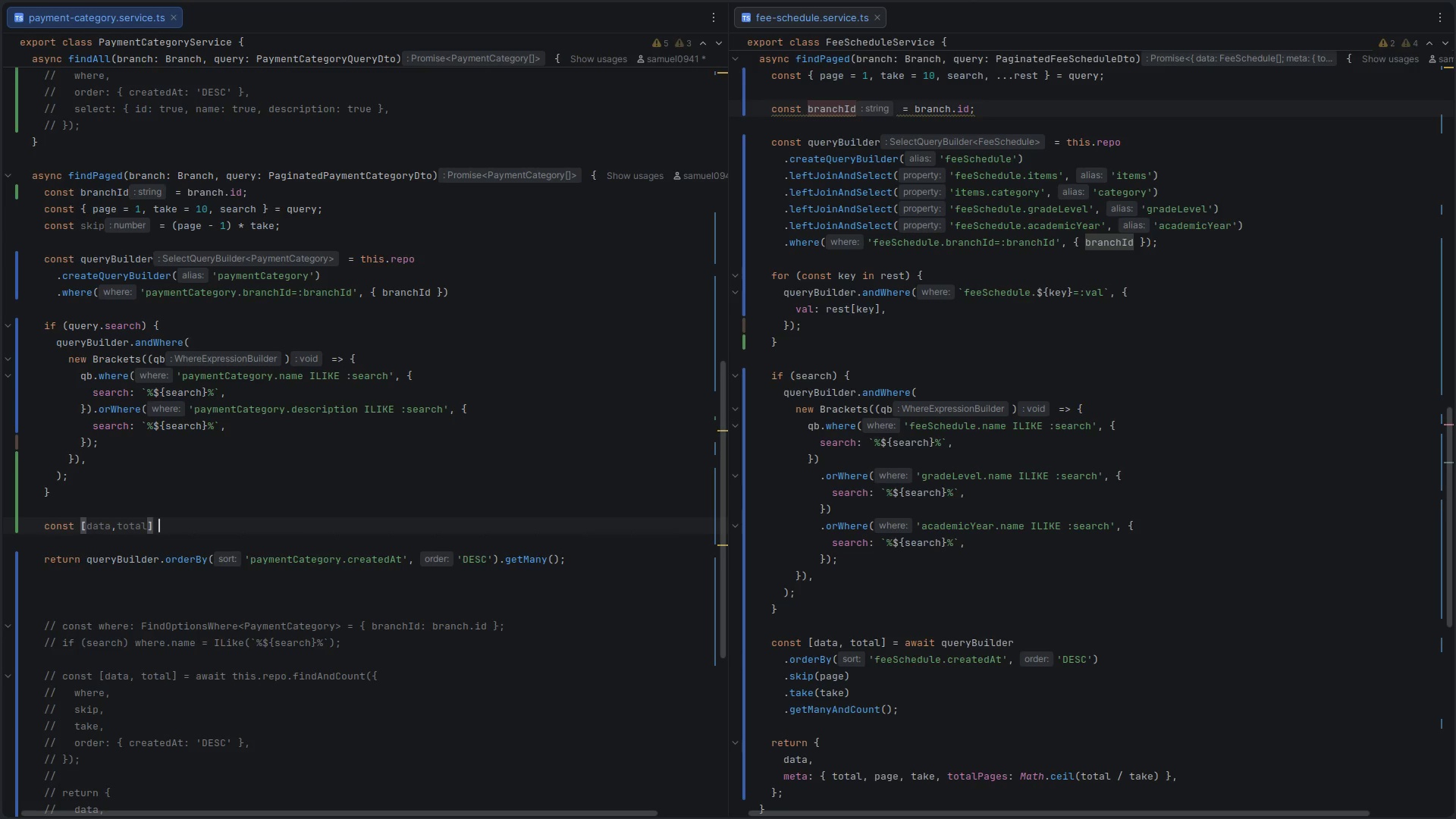 
type( = await quer)
 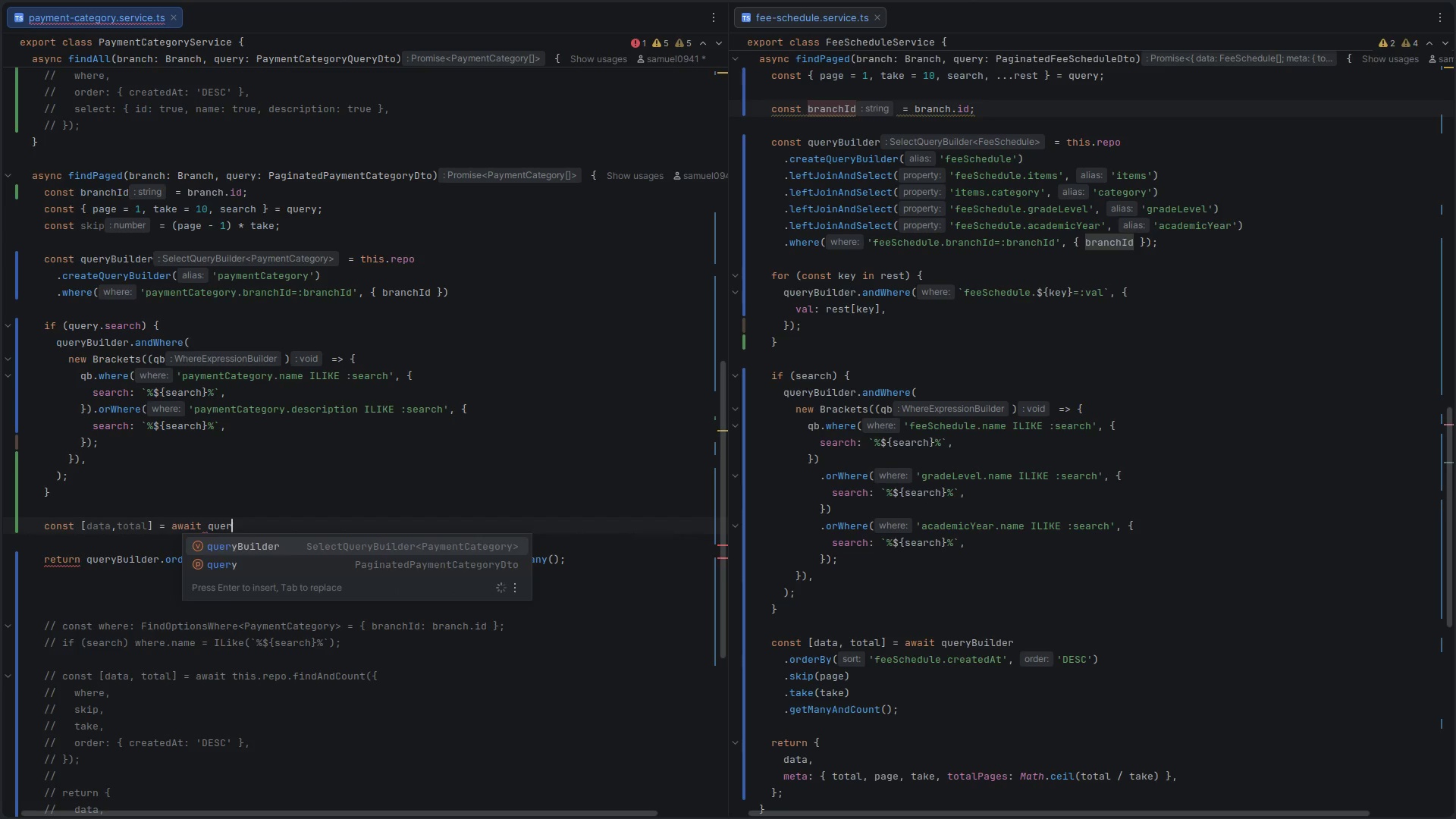 
key(Enter)
 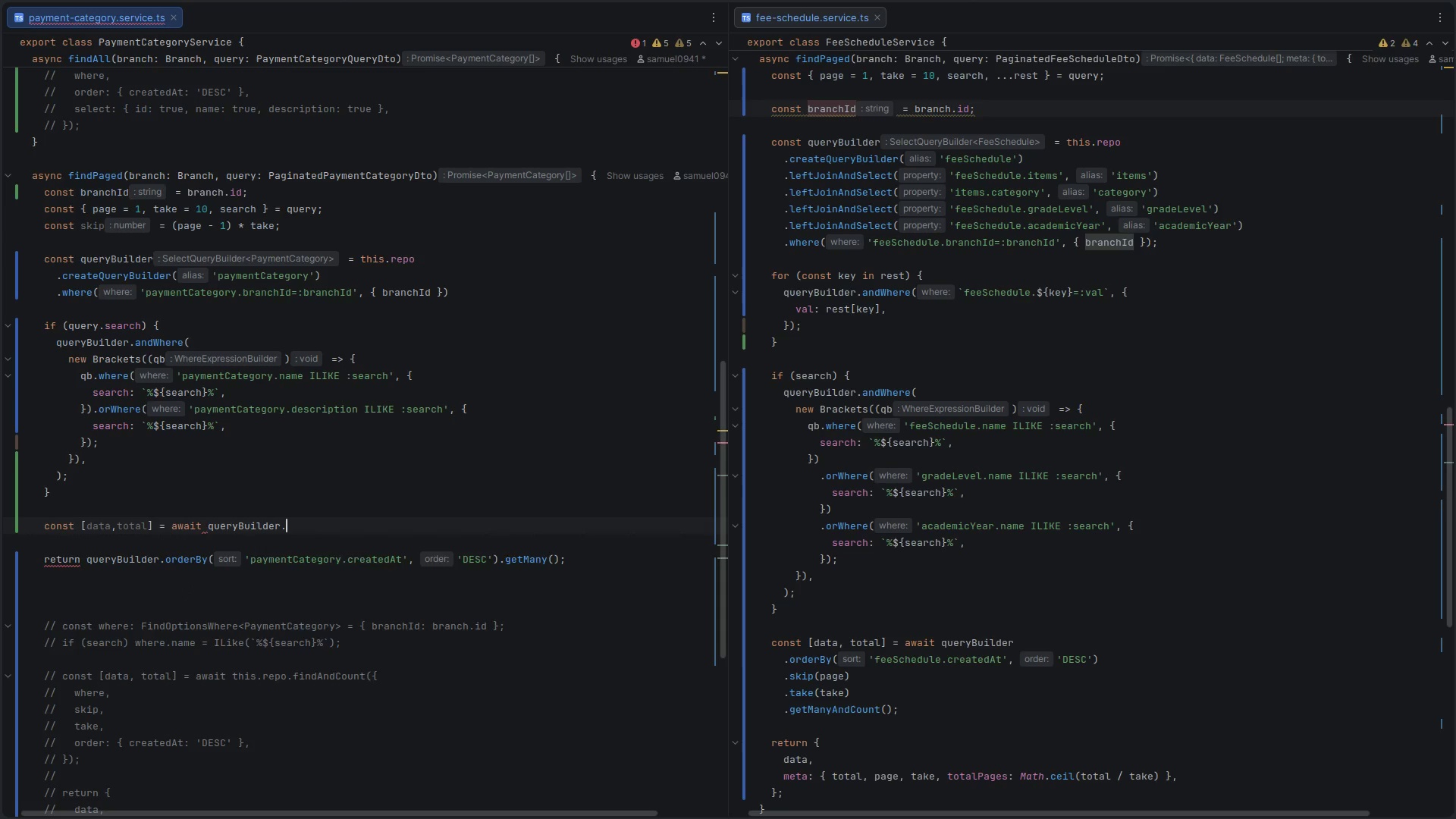 
key(Period)
 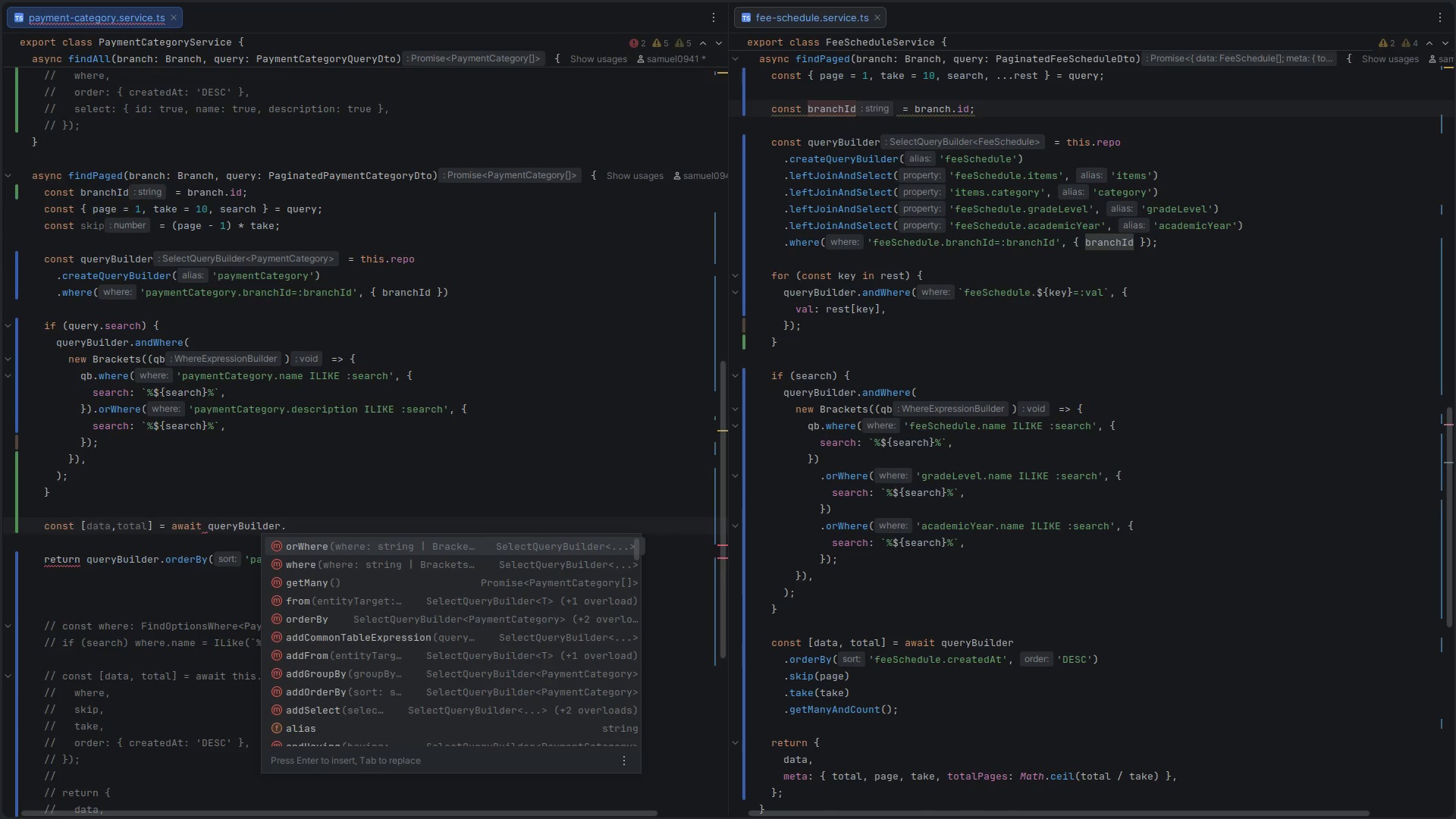 
key(O)
 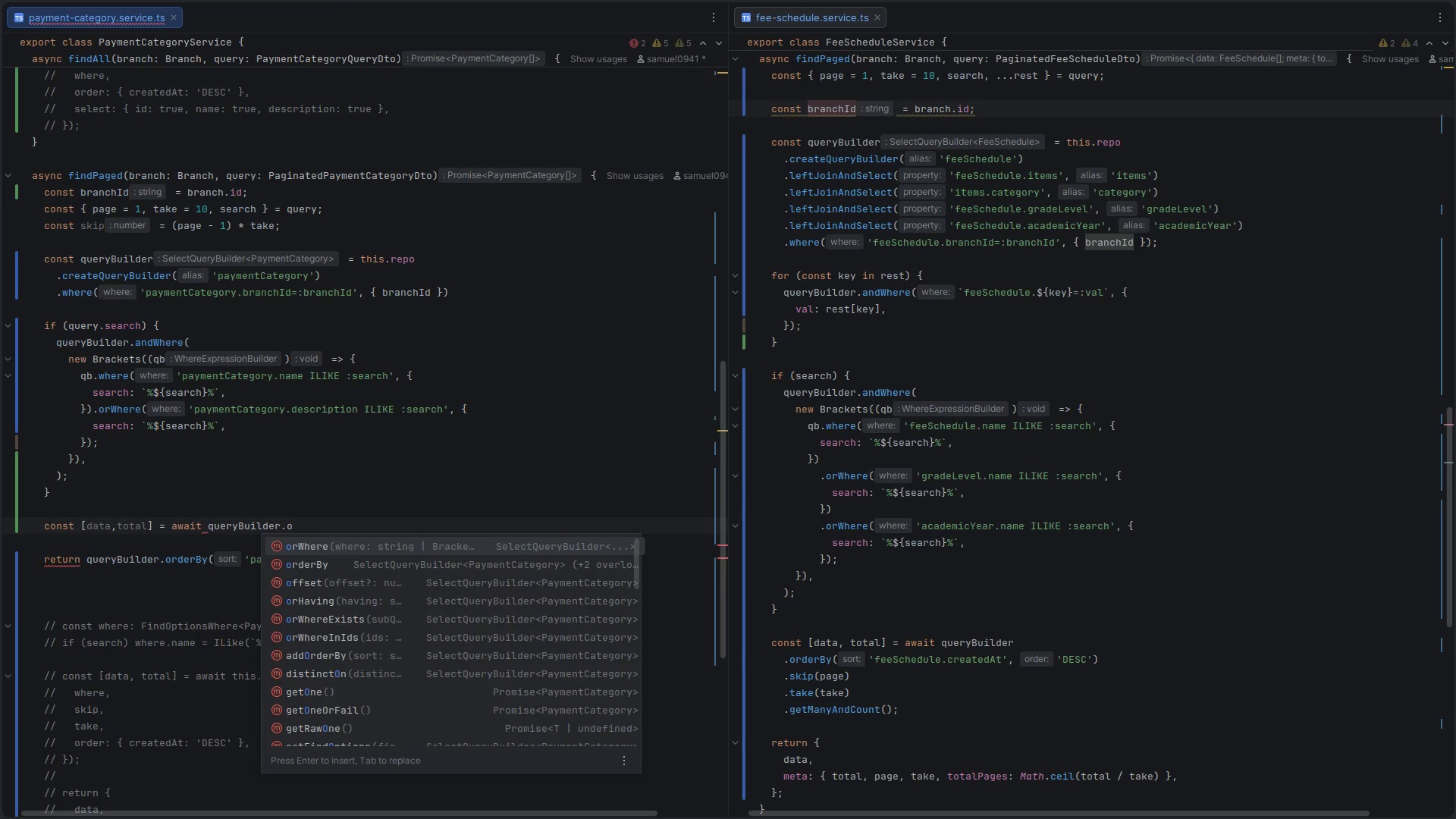 
key(Backspace)
 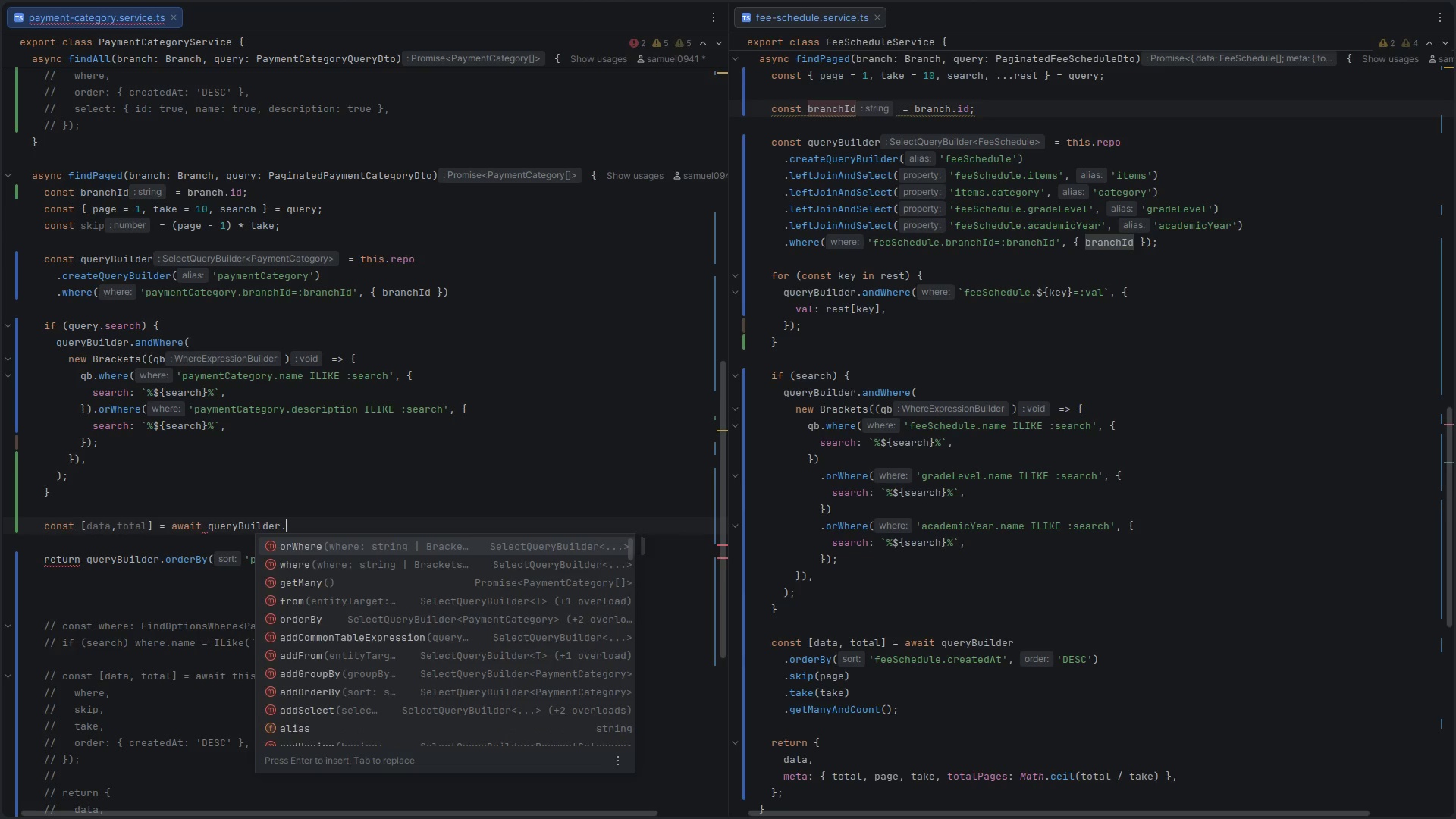 
key(Backspace)
 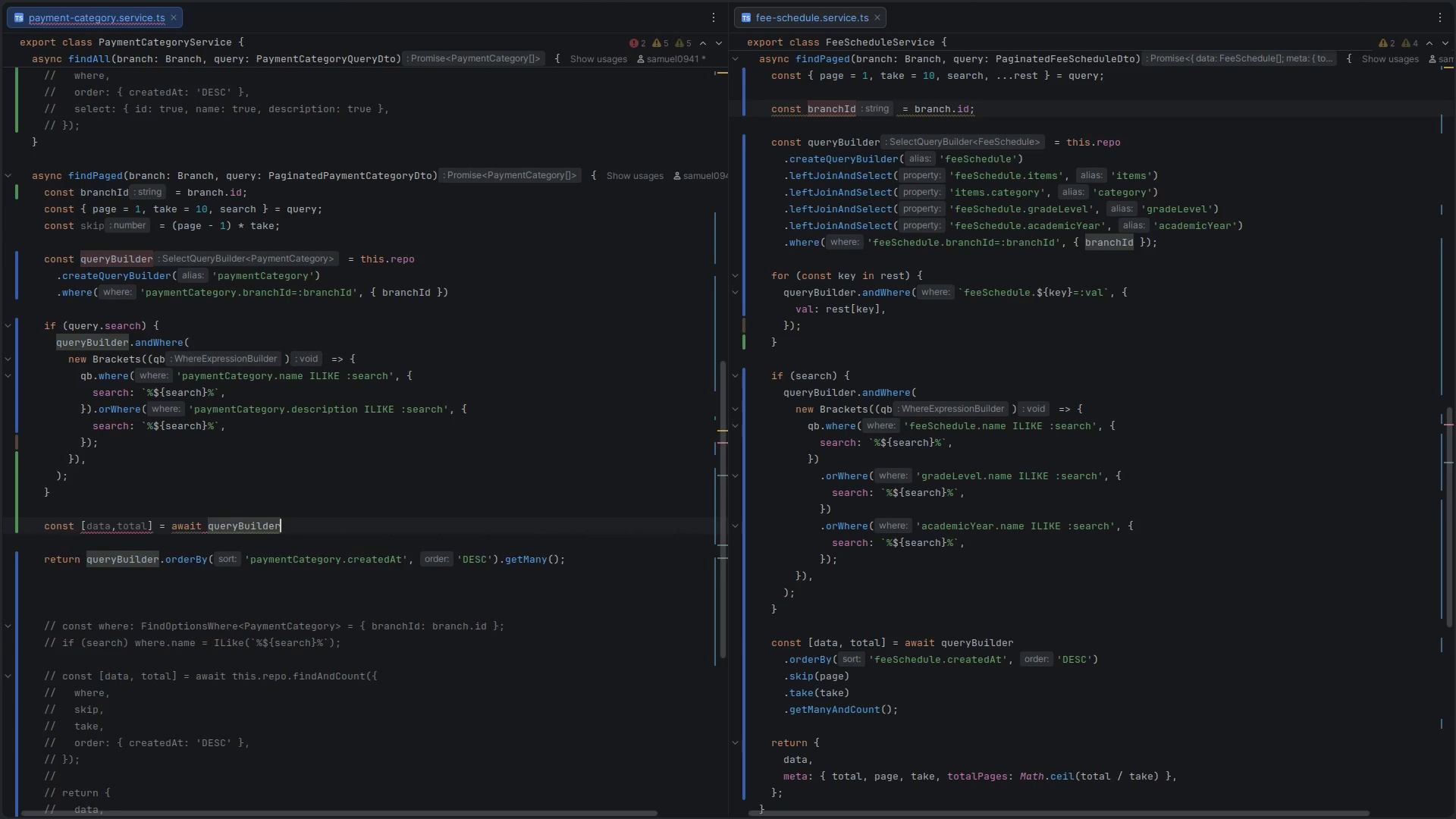 
key(Enter)
 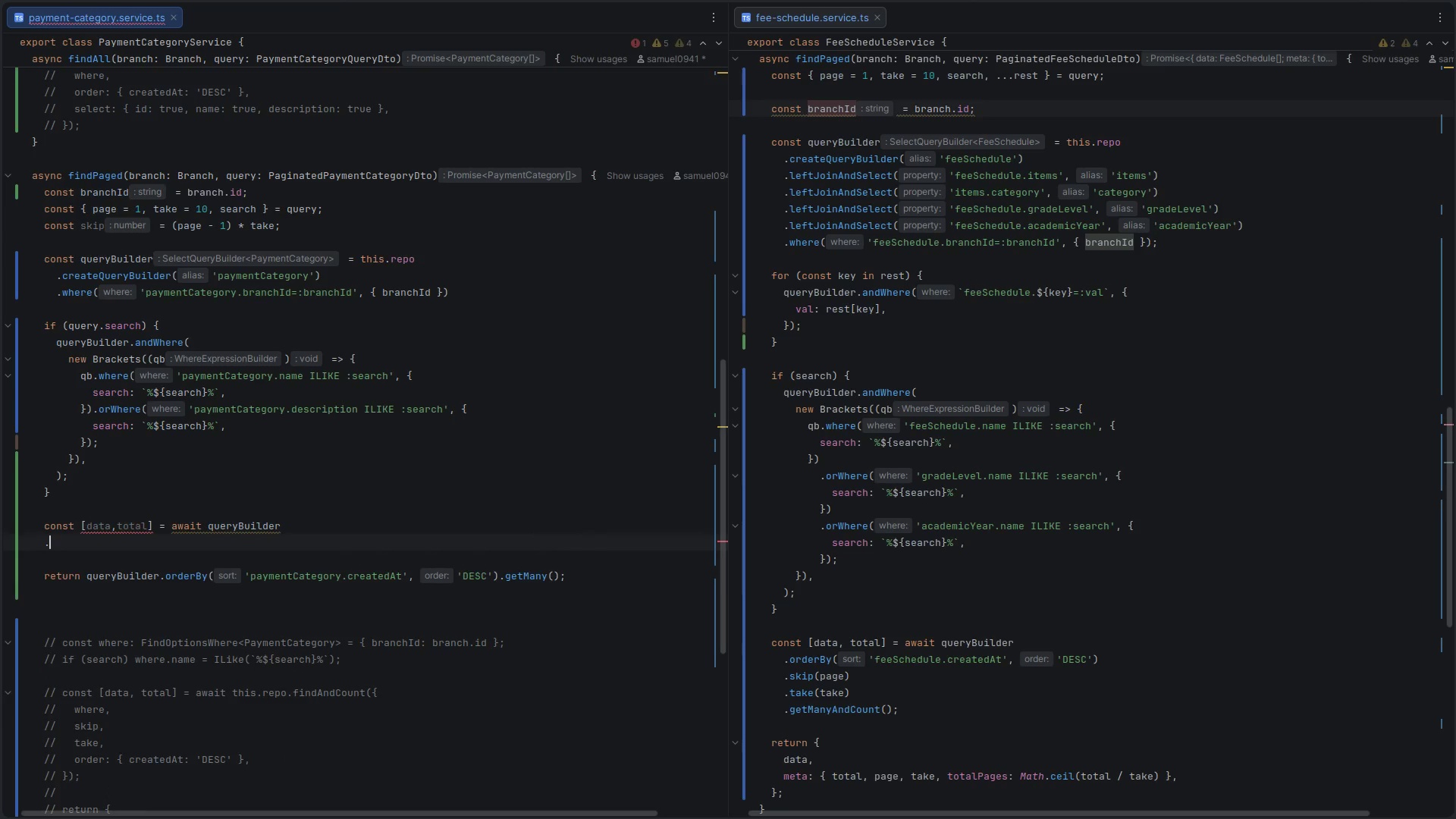 
key(Period)
 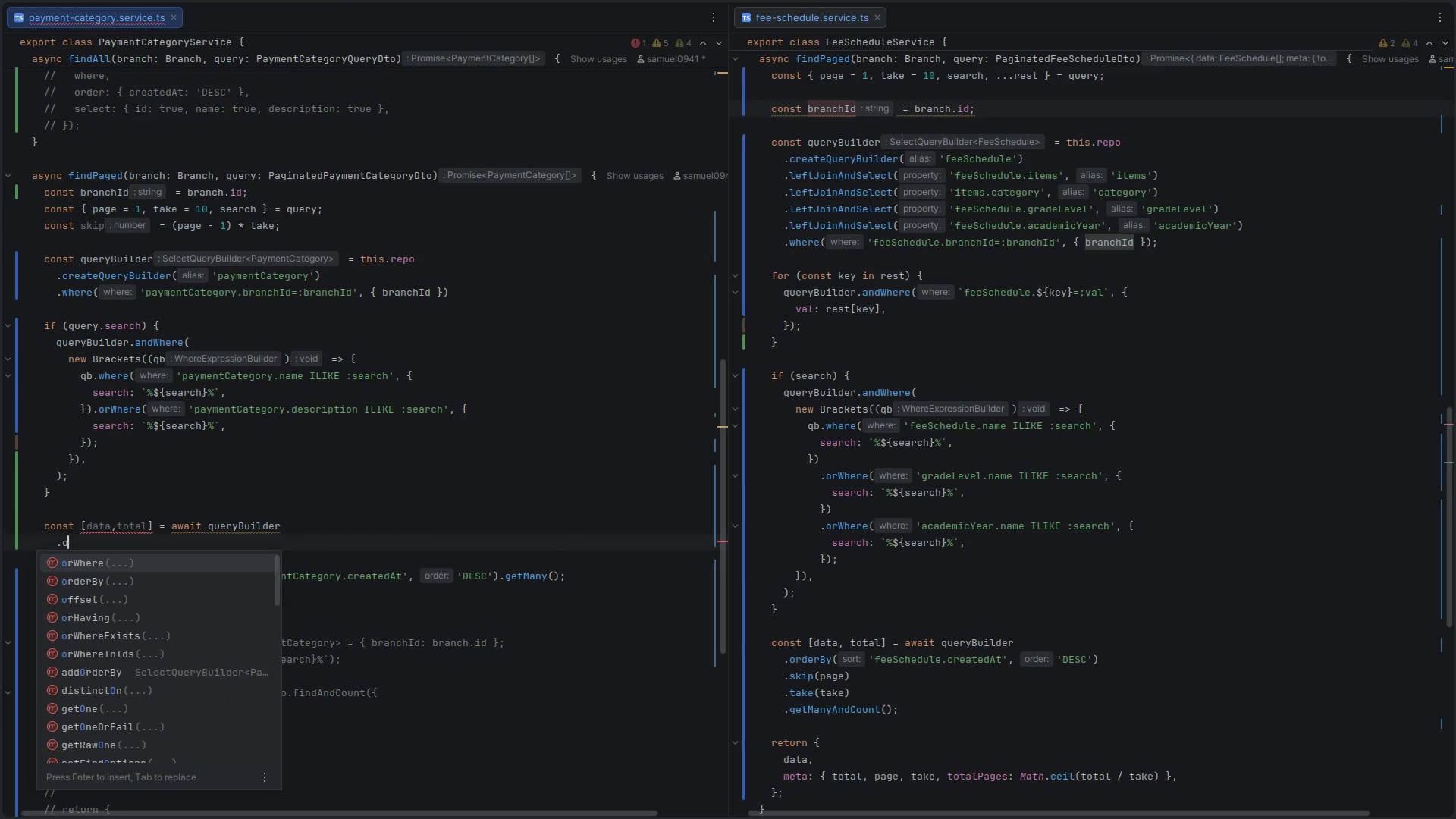 
key(O)
 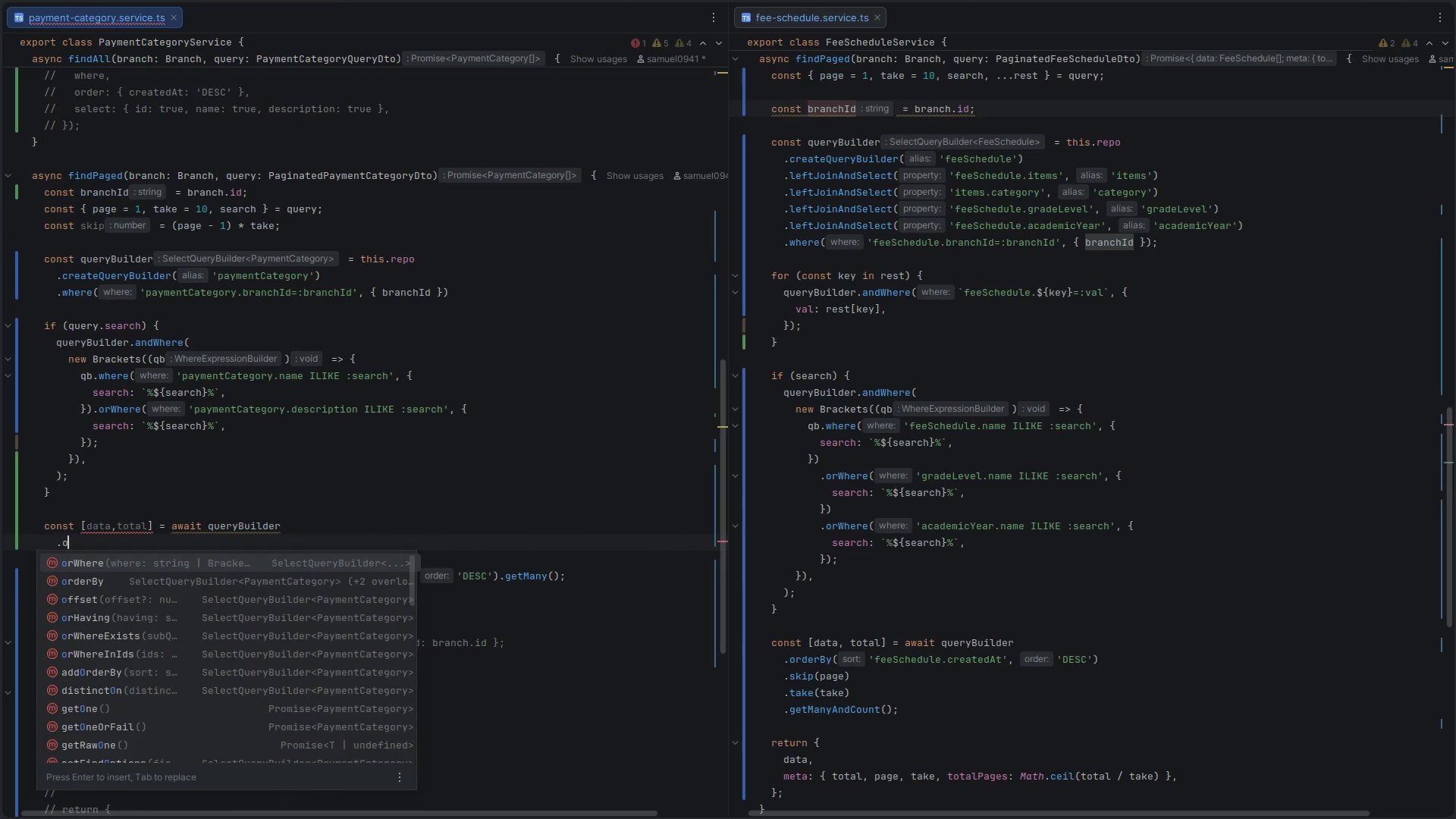 
key(Enter)
 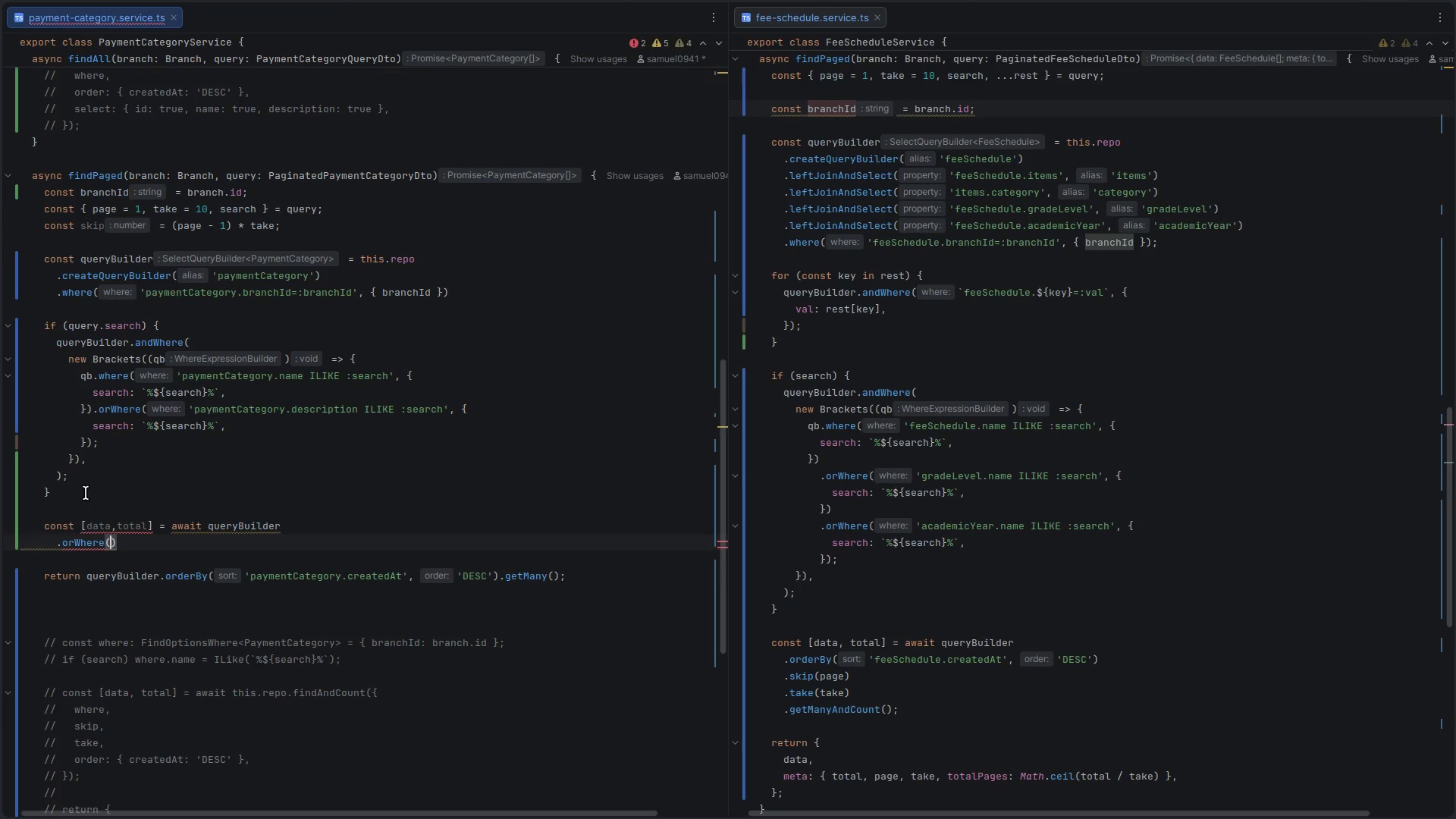 
key(Control+Z)
 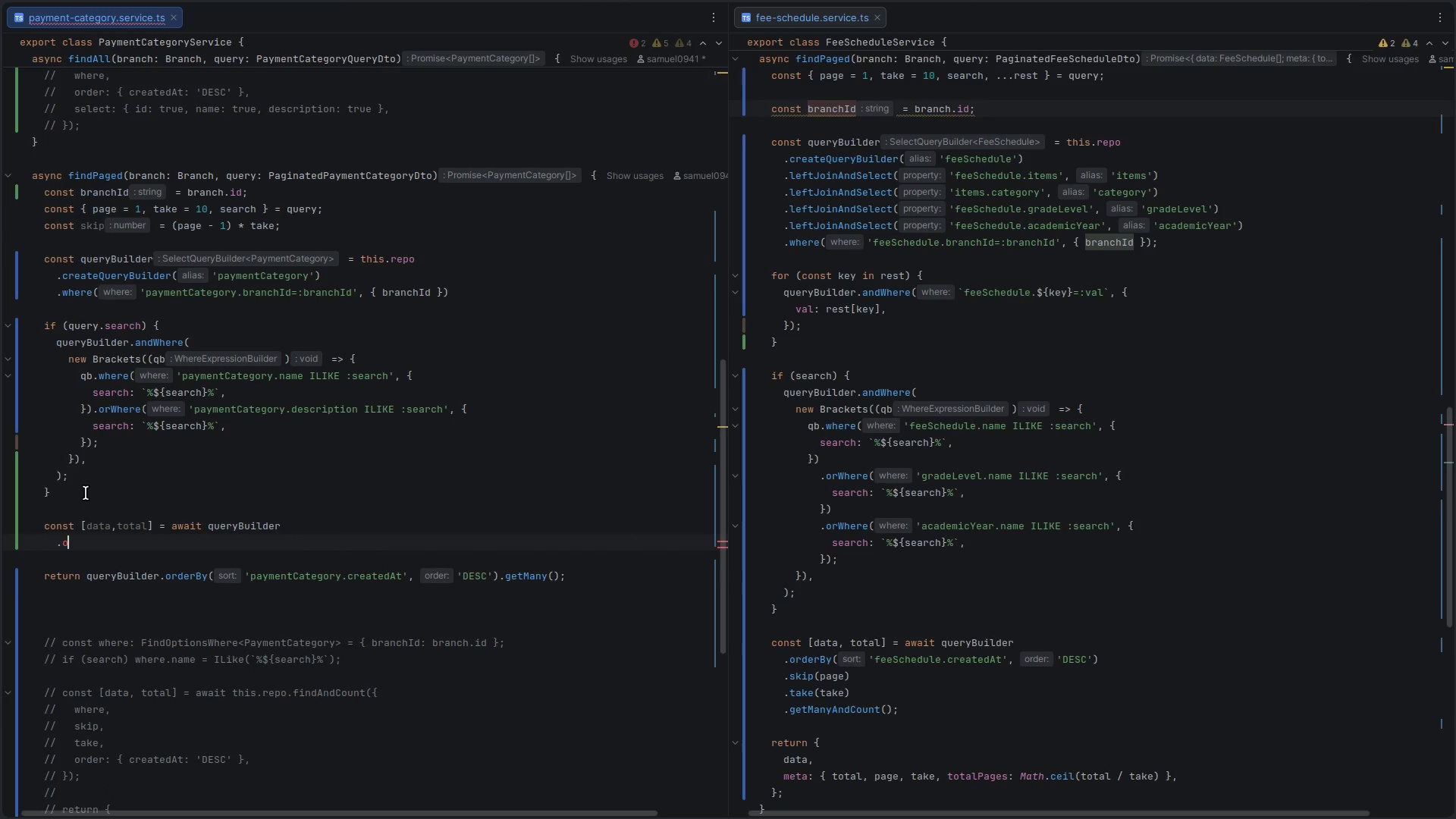 
type(rd)
 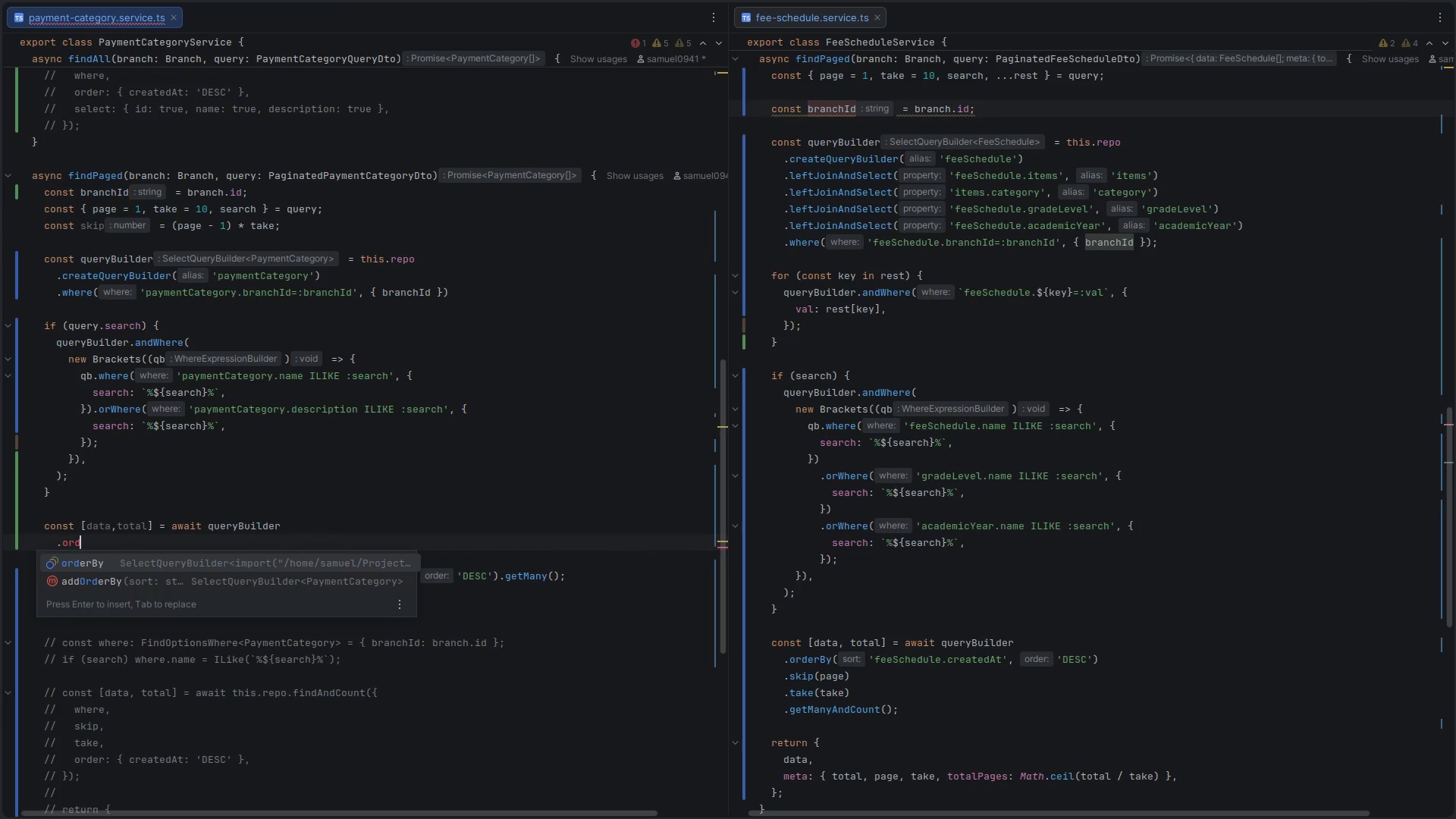 
key(Enter)
 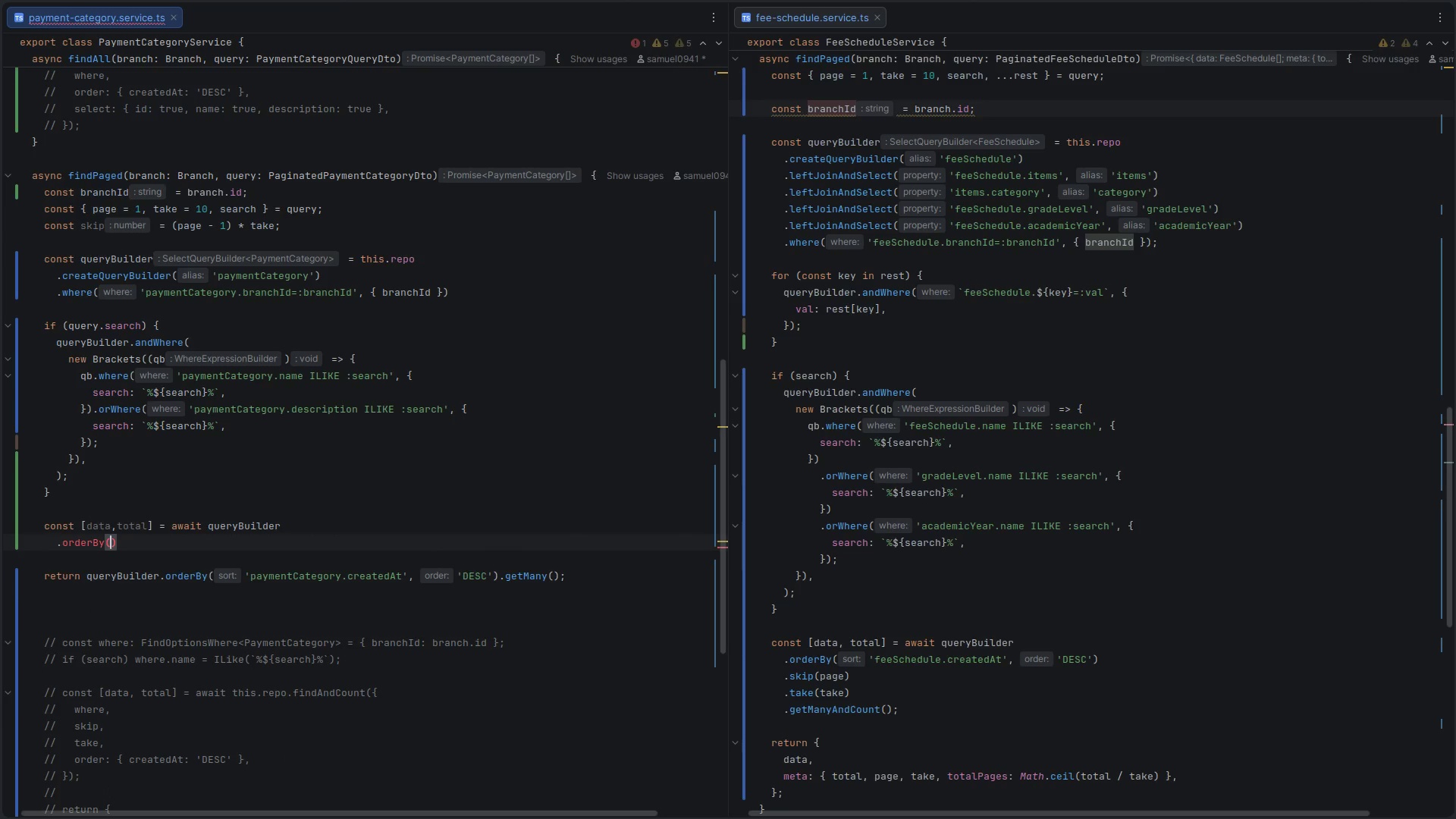 
type('paymentCatg)
key(Backspace)
type(egory.createdAt)
 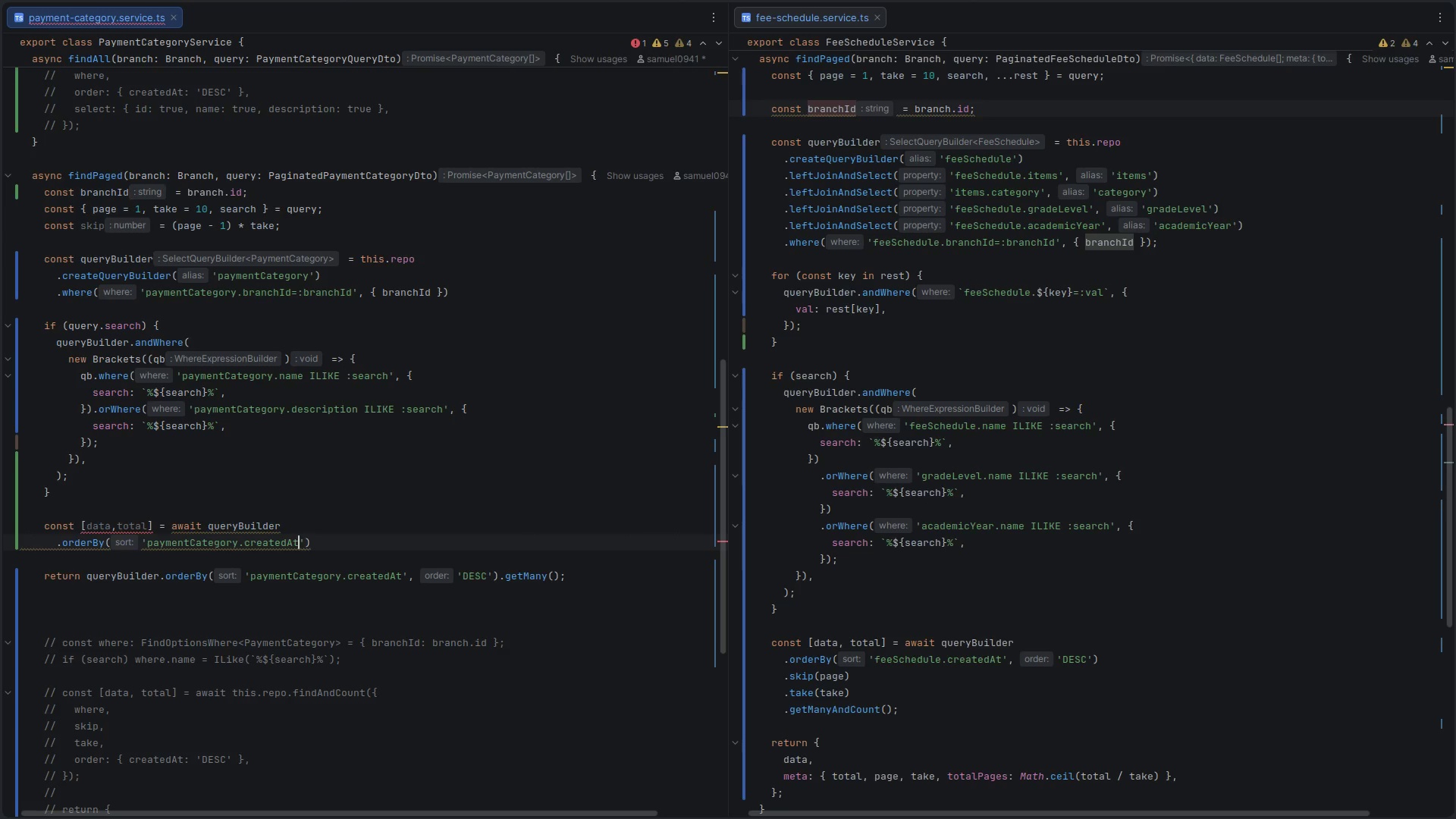 
key(ArrowRight)
 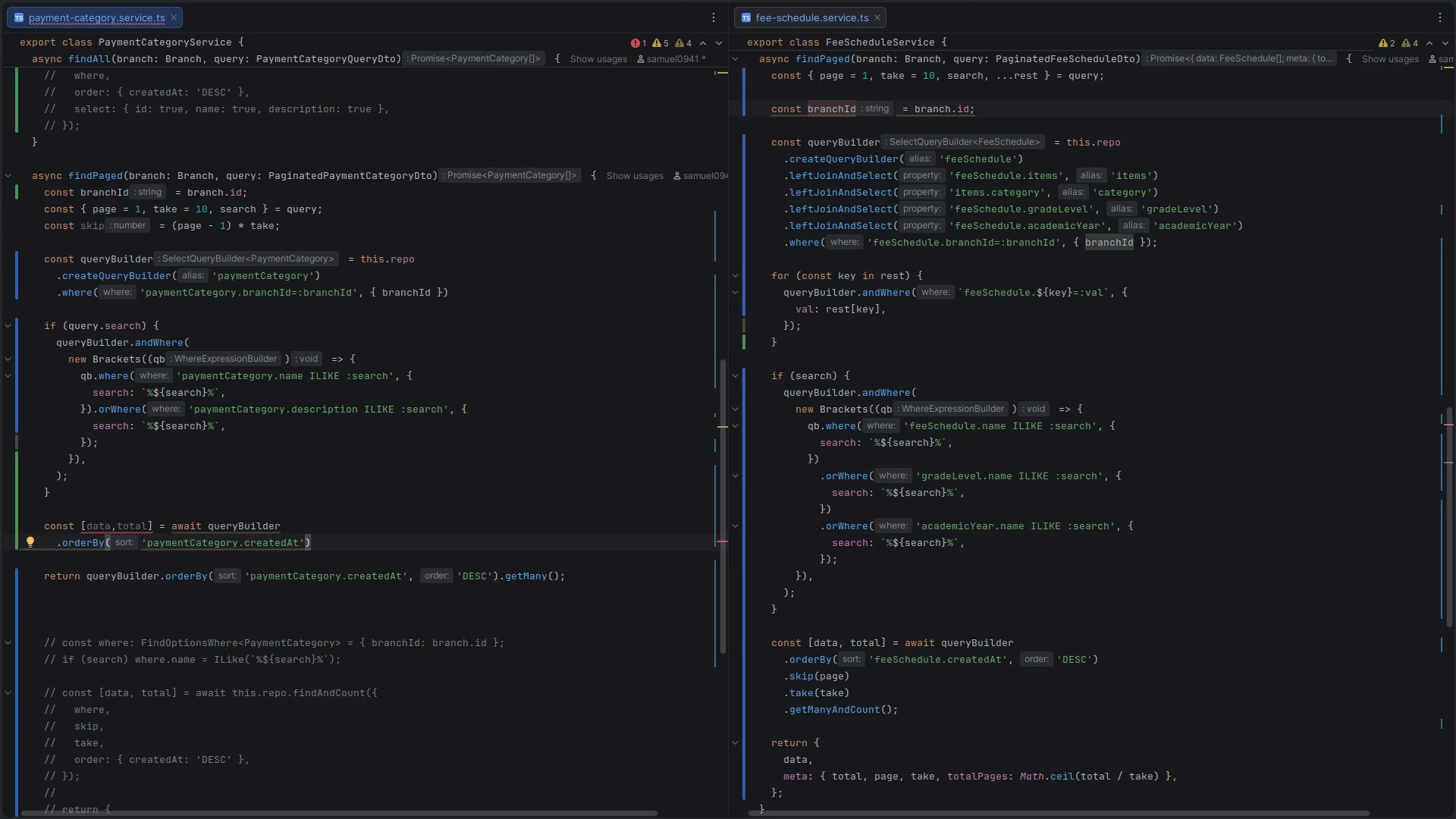 
key(Comma)
 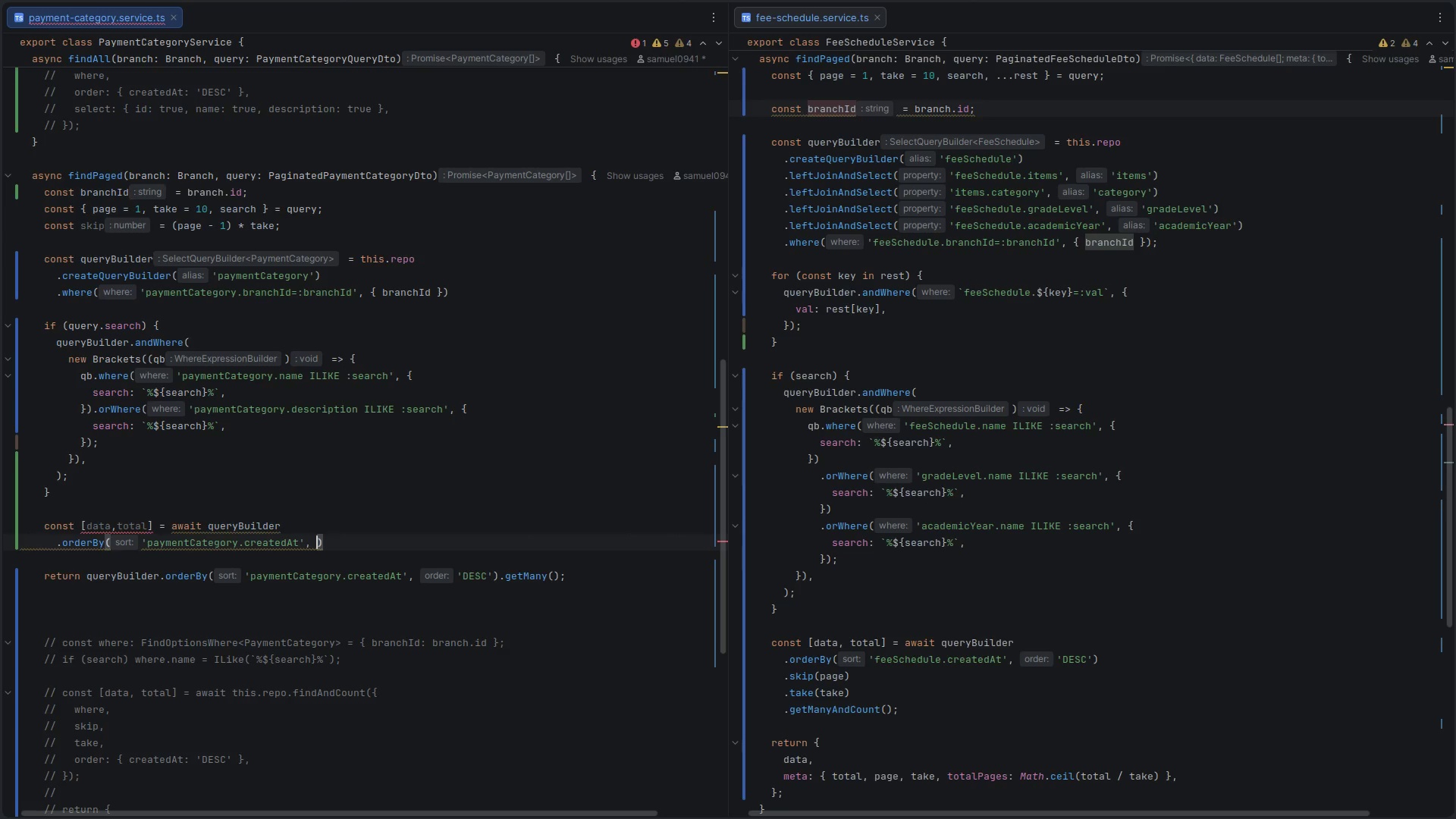 
key(Space)
 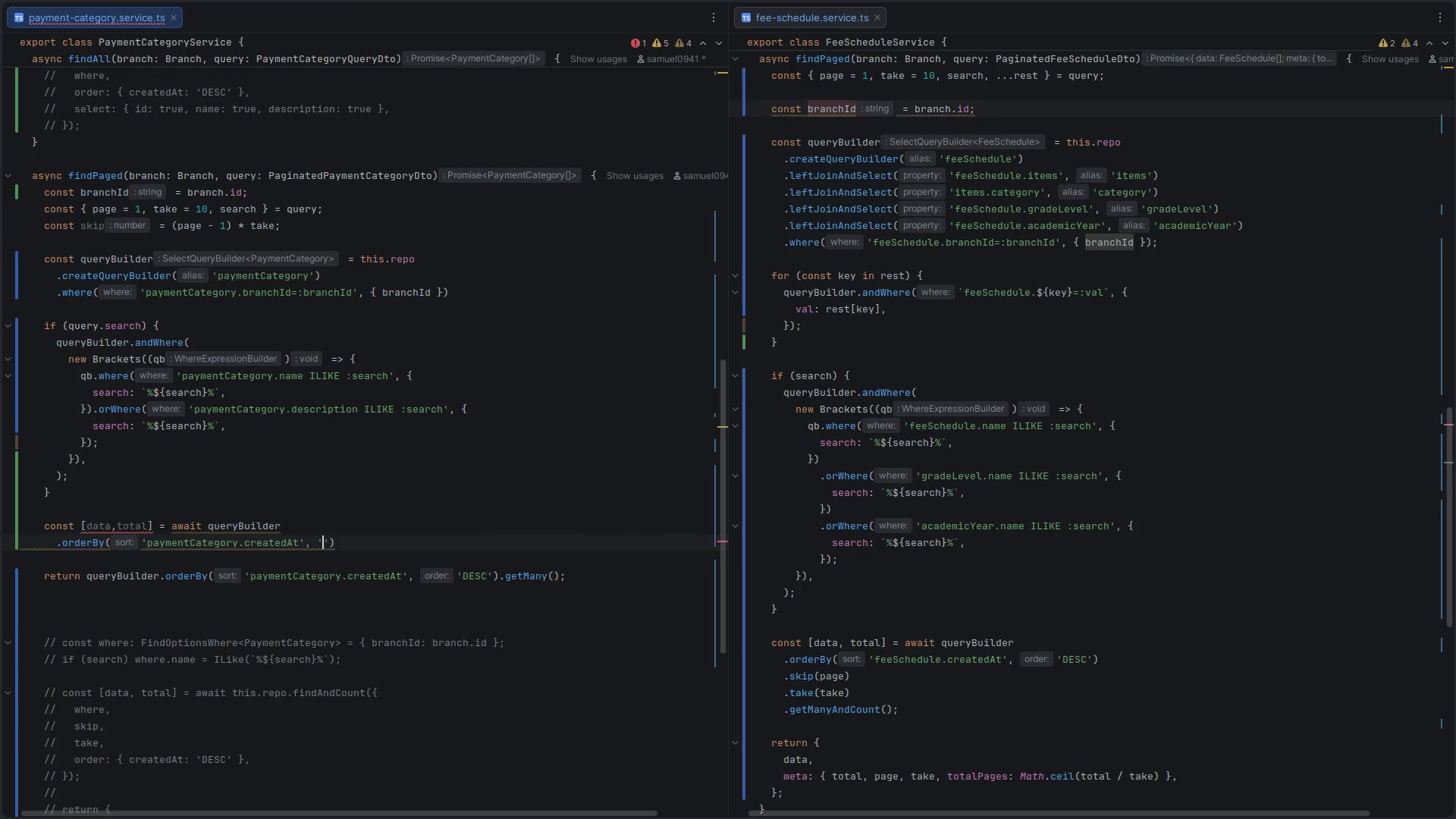 
key(Quote)
 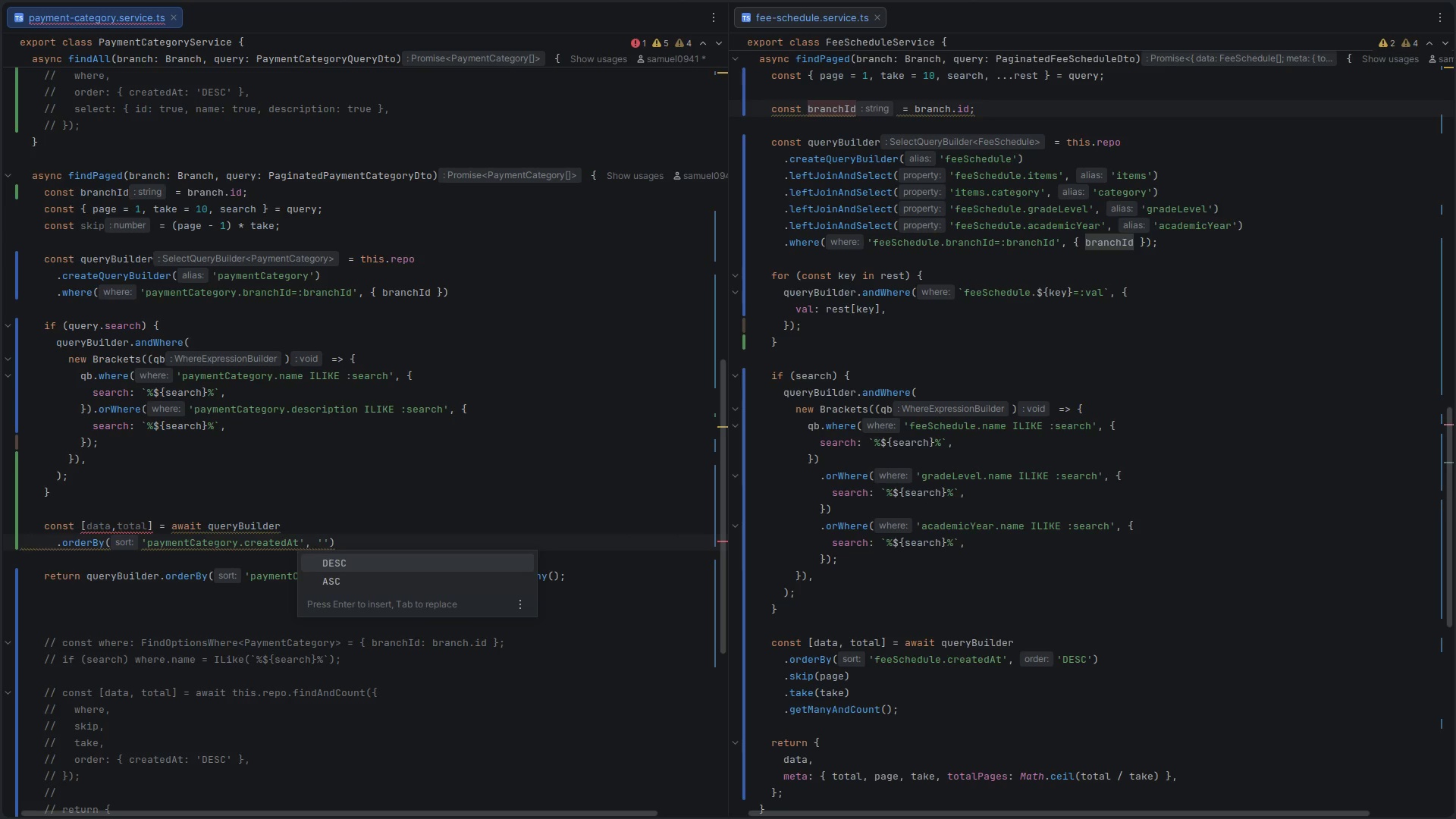 
key(Enter)
 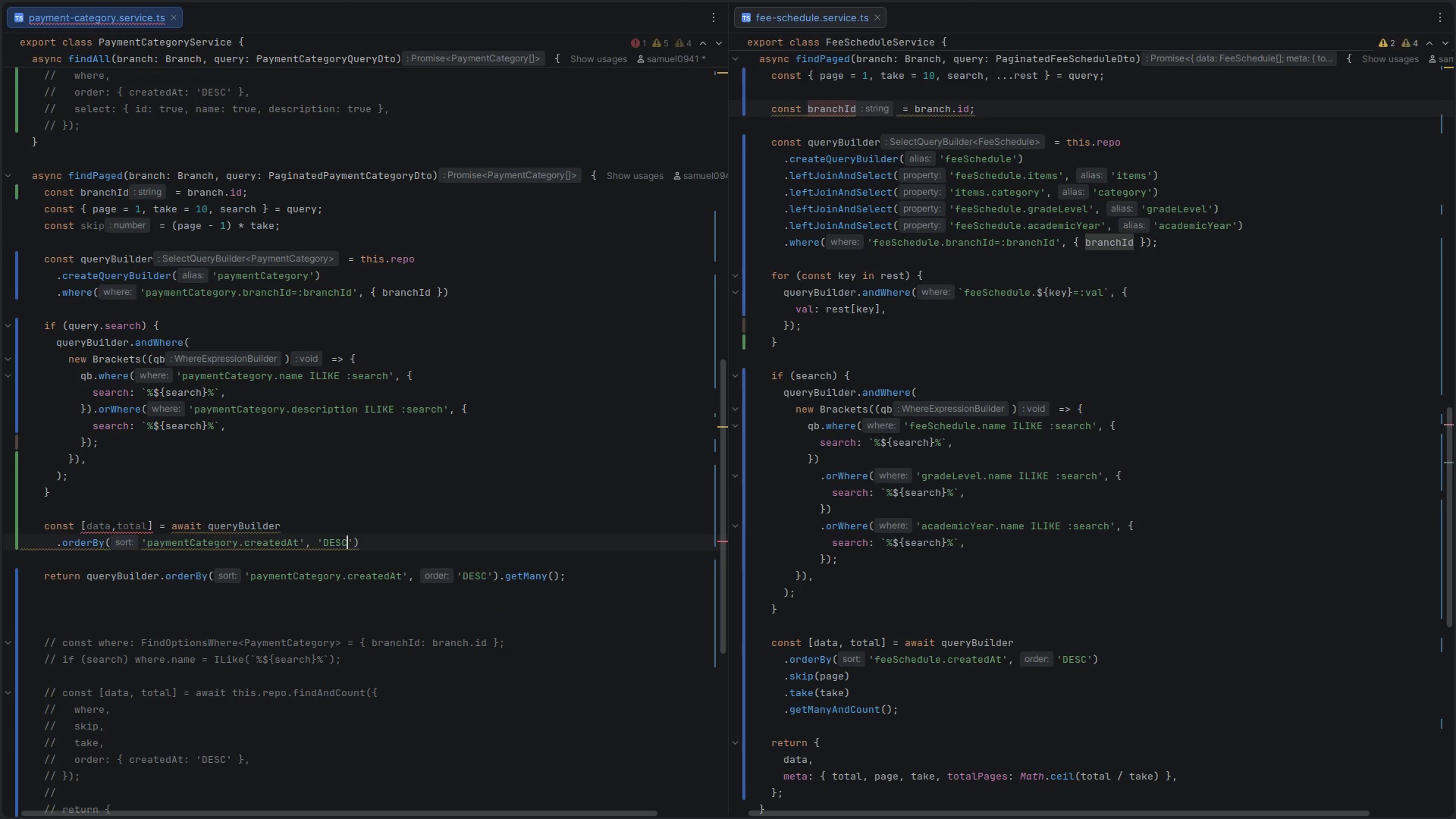 
key(ArrowRight)
 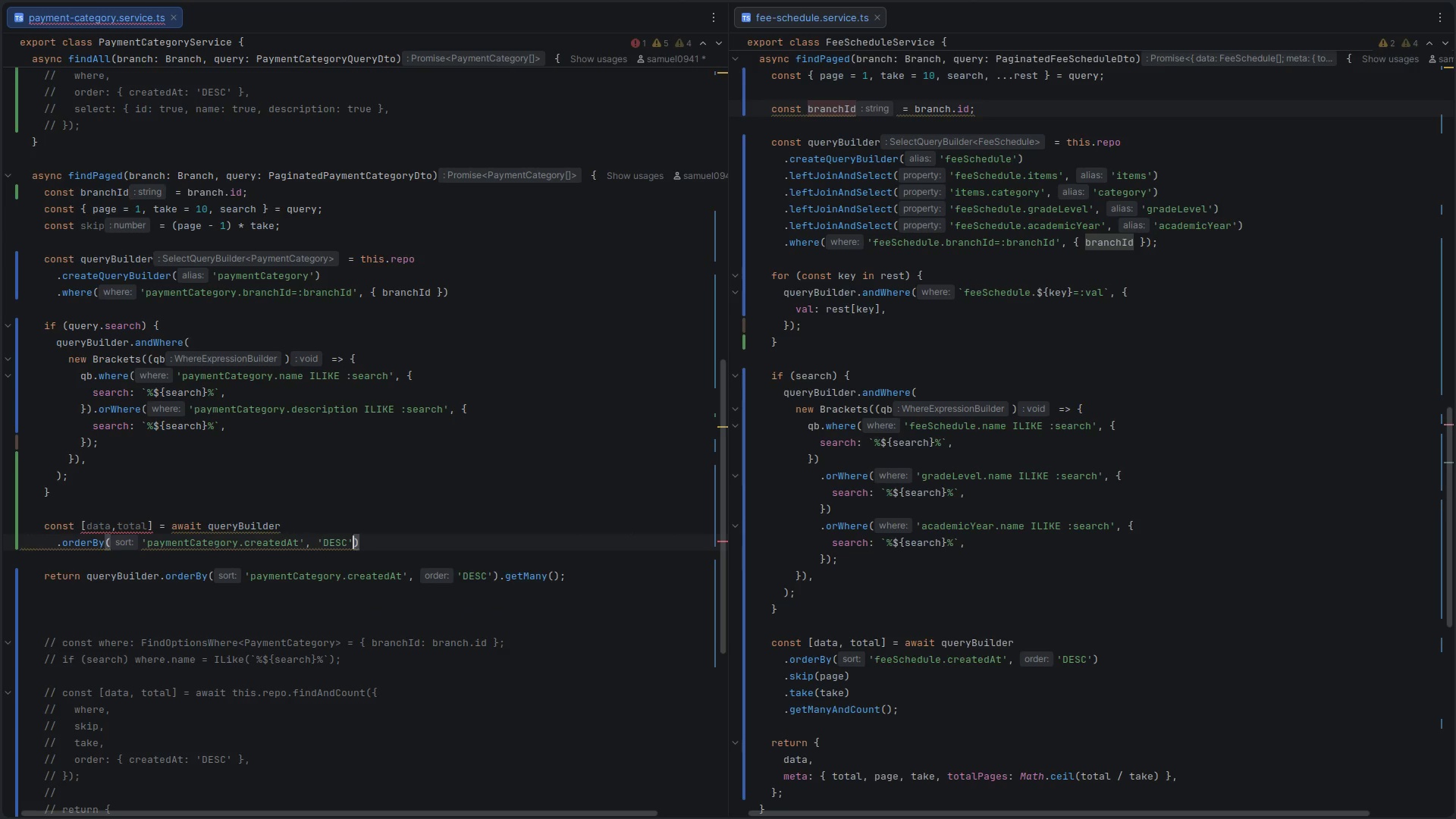 
key(ArrowRight)
 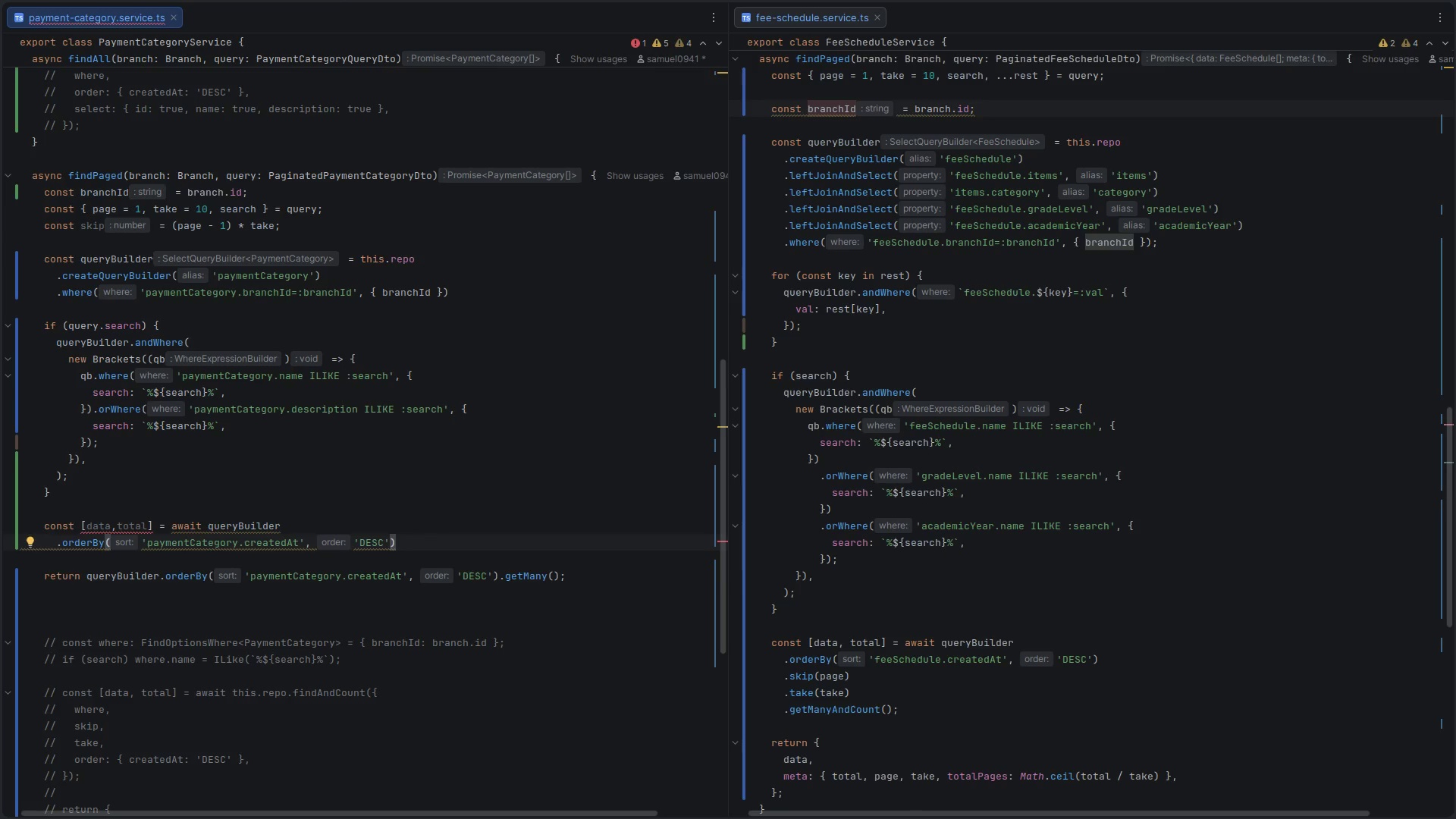 
key(Enter)
 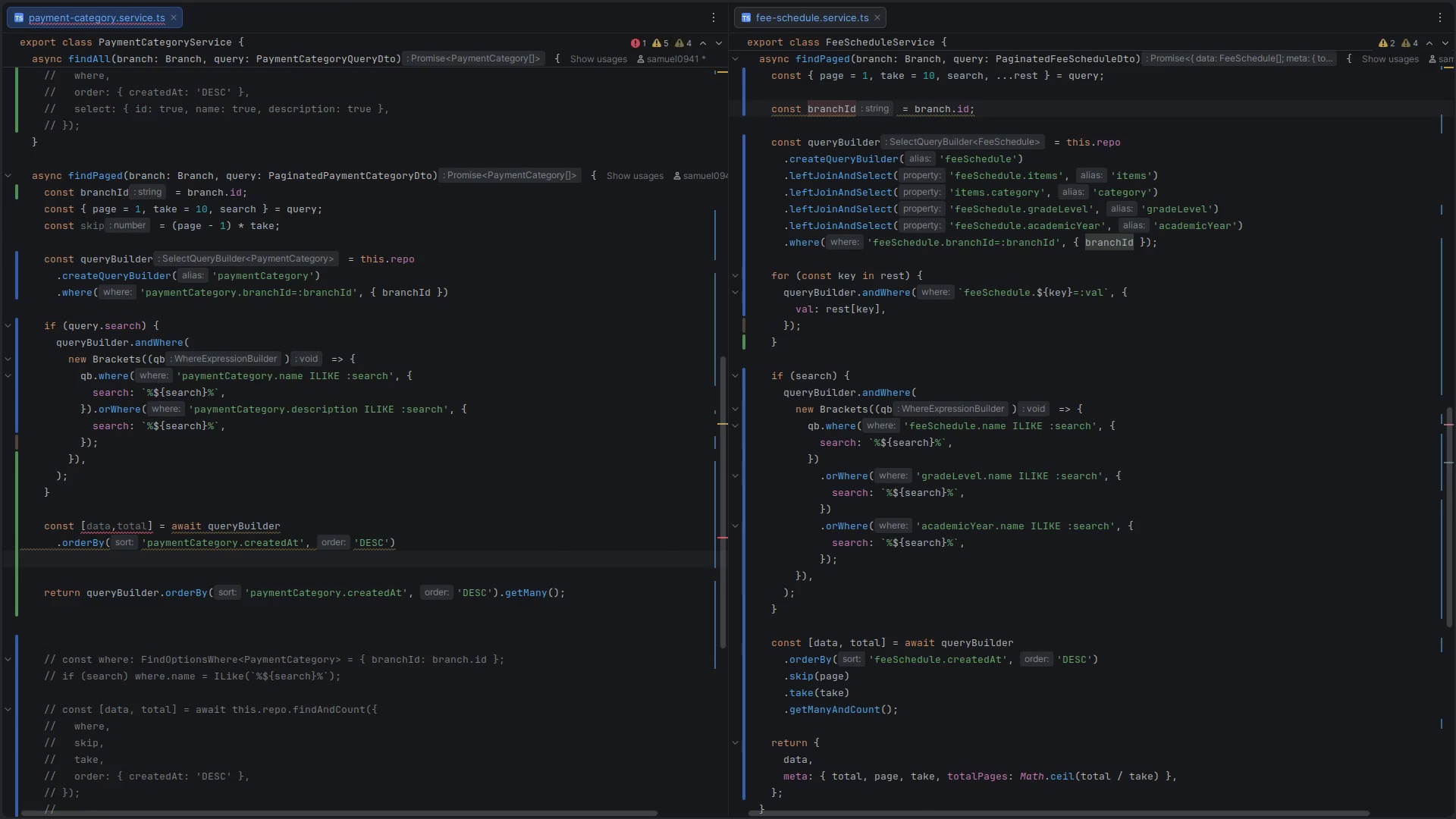 
key(Period)
 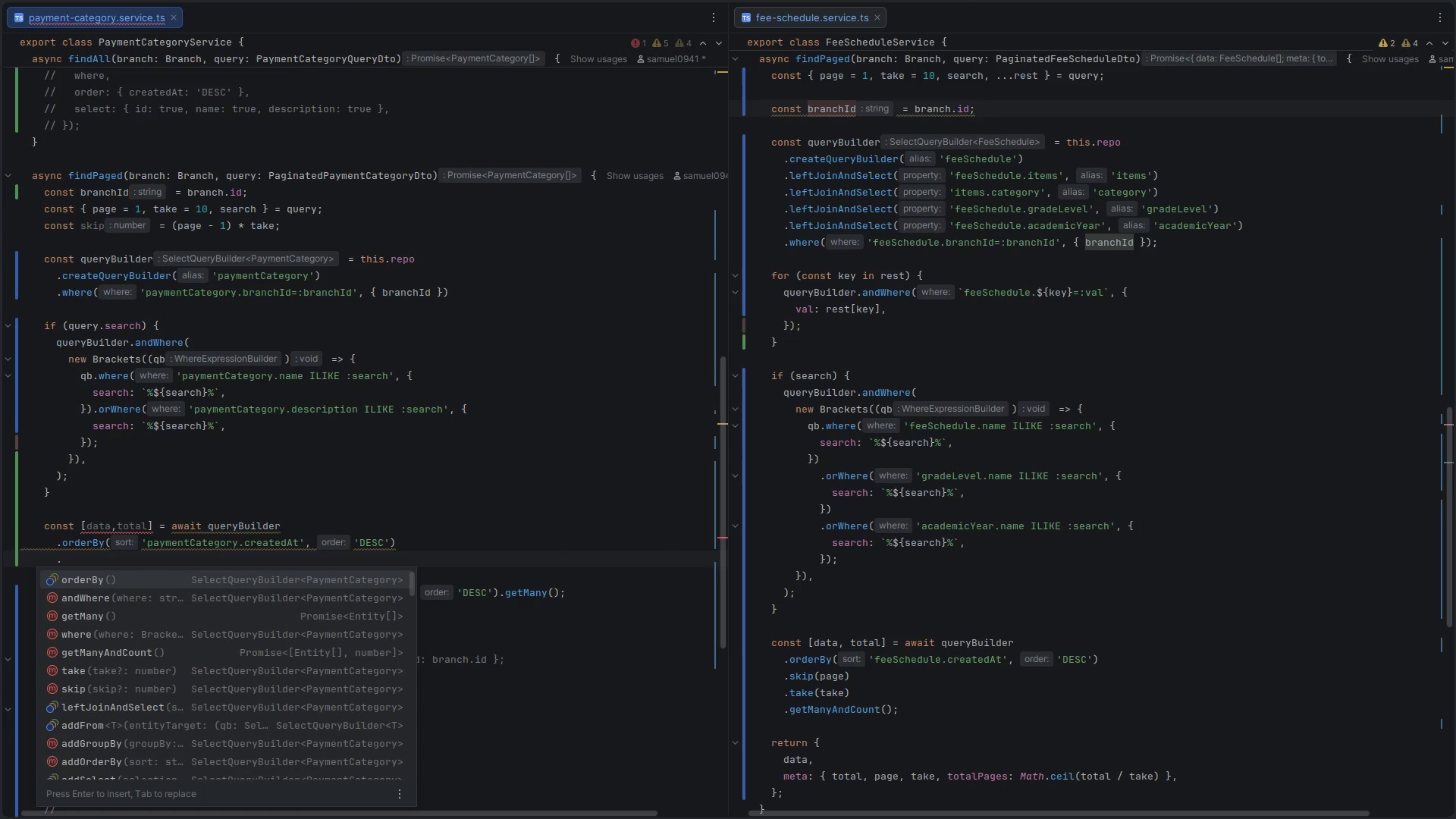 
type(sk)
 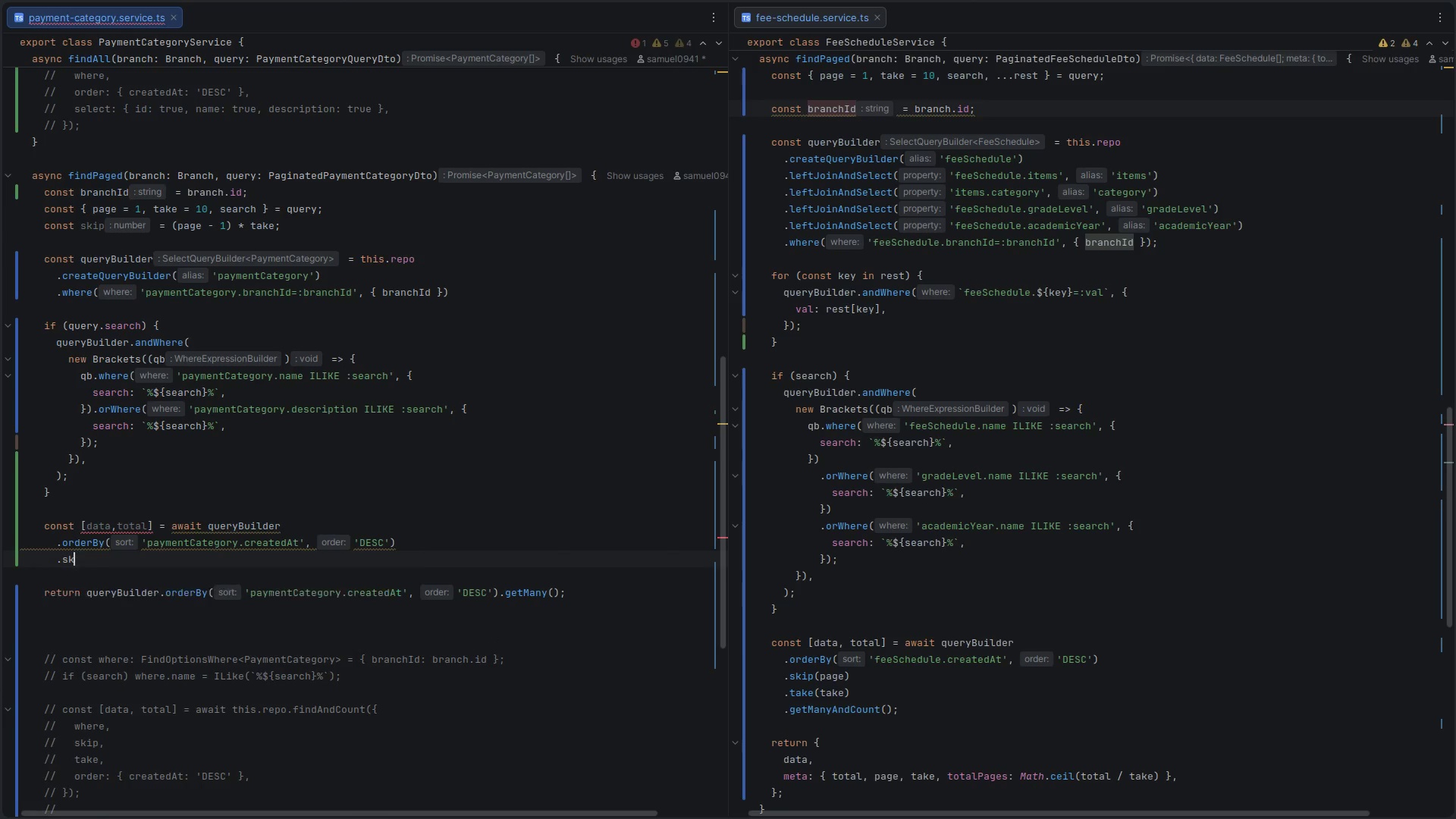 
key(Enter)
 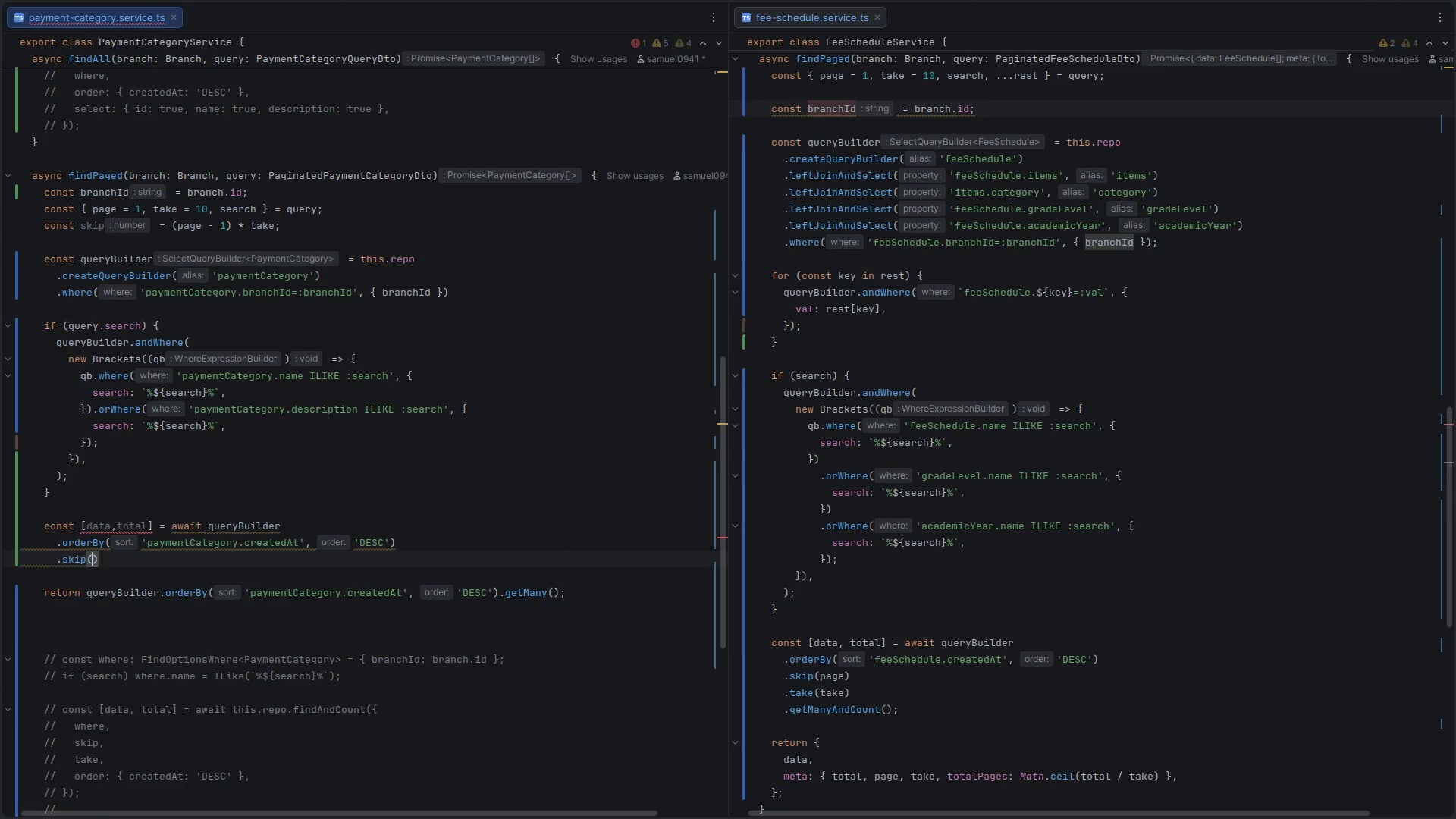 
type(ski)
key(Backspace)
key(Backspace)
type(kip)
 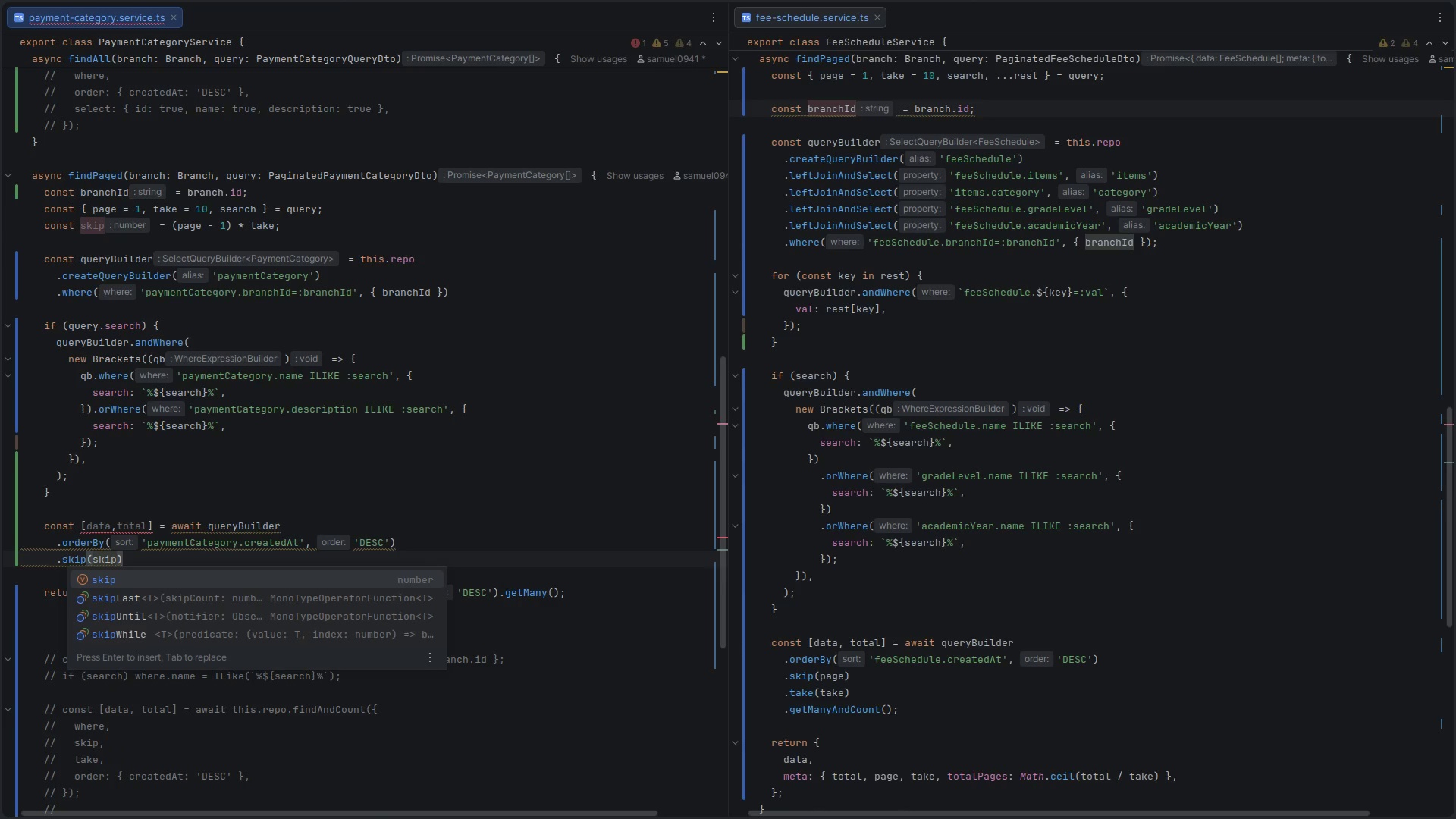 
key(ArrowRight)
 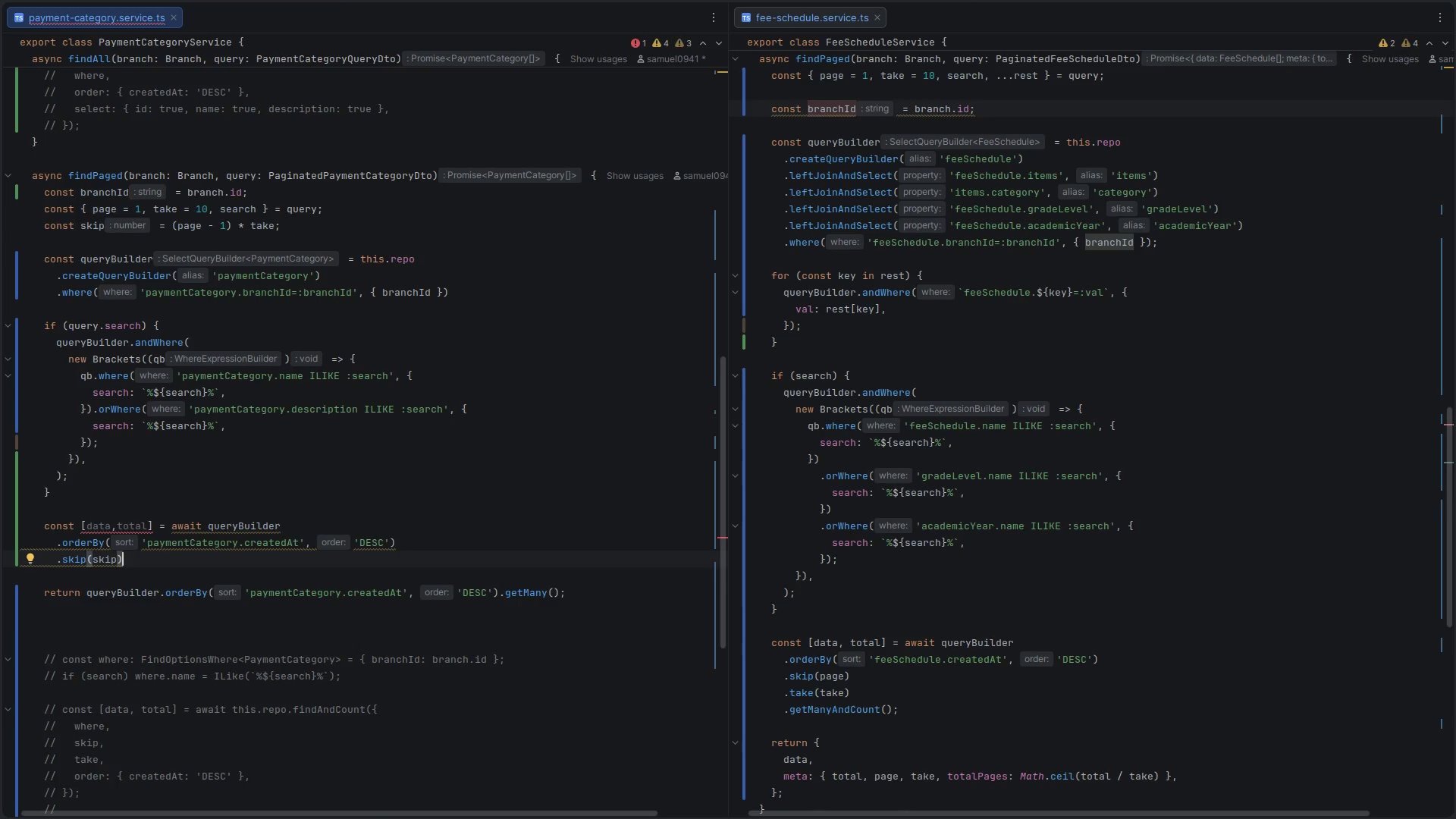 
wait(9.31)
 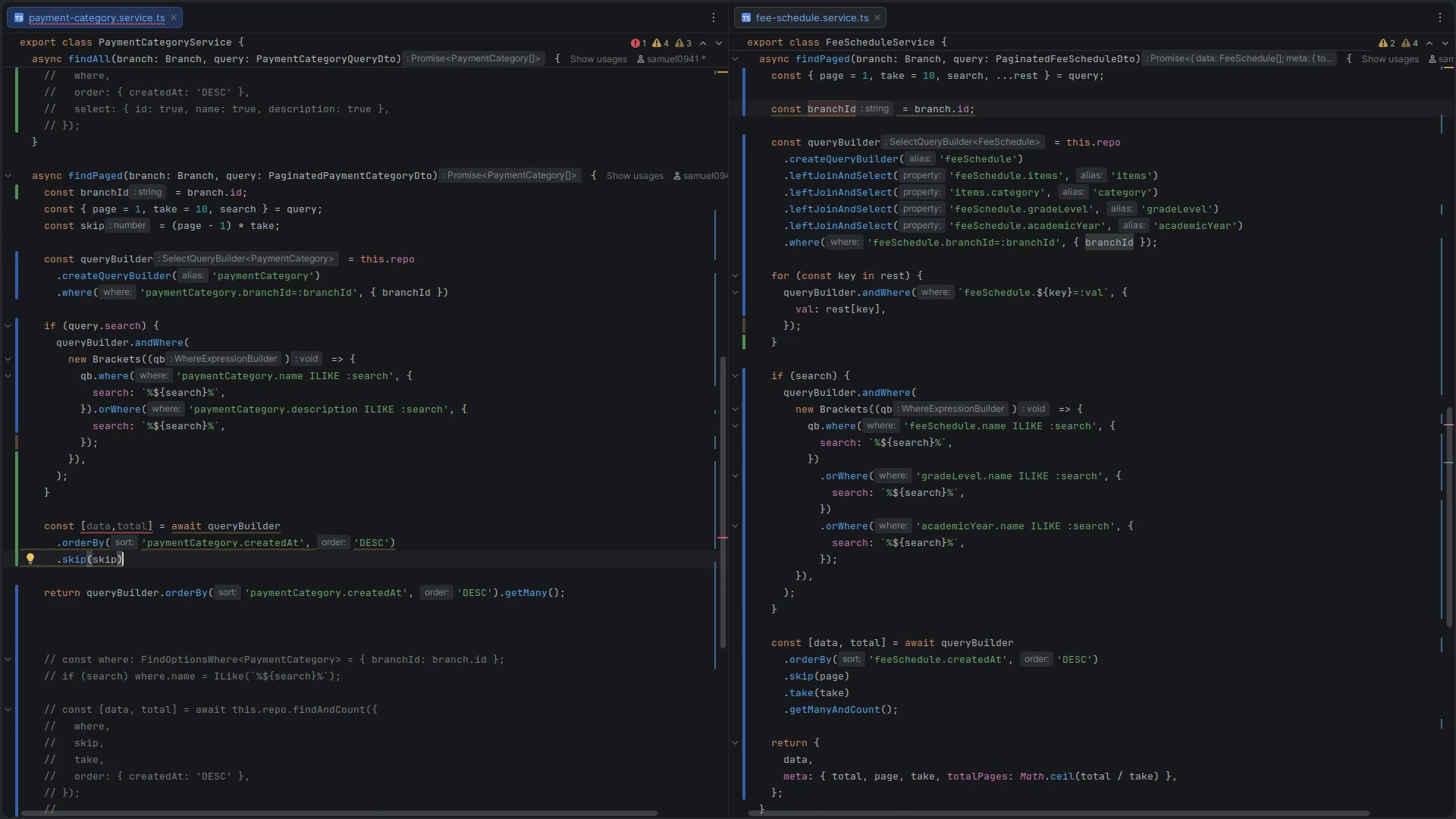 
double_click([87, 228])
 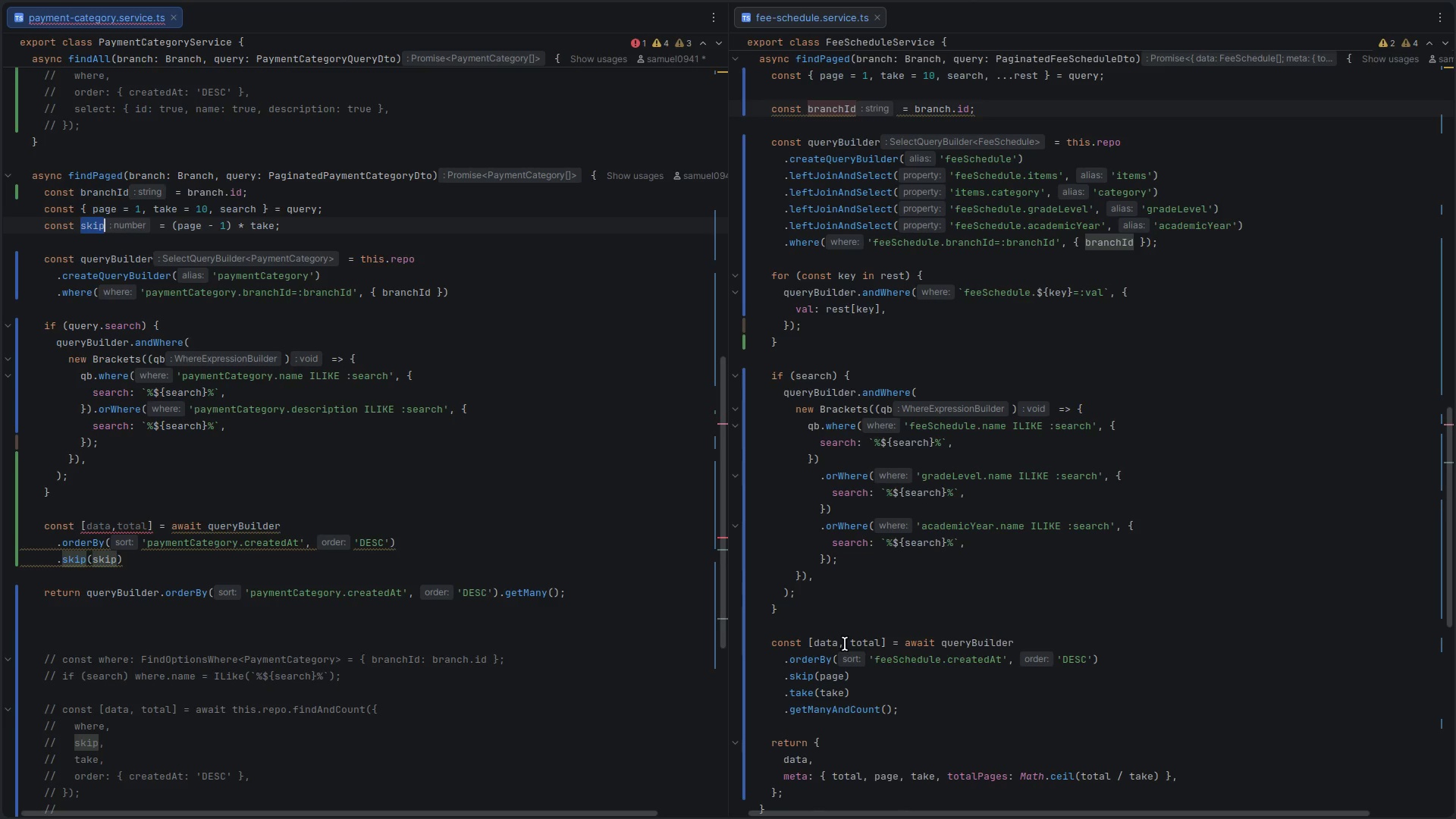 
wait(5.61)
 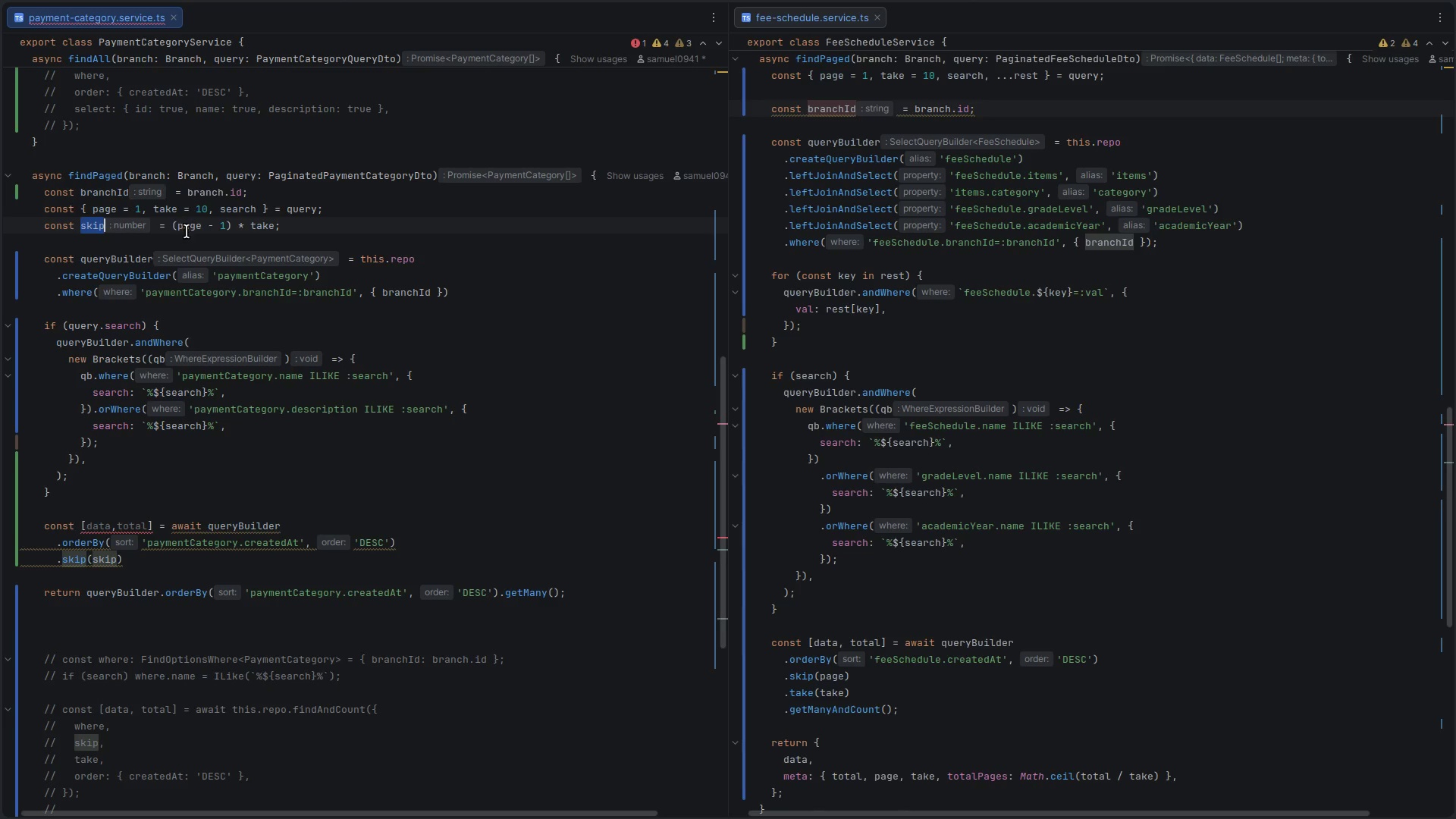 
left_click([138, 561])
 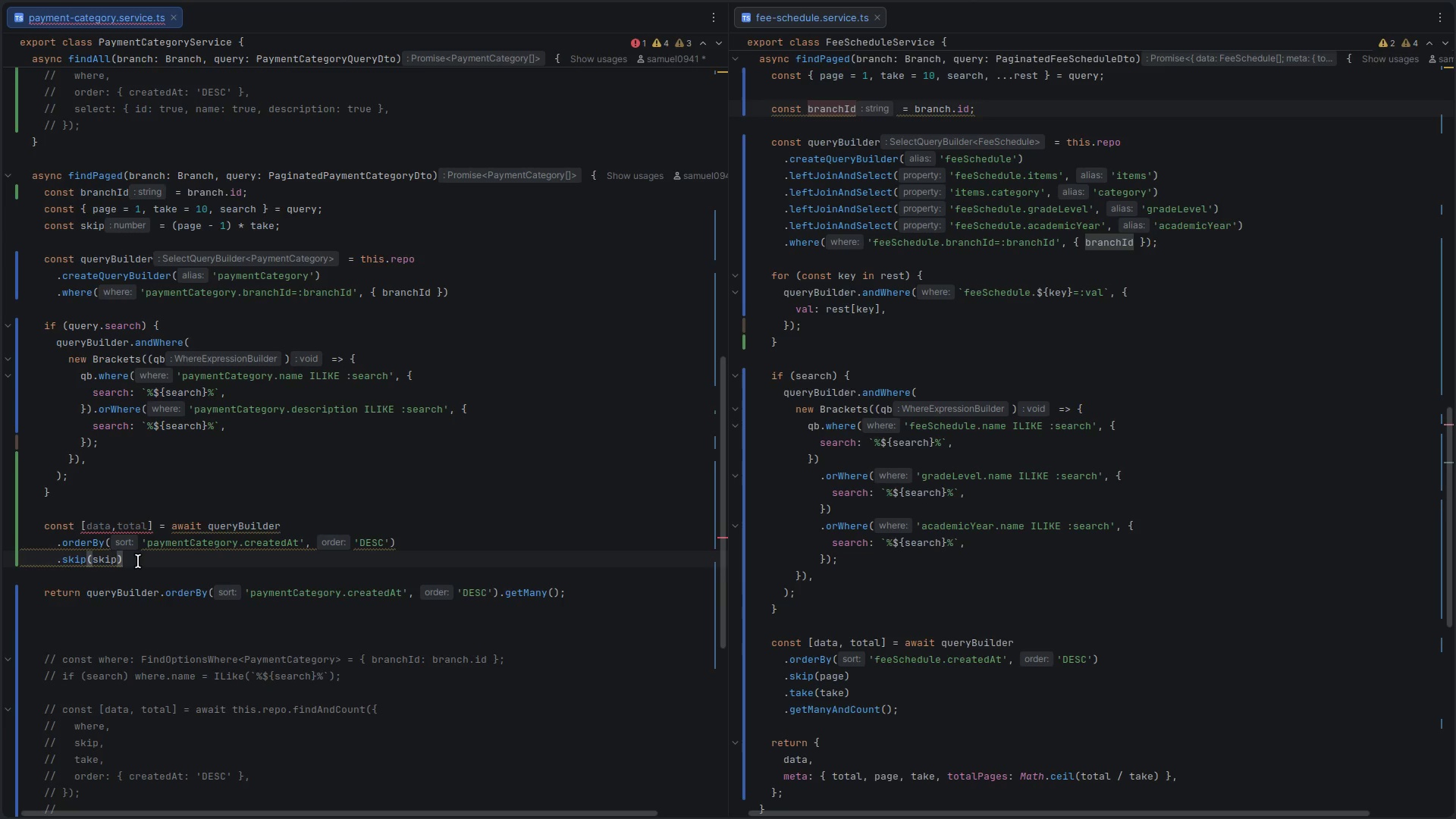 
key(Enter)
 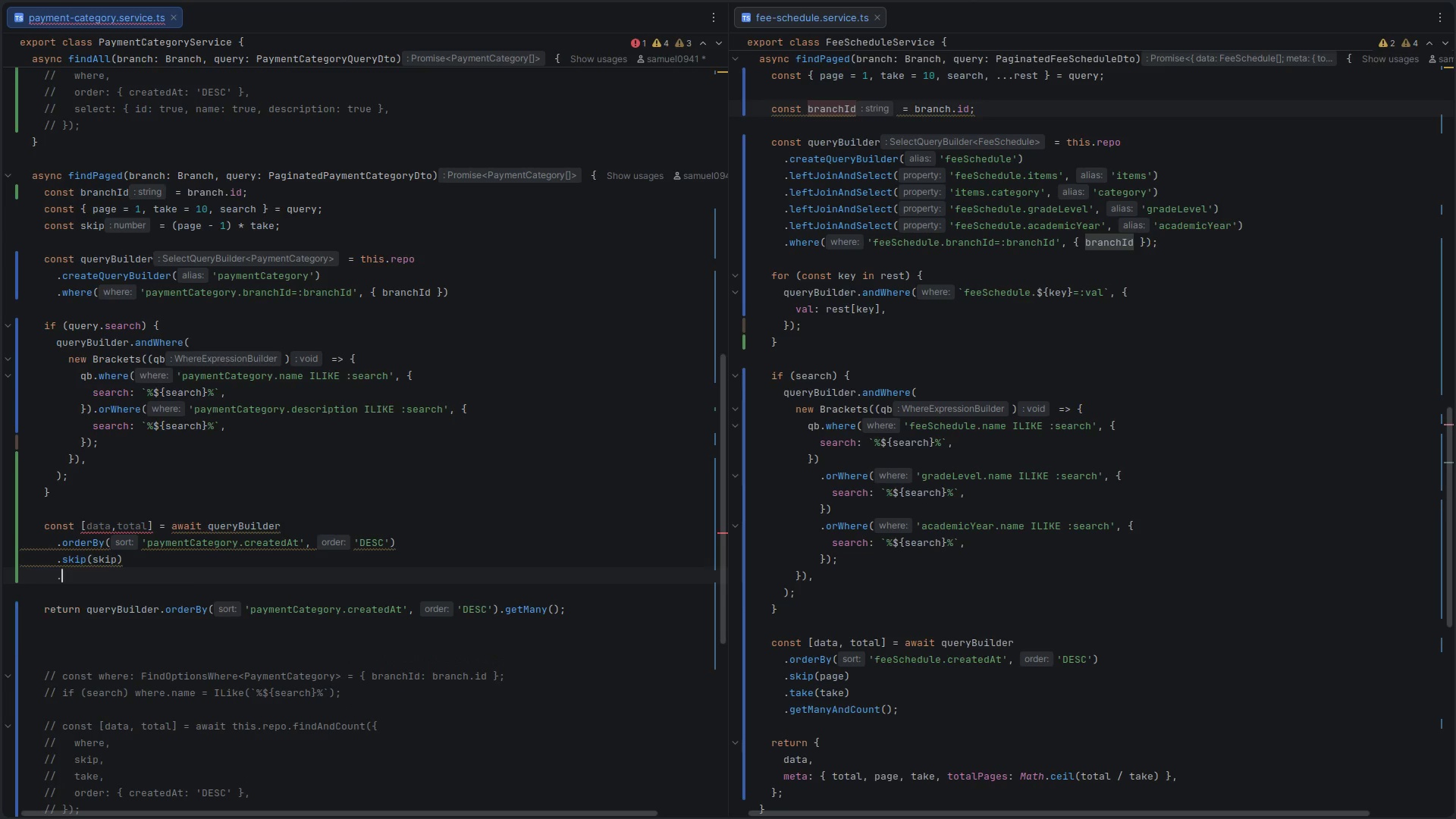 
type(.tak)
 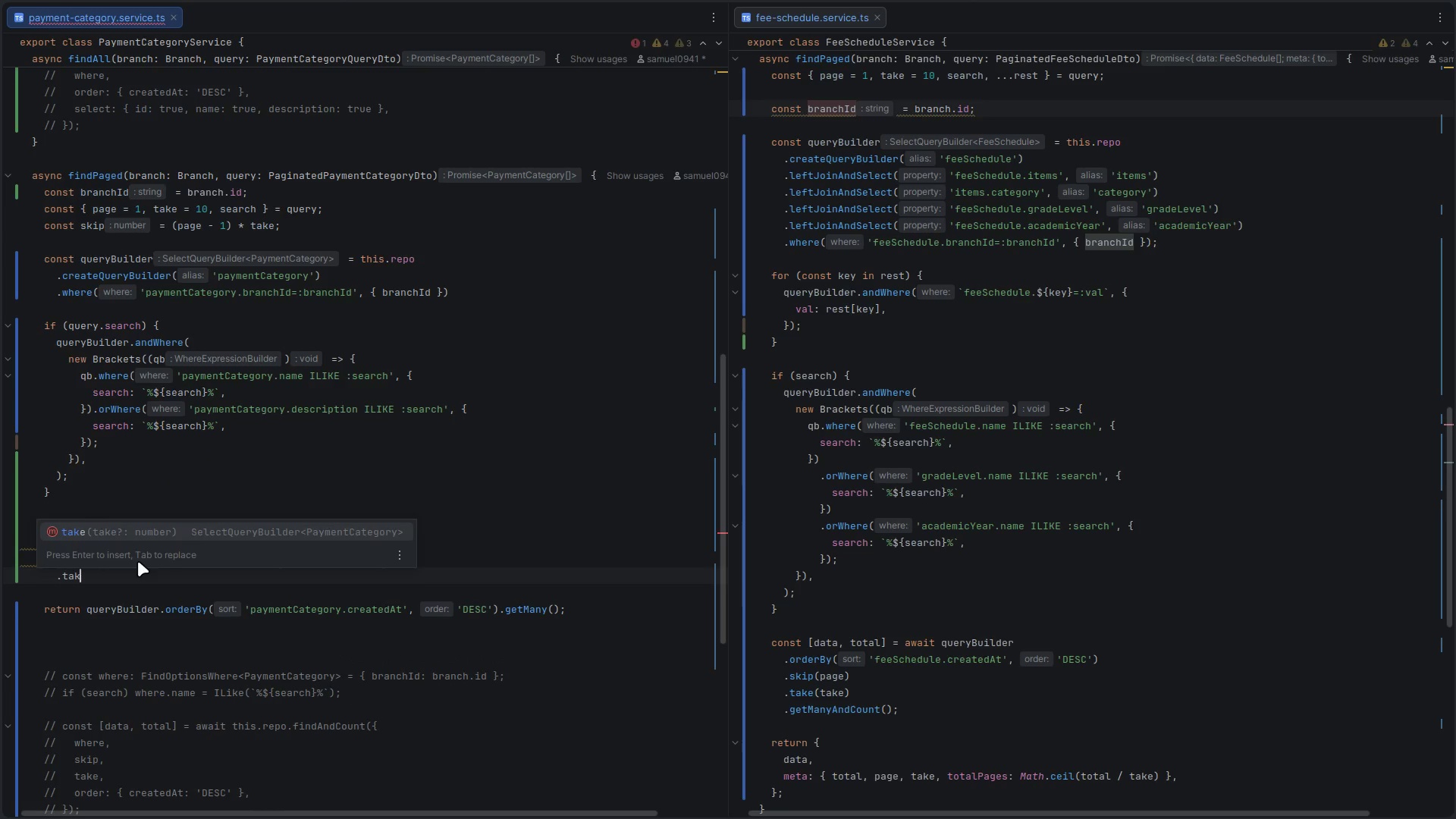 
key(Enter)
 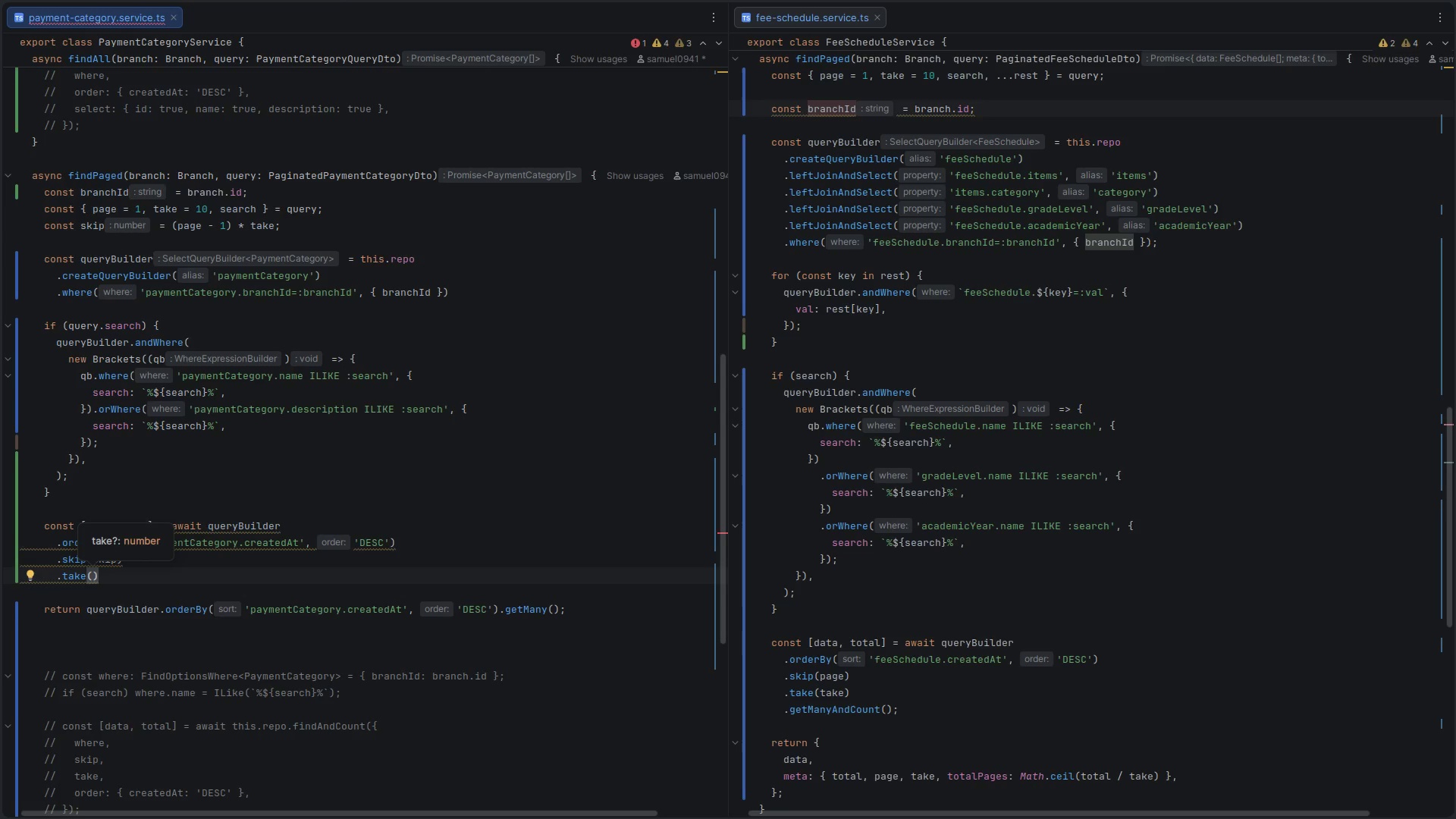 
type(take)
 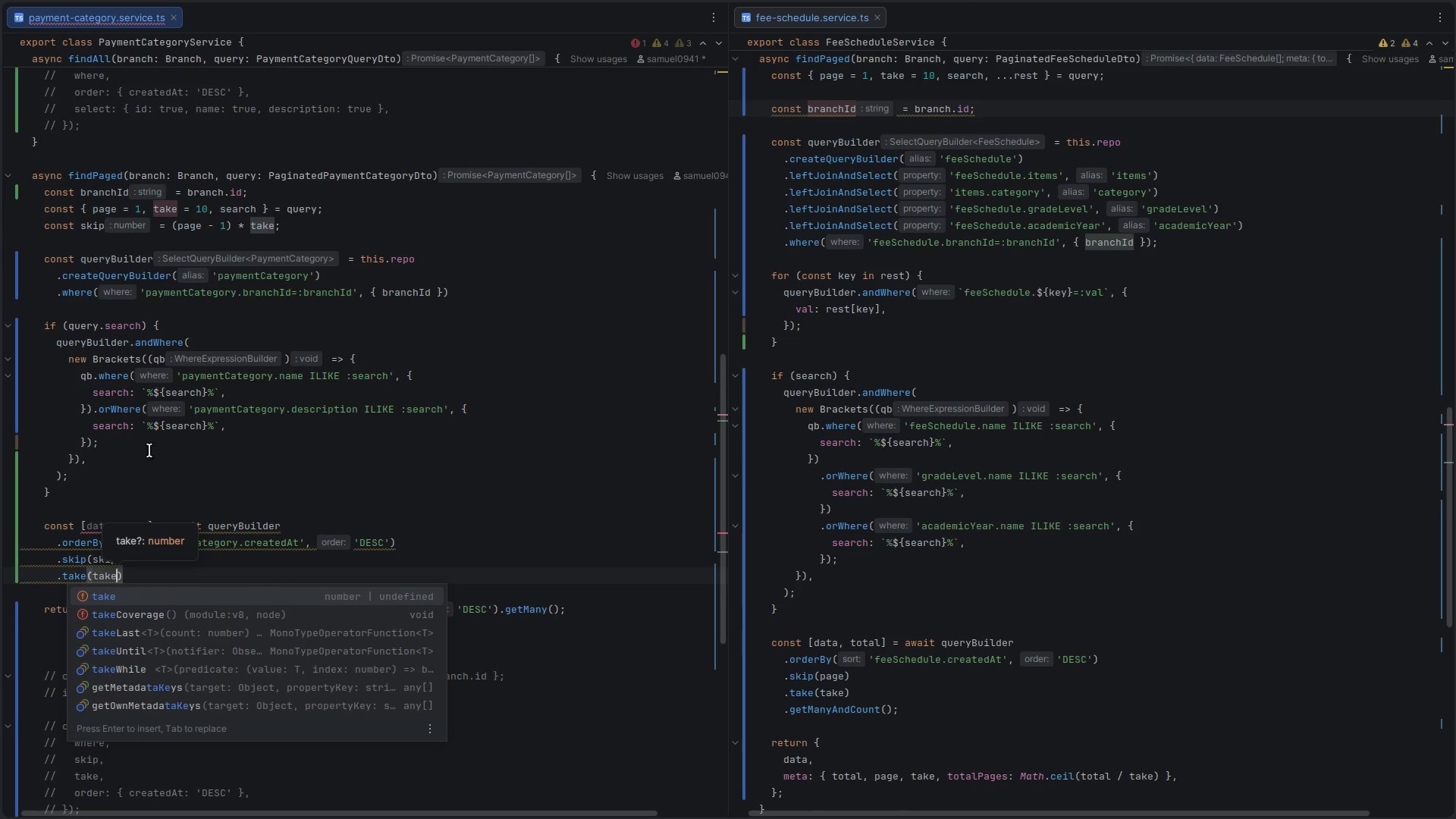 
left_click([155, 444])
 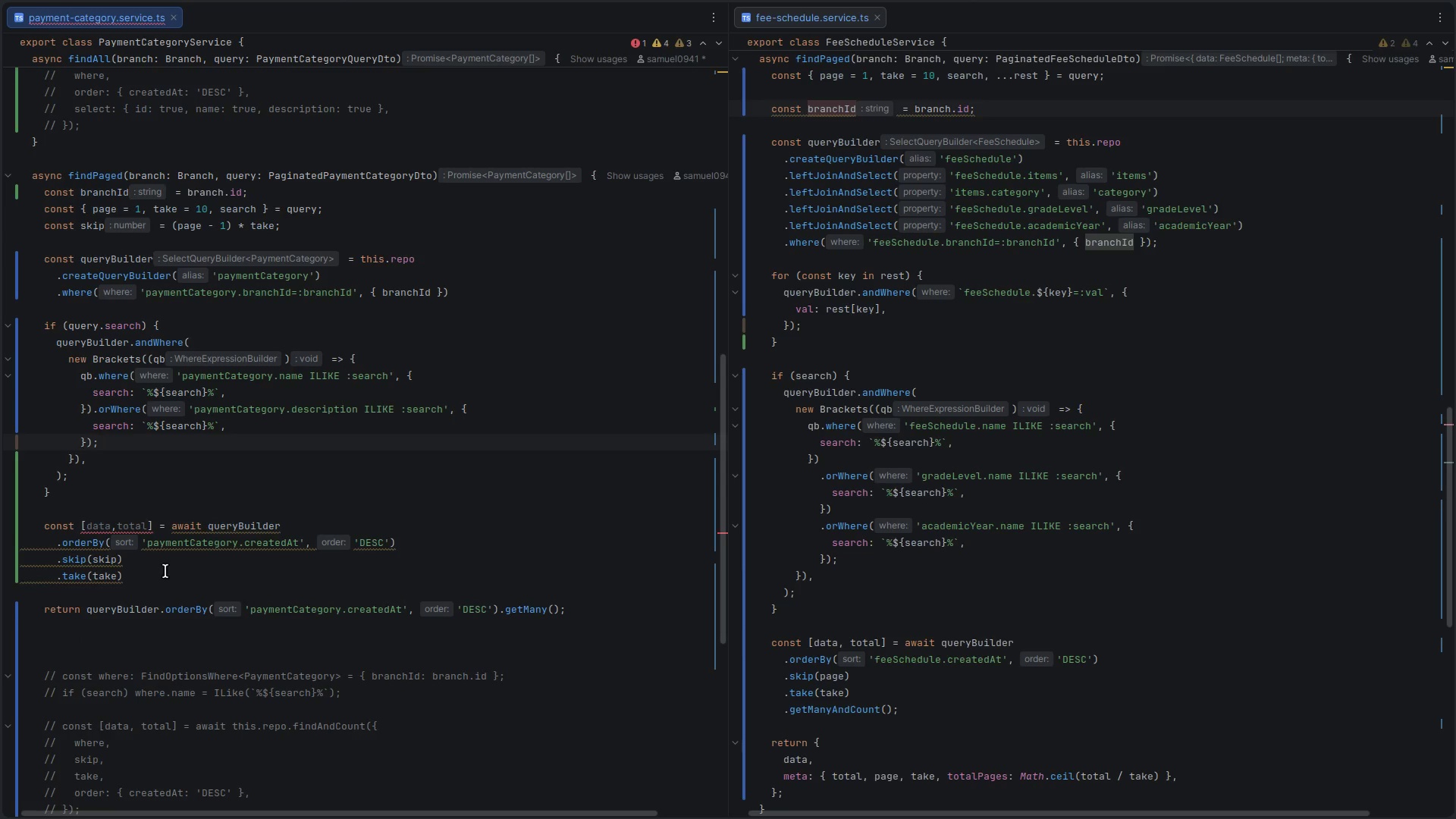 
left_click([161, 573])
 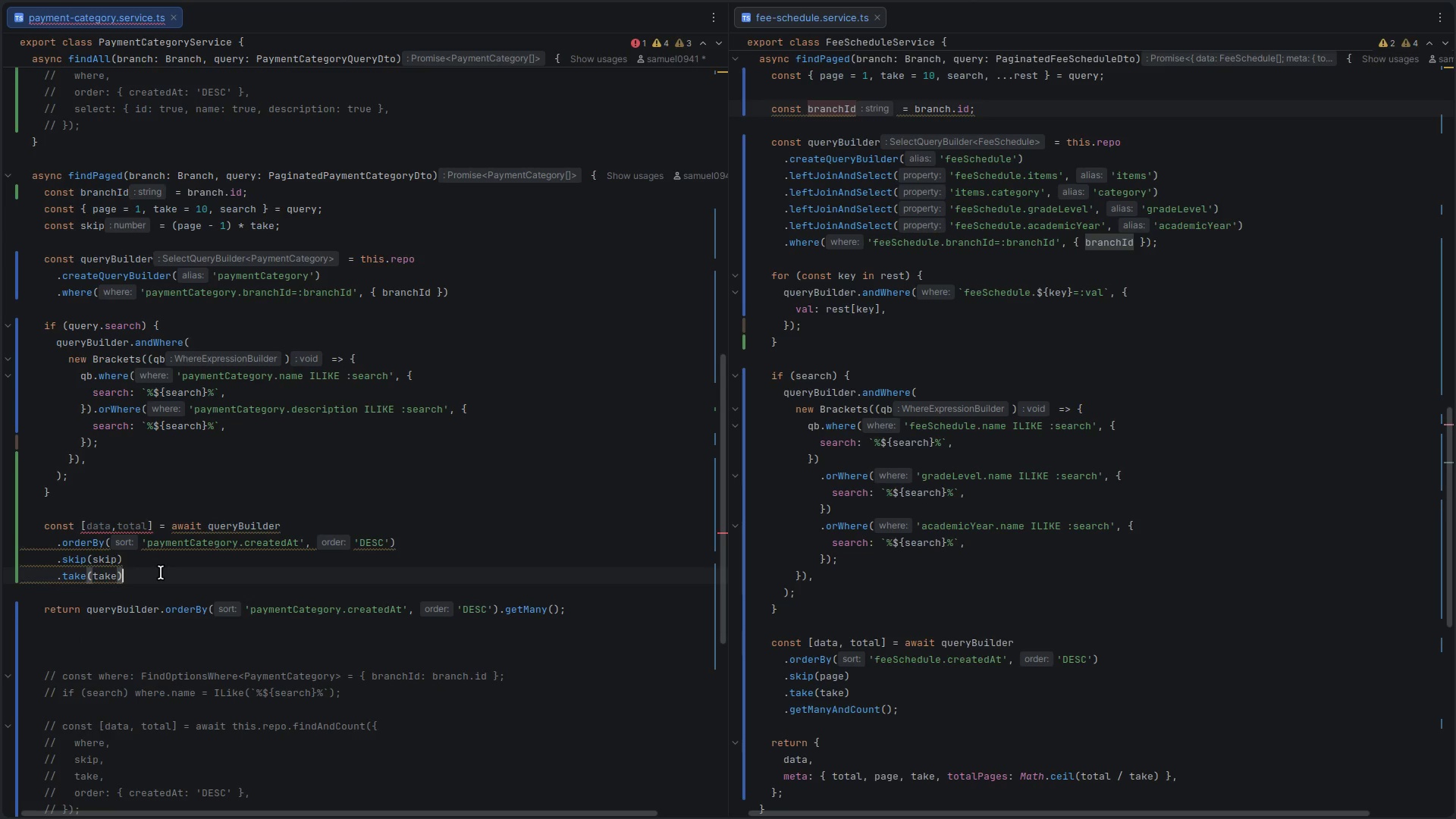 
left_click([161, 573])
 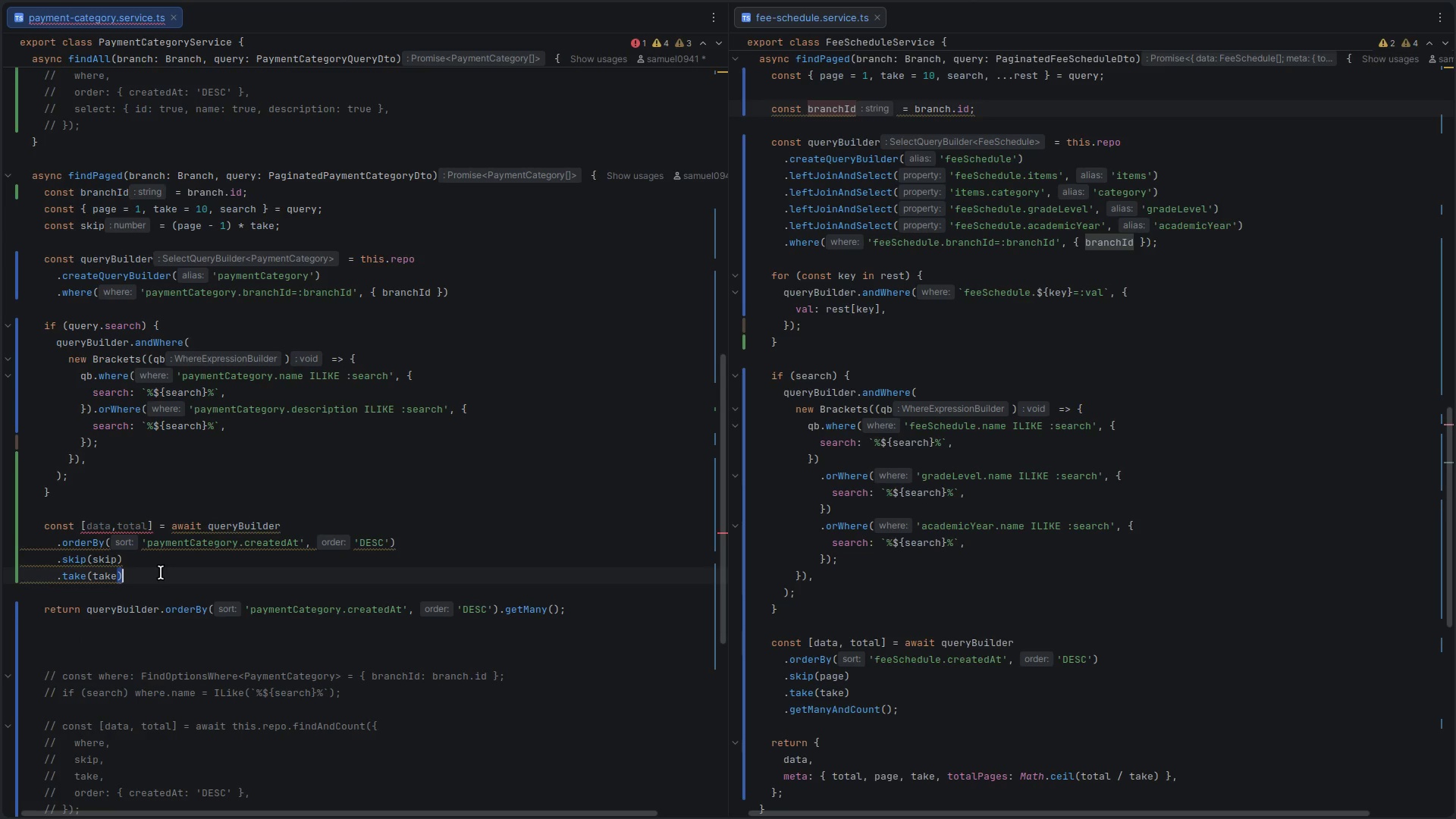 
key(Enter)
 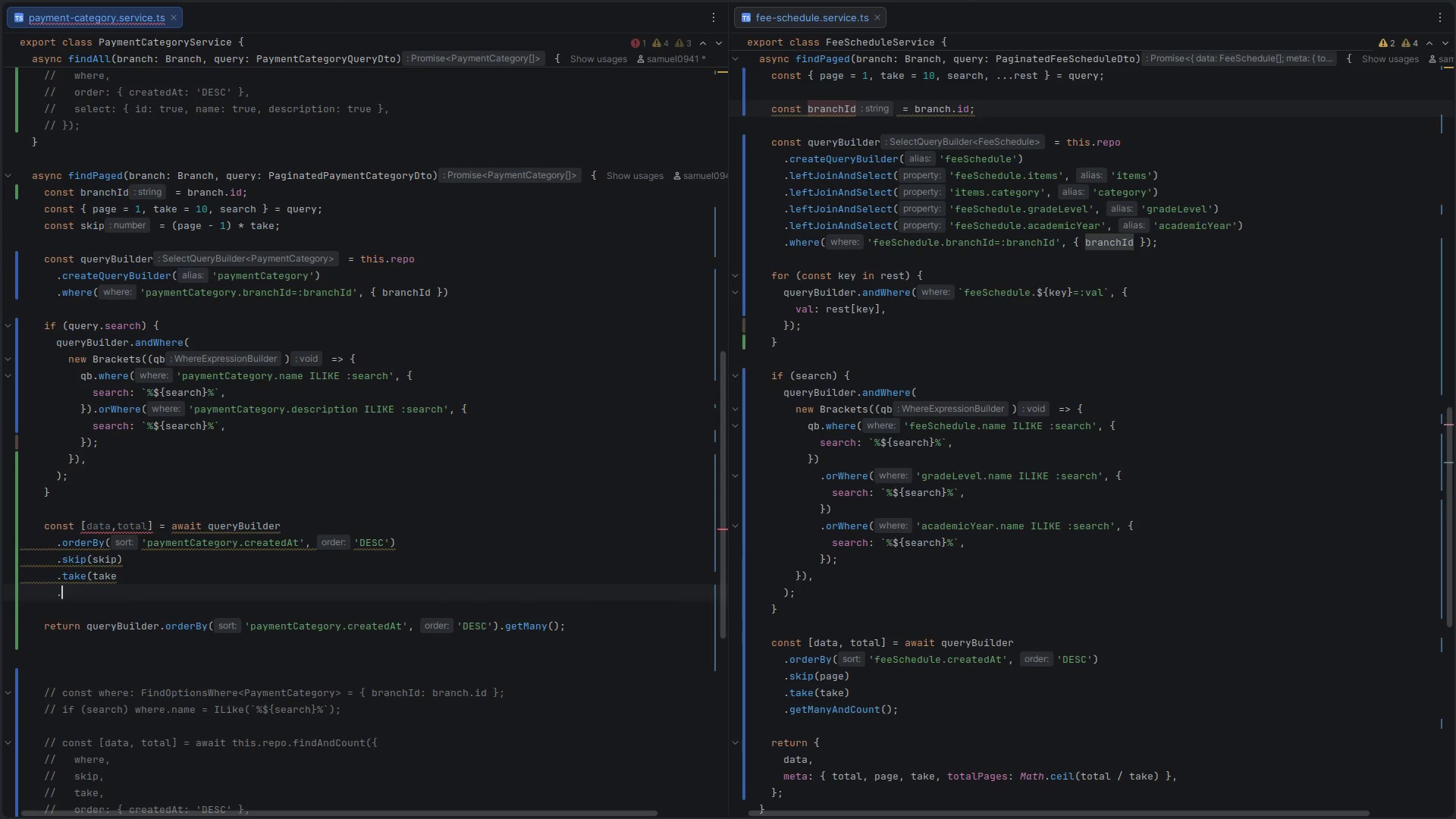 
type(.getma)
key(Backspace)
key(Backspace)
key(Backspace)
type(t)
key(Backspace)
key(Backspace)
key(Backspace)
key(Backspace)
key(Backspace)
type(.)
 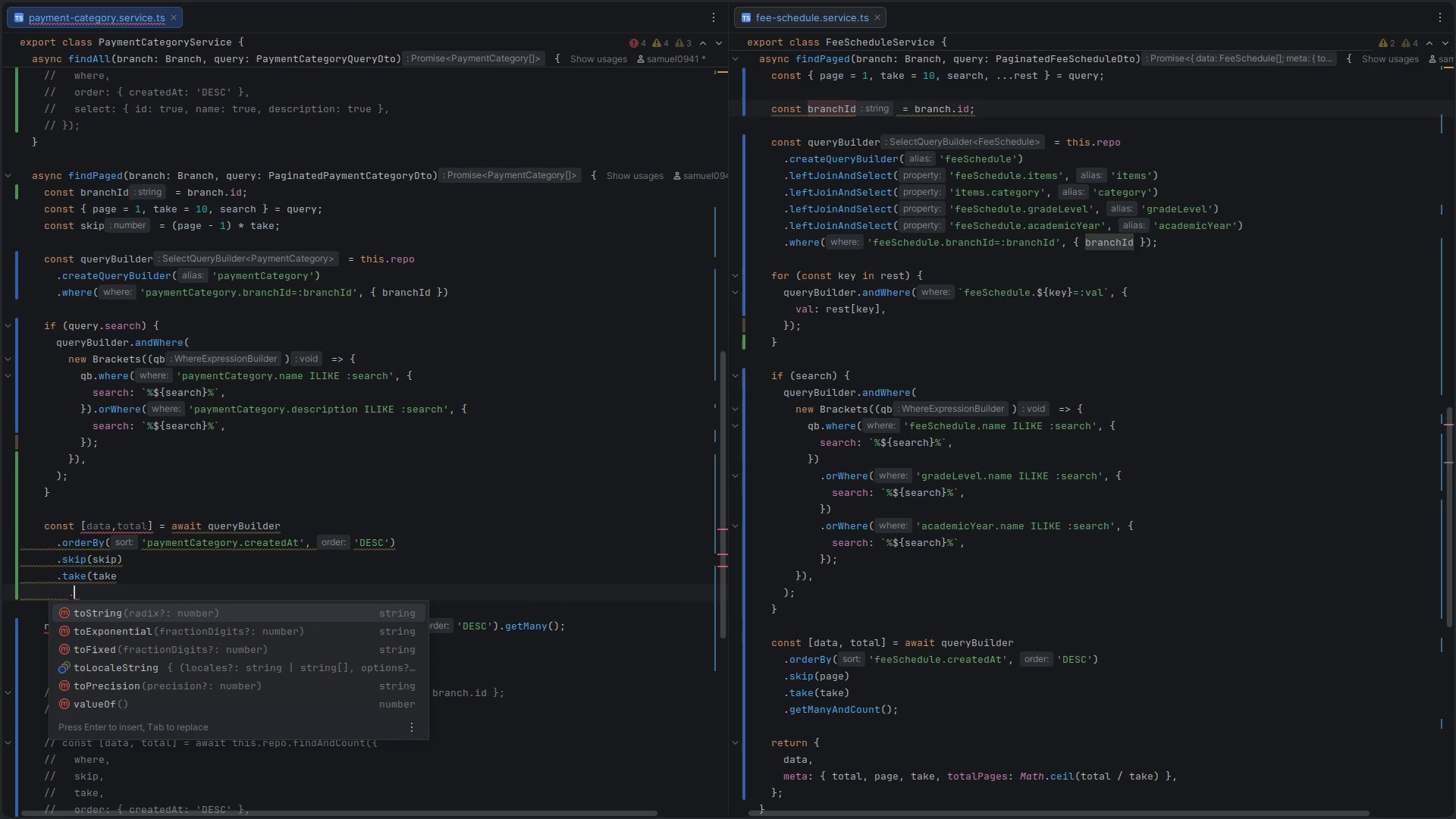 
key(Control+Z)
 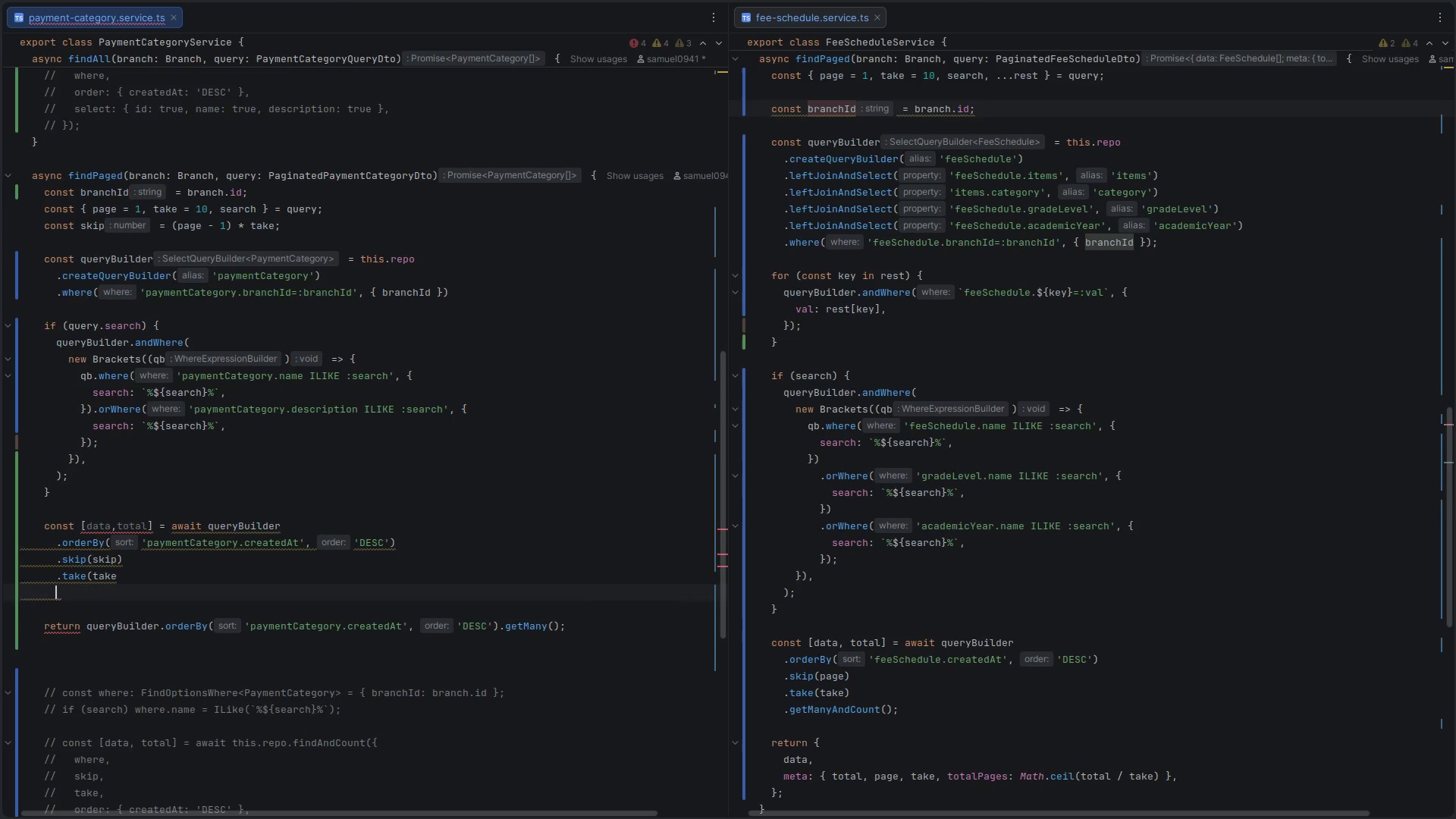 
key(Control+Z)
 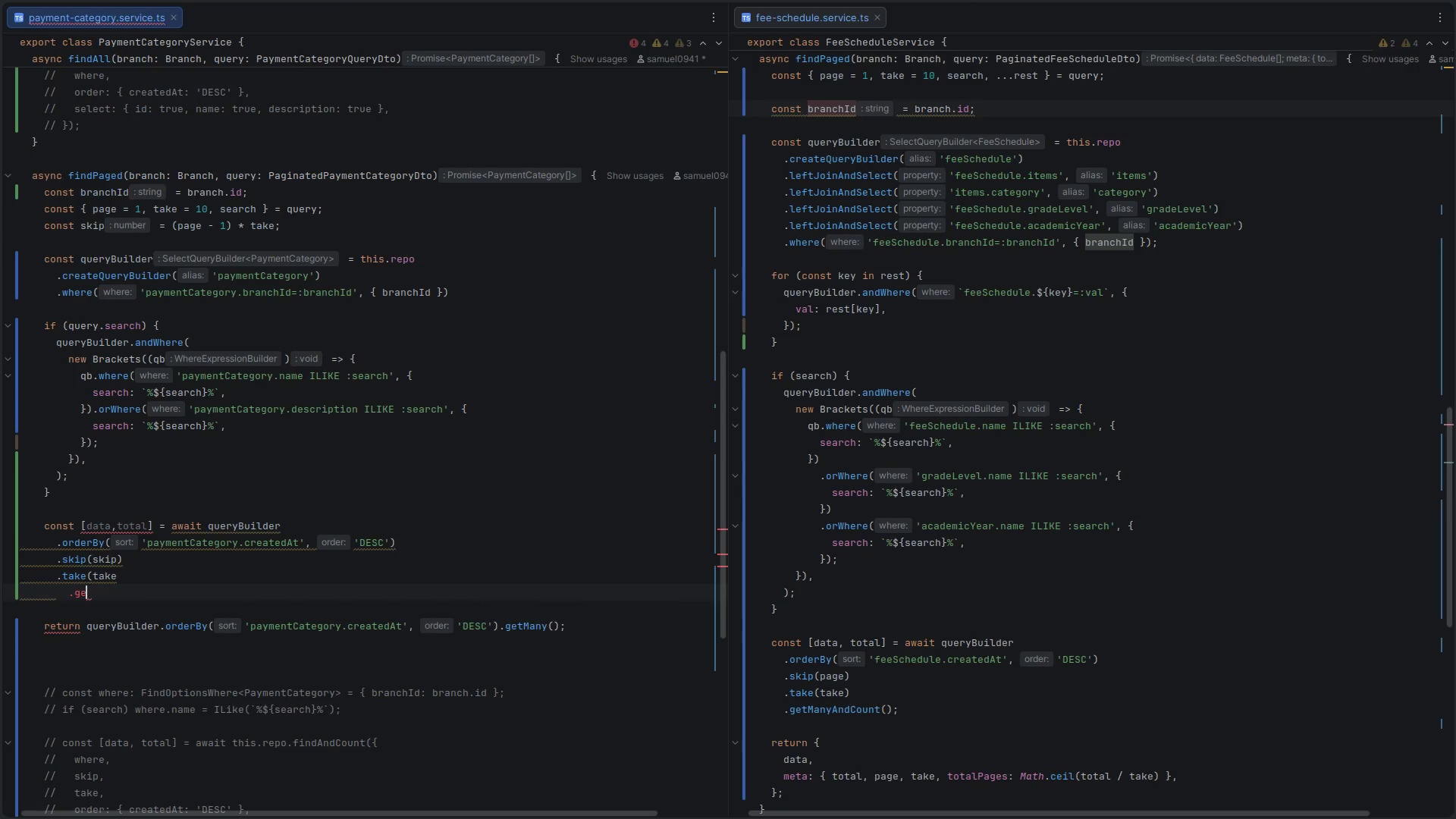 
key(Control+Z)
 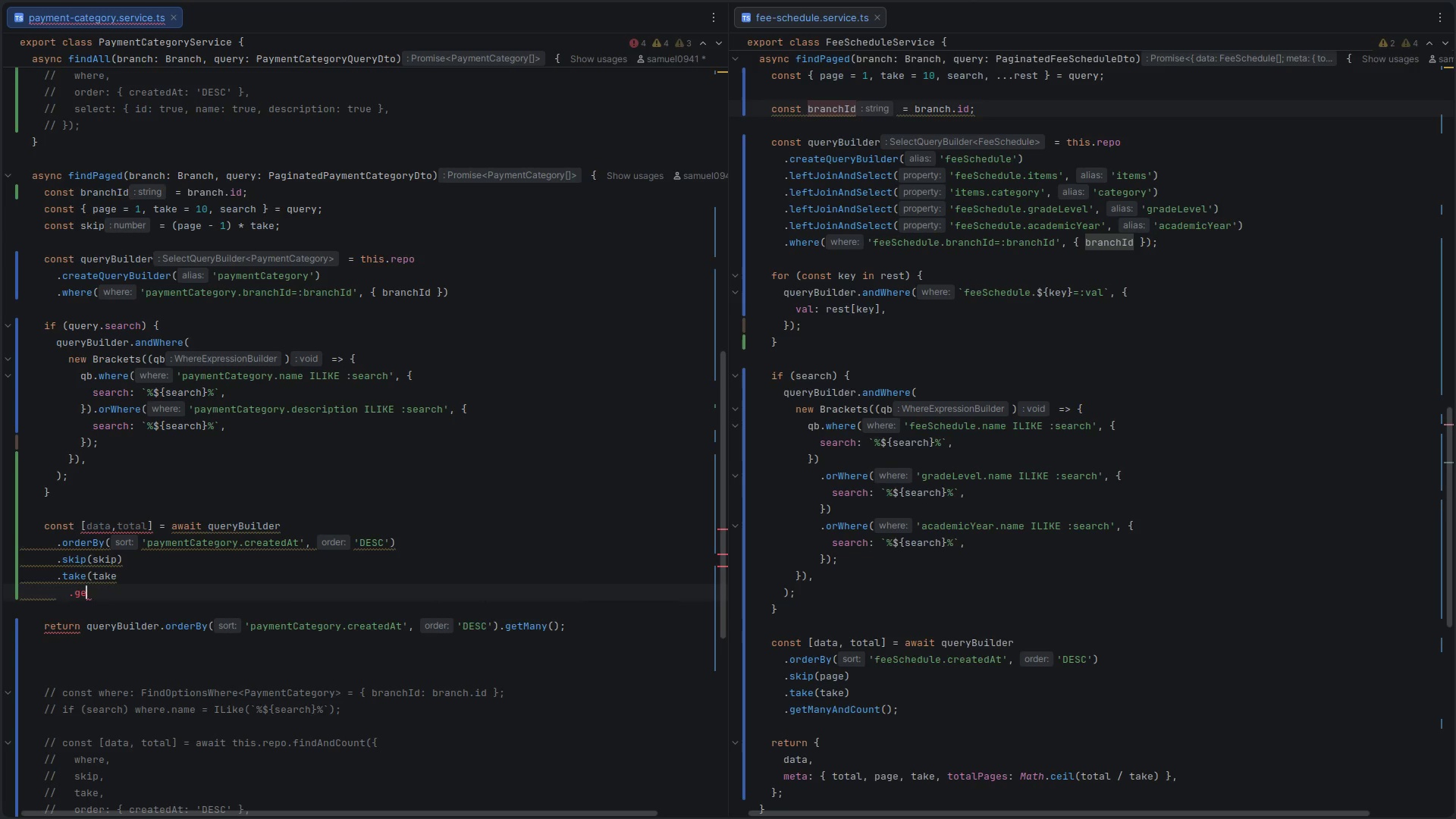 
key(Control+Z)
 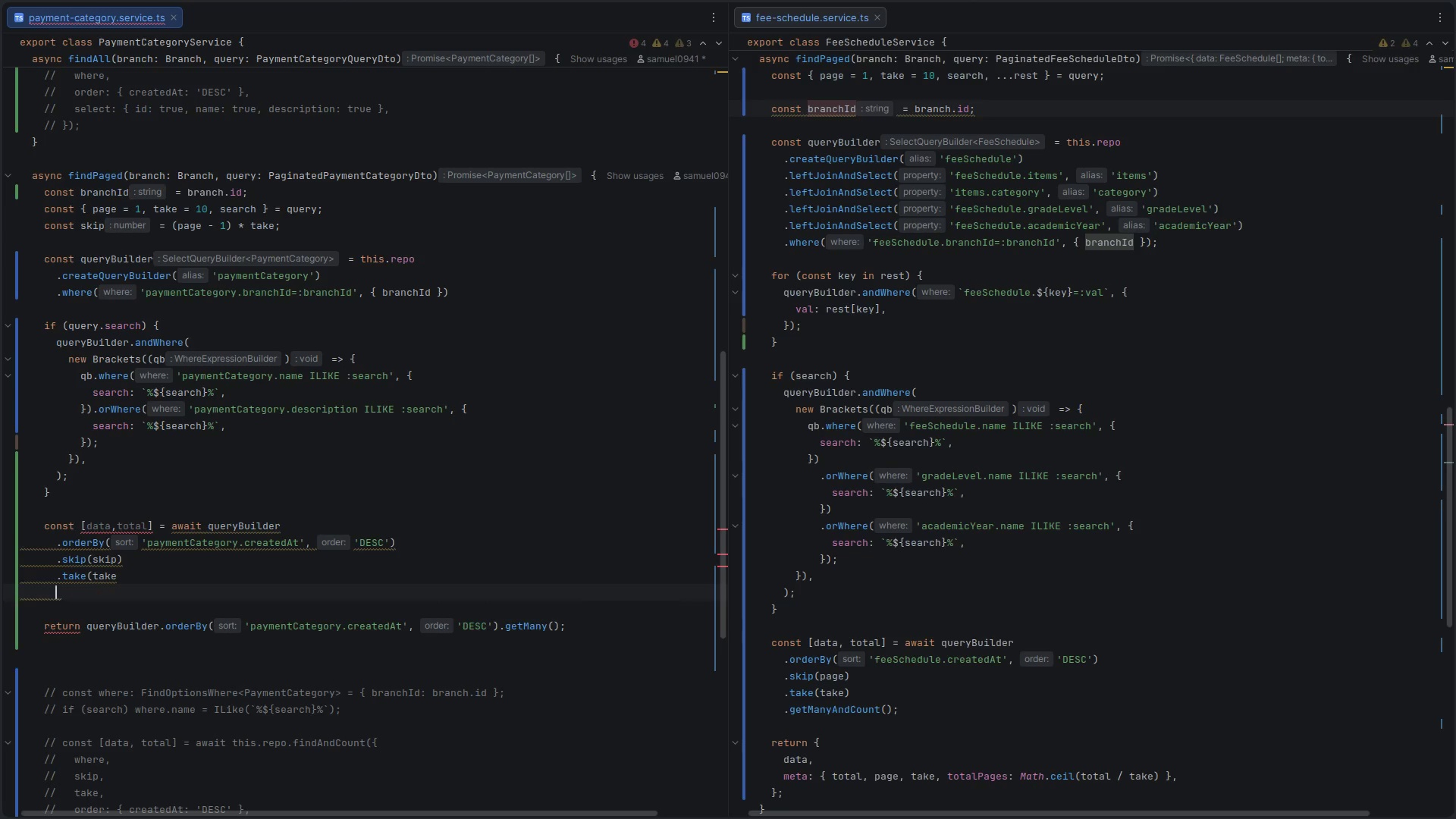 
key(Control+Z)
 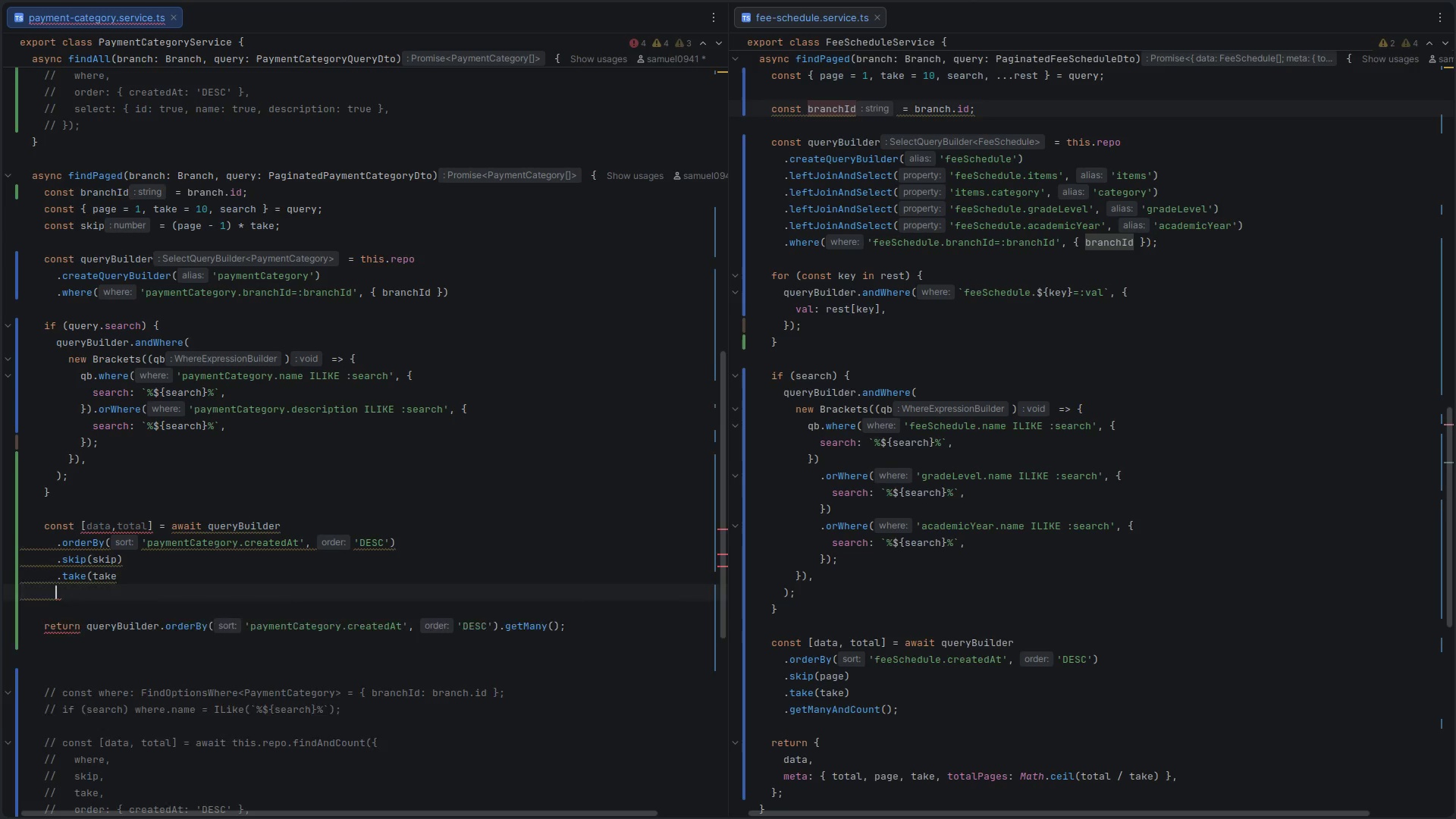 
key(Control+Z)
 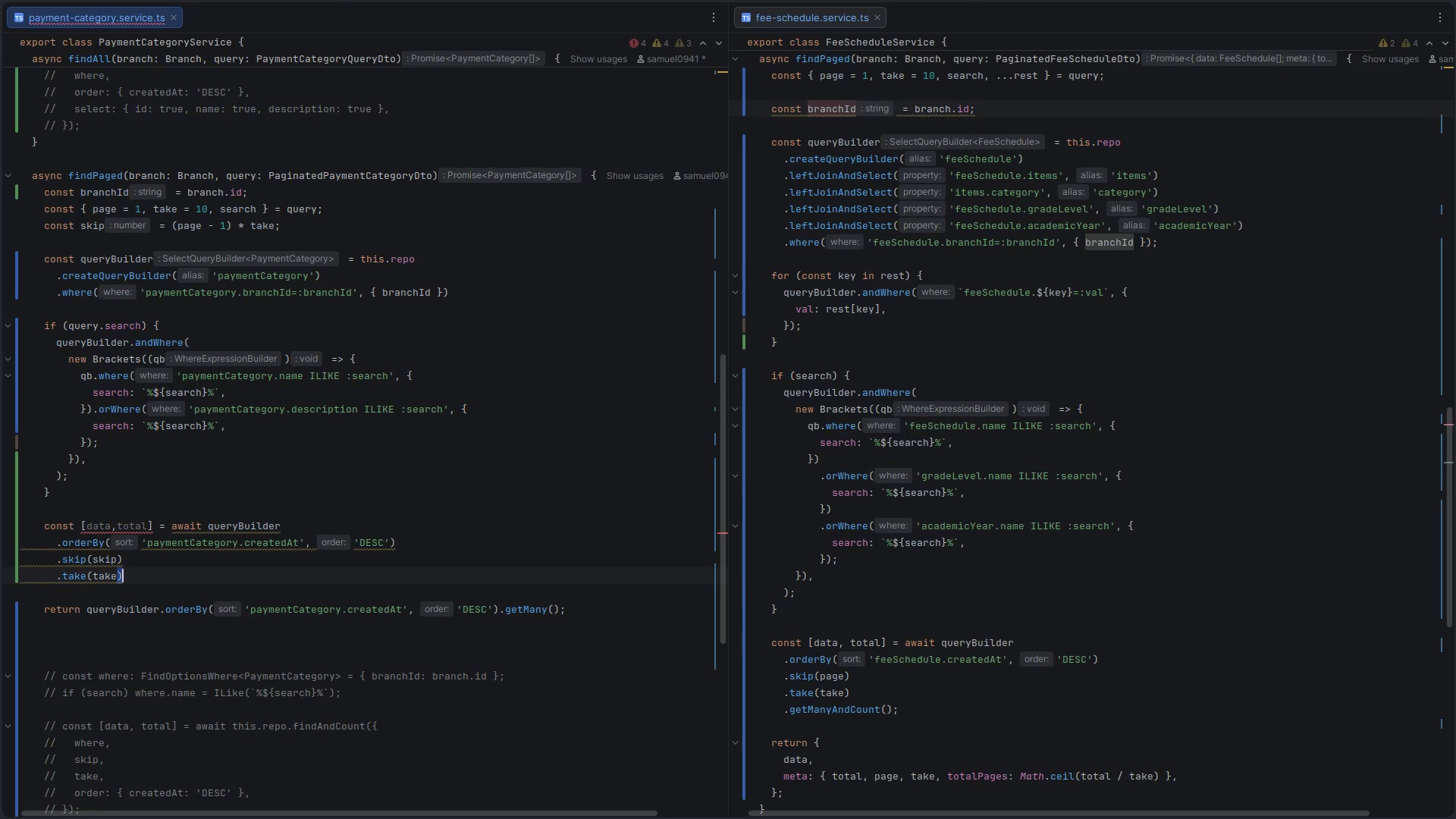 
key(ArrowRight)
 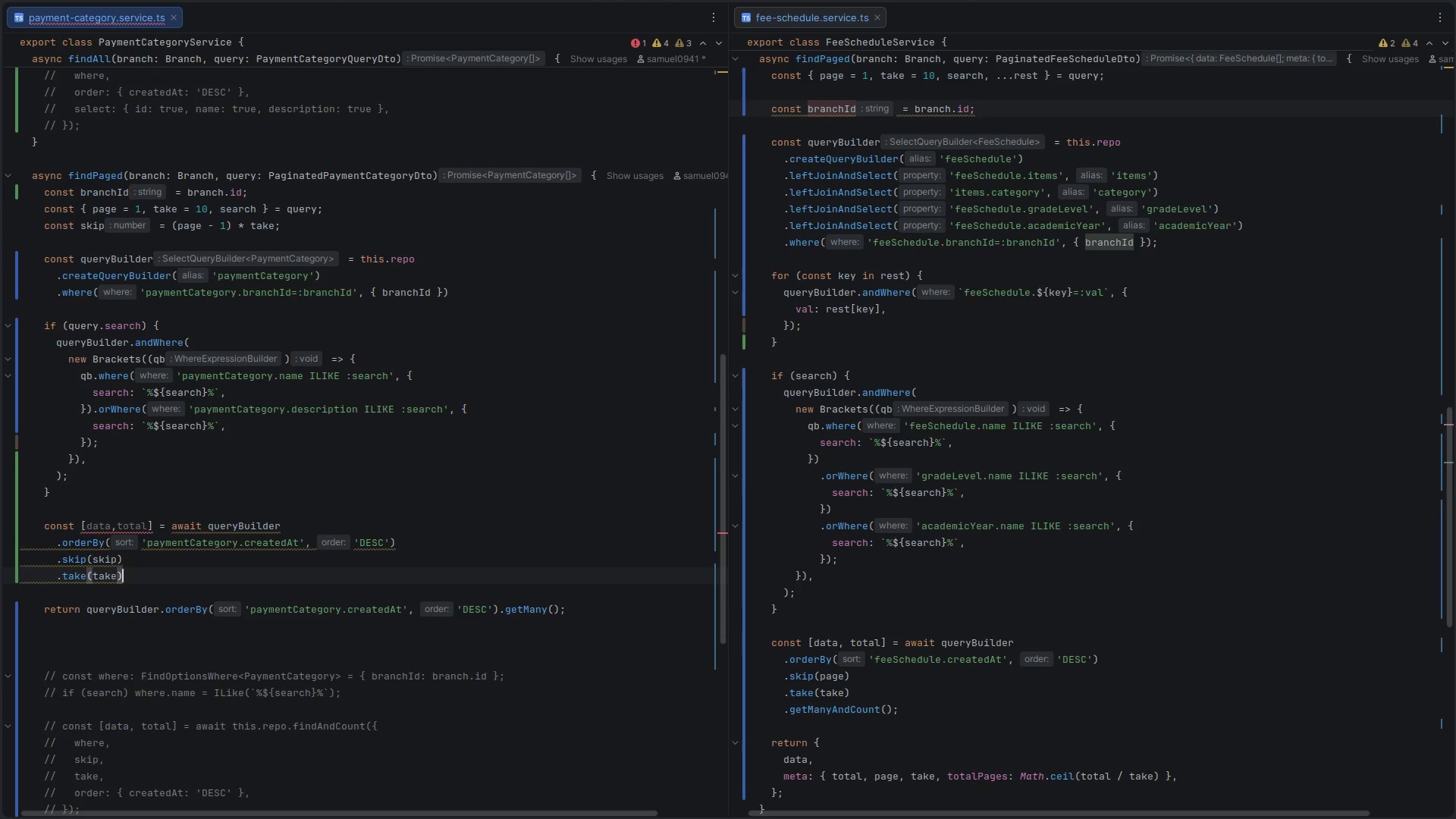 
key(ArrowRight)
 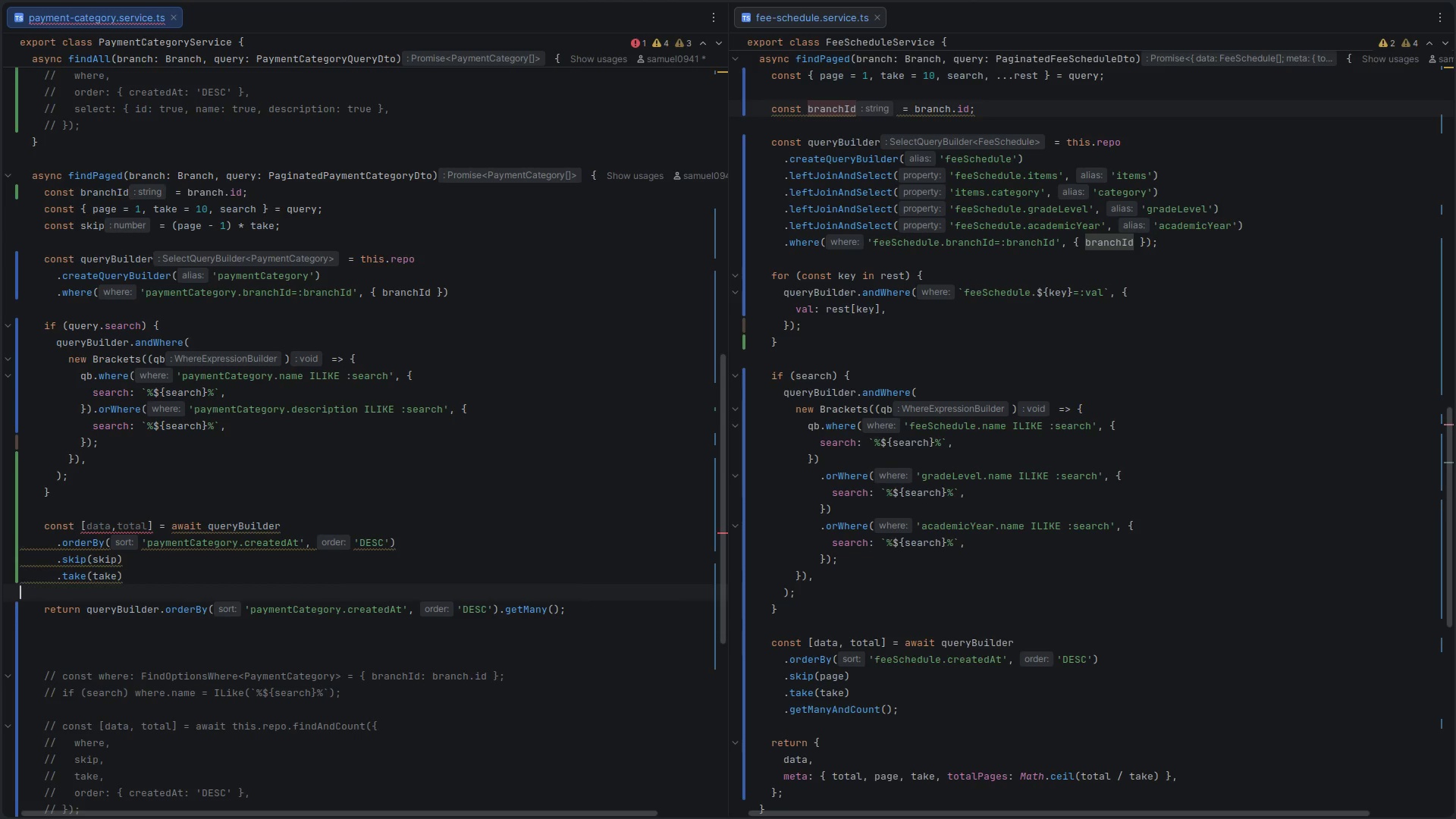 
key(ArrowLeft)
 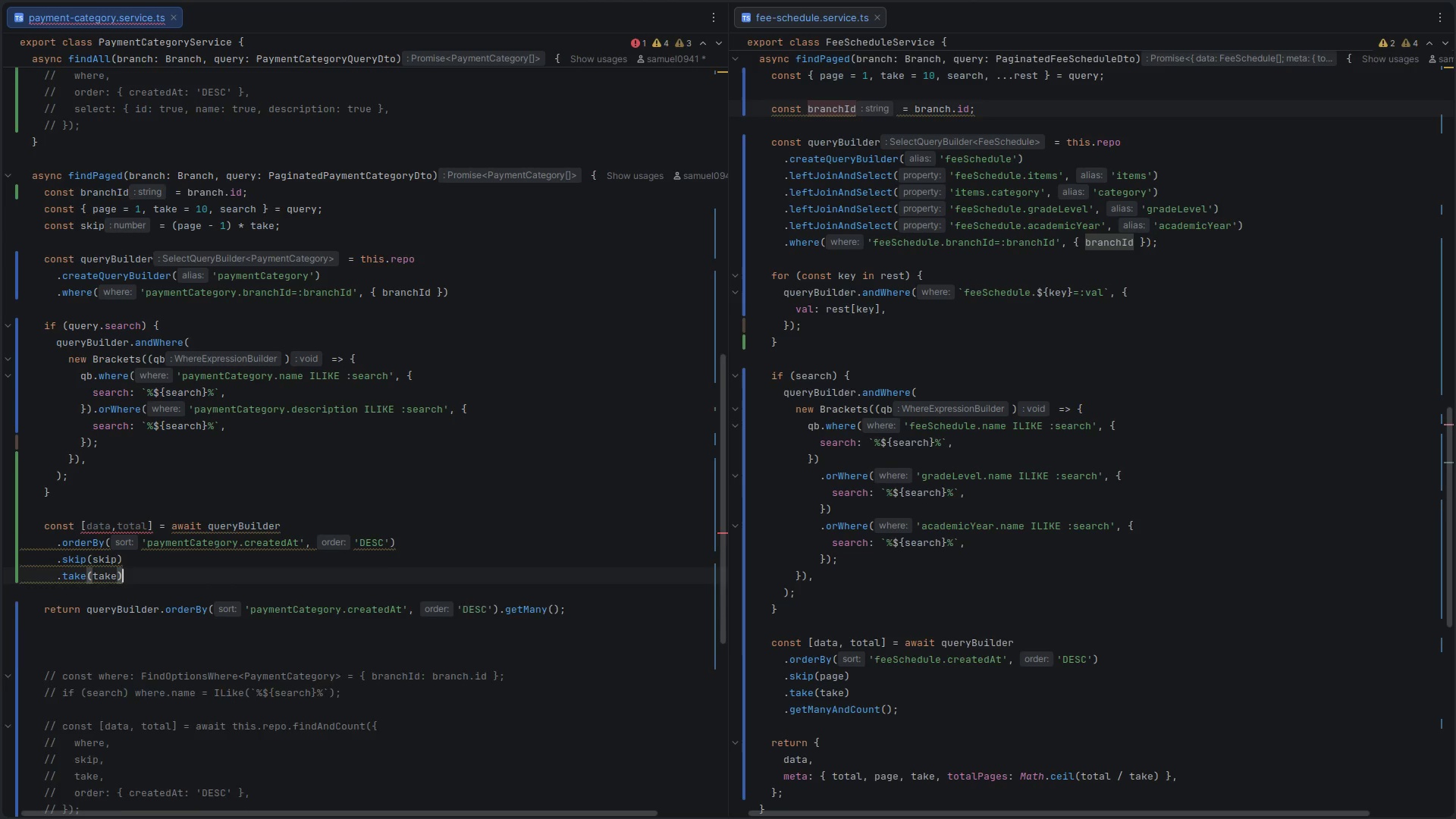 
key(Enter)
 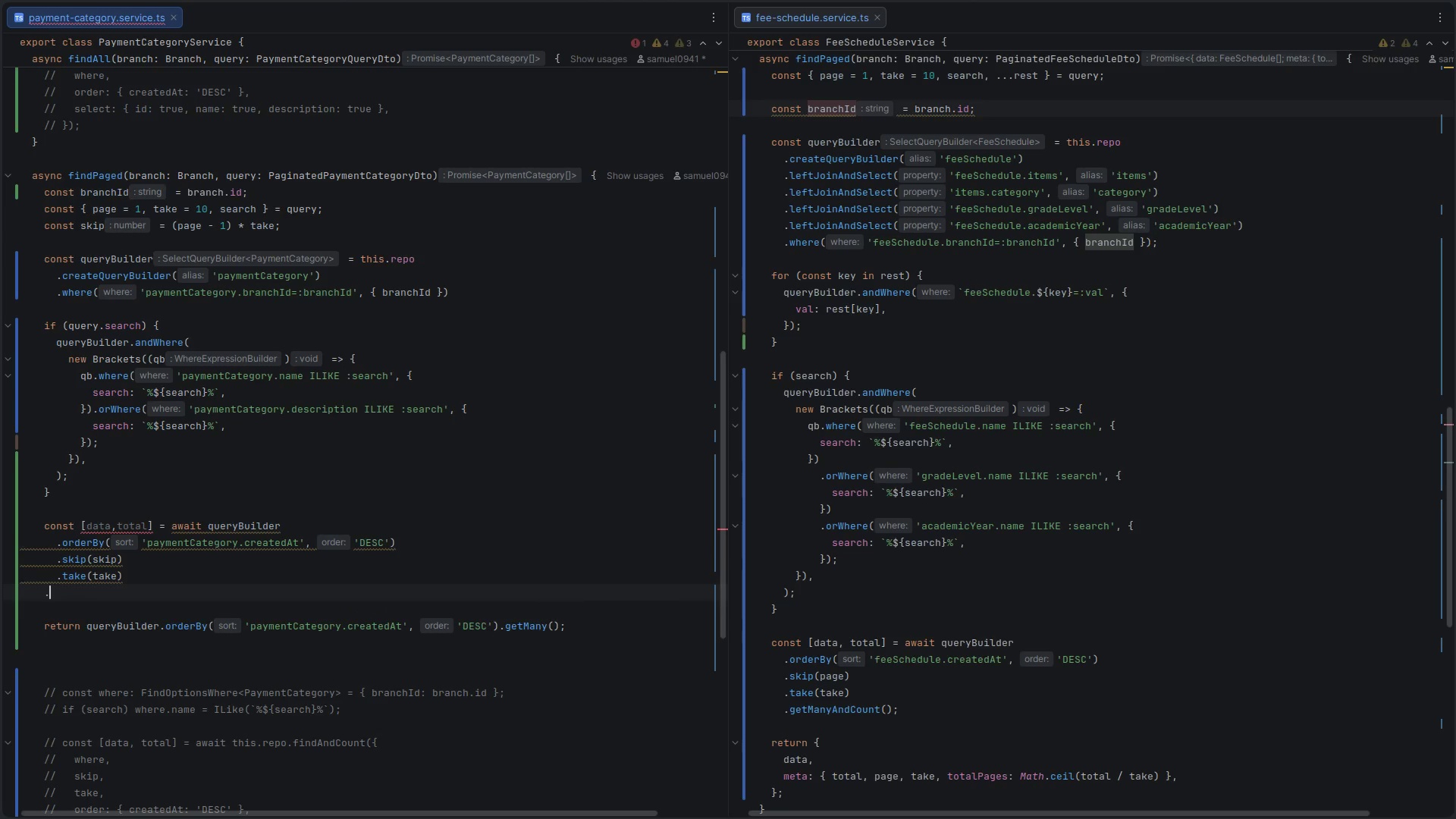 
type(.getmanco)
 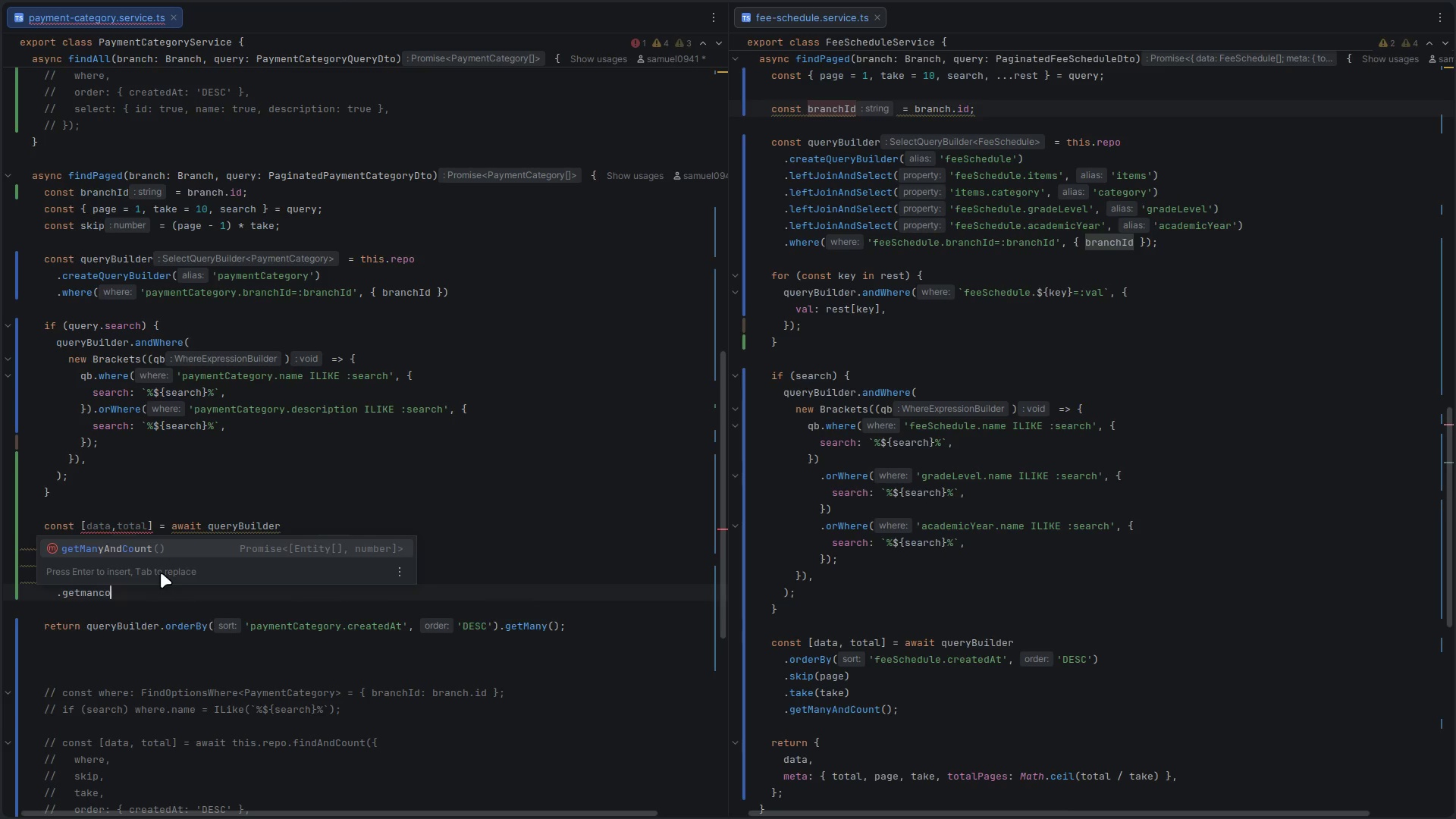 
key(Enter)
 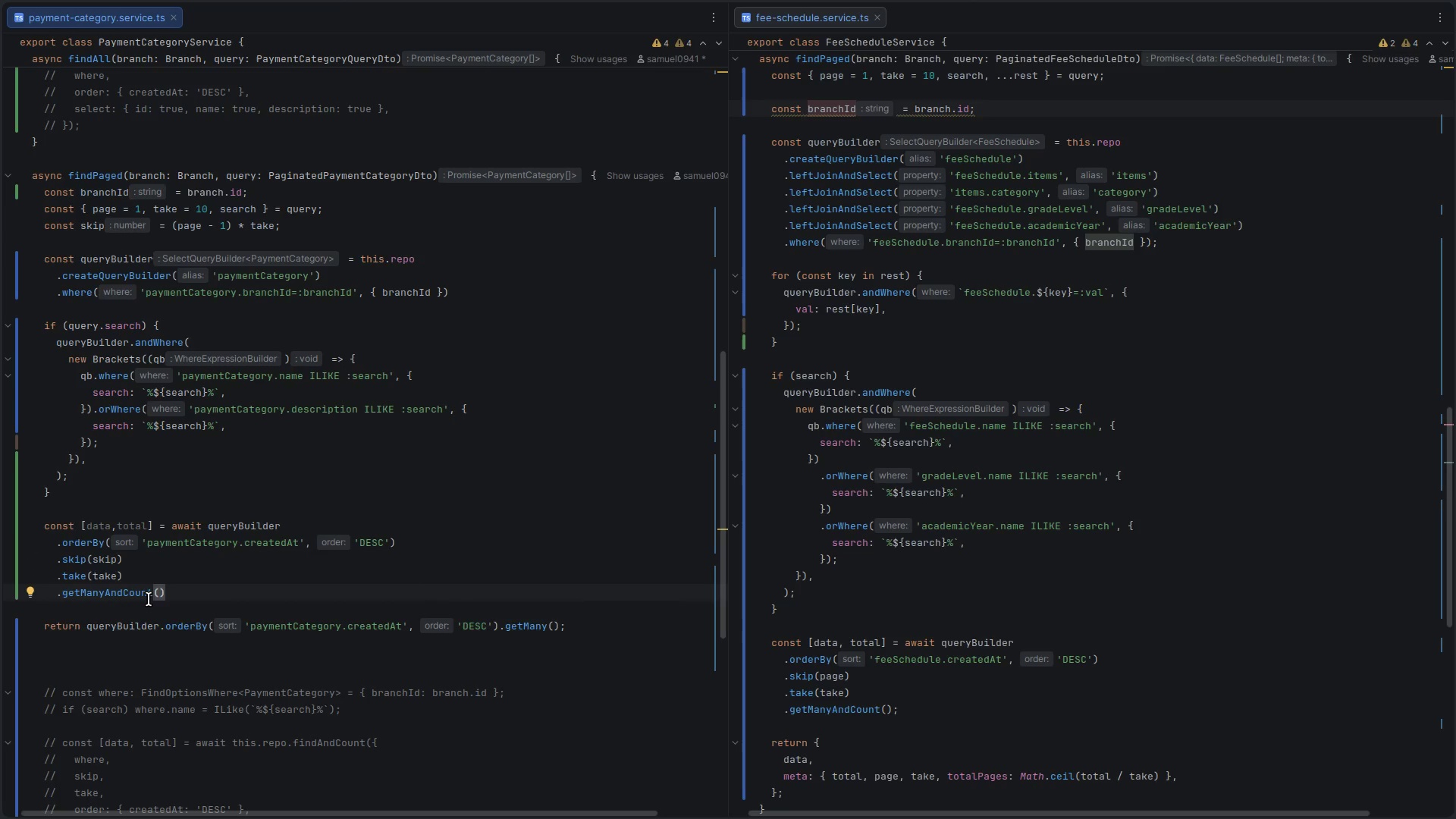 
left_click([201, 589])
 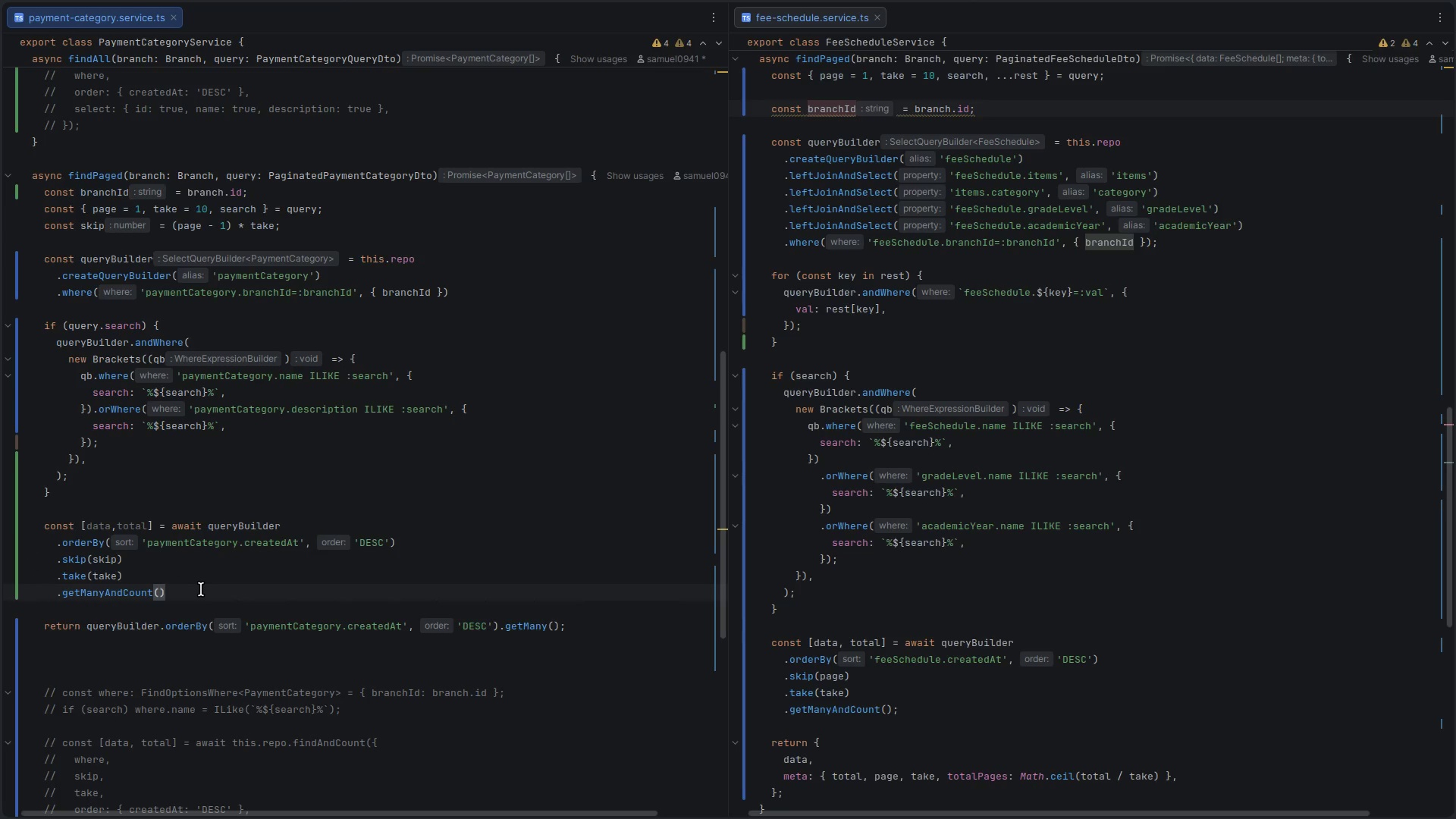 
key(Enter)
 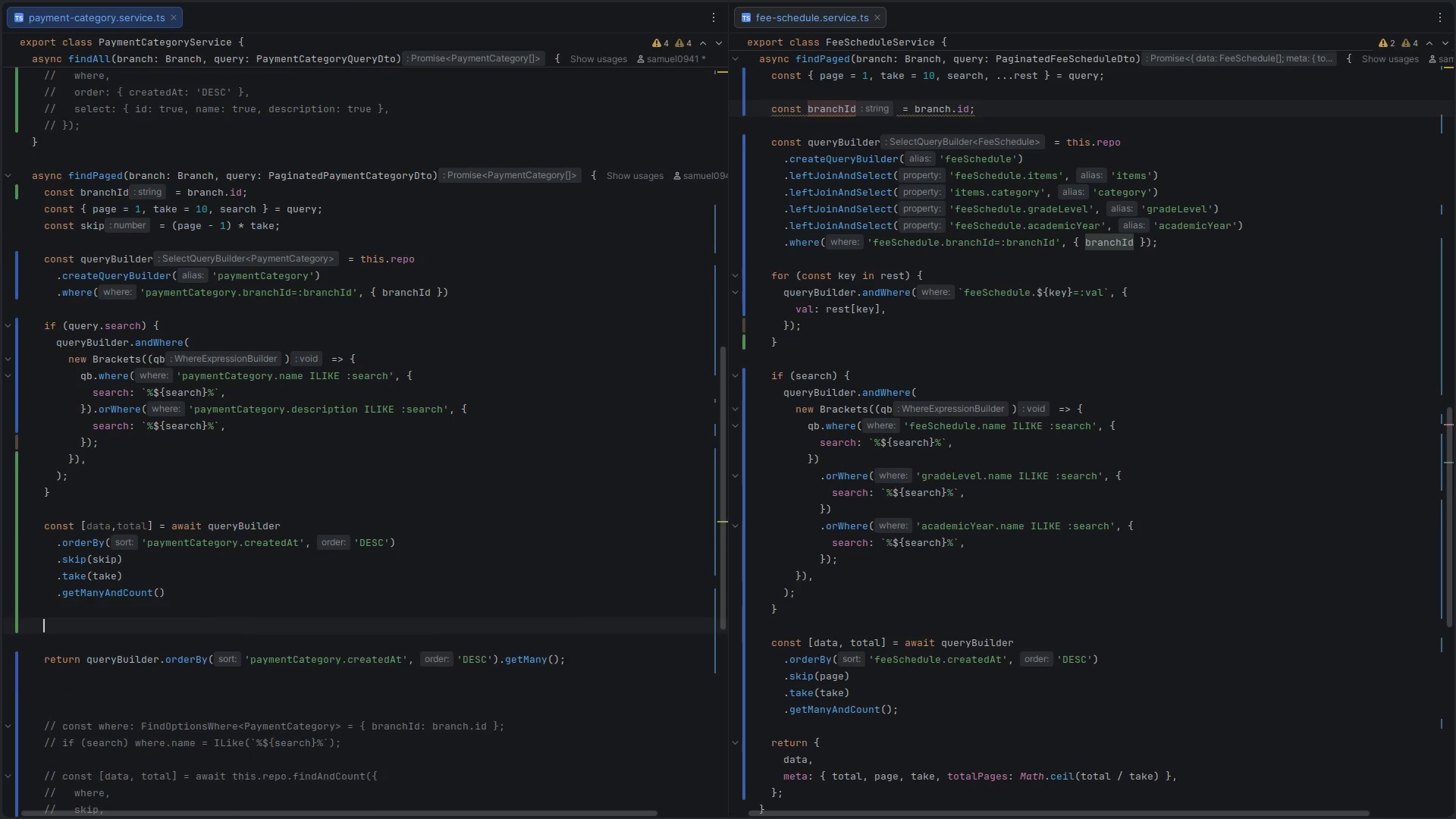 
key(Enter)
 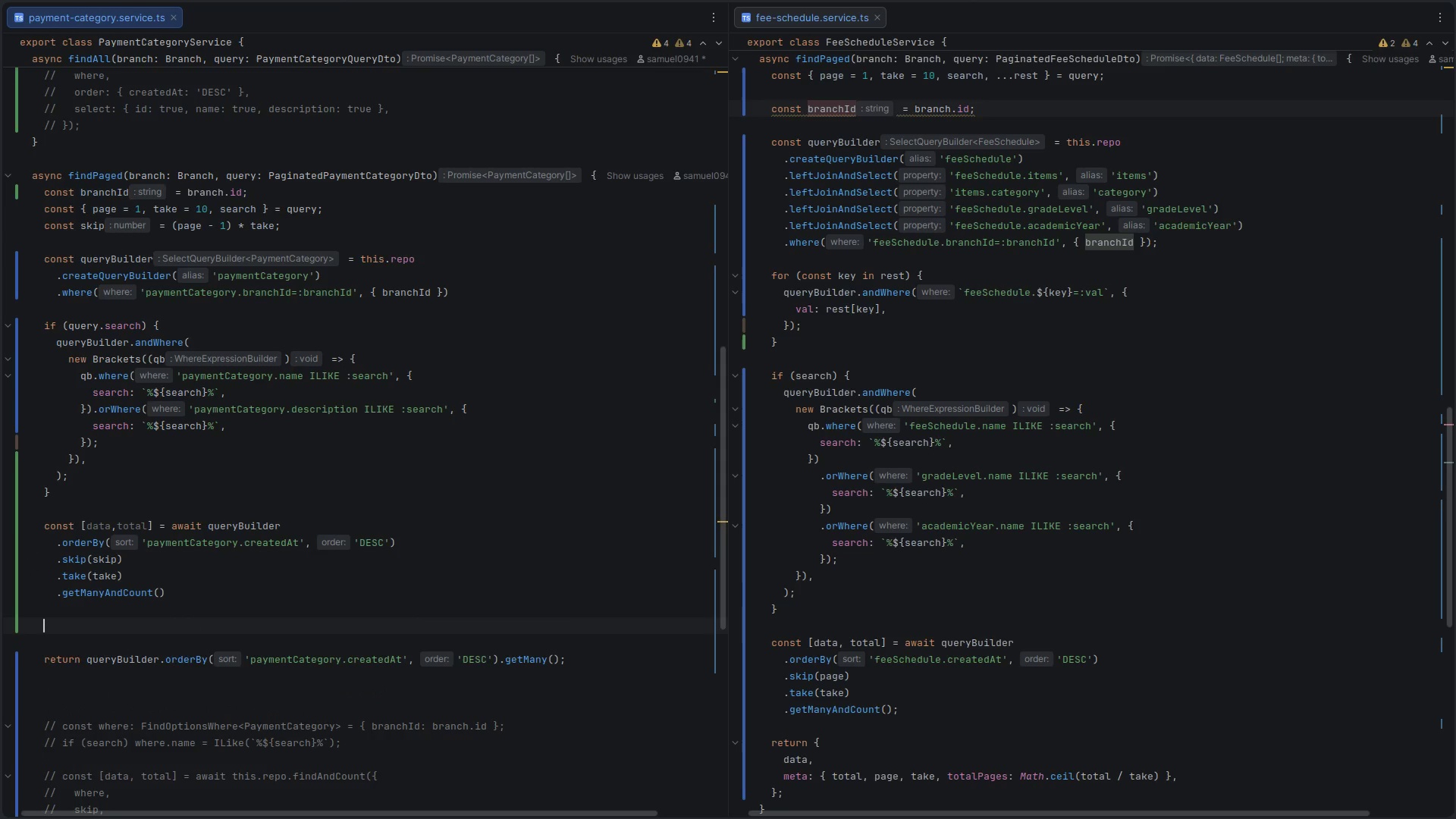 
type(return {)
 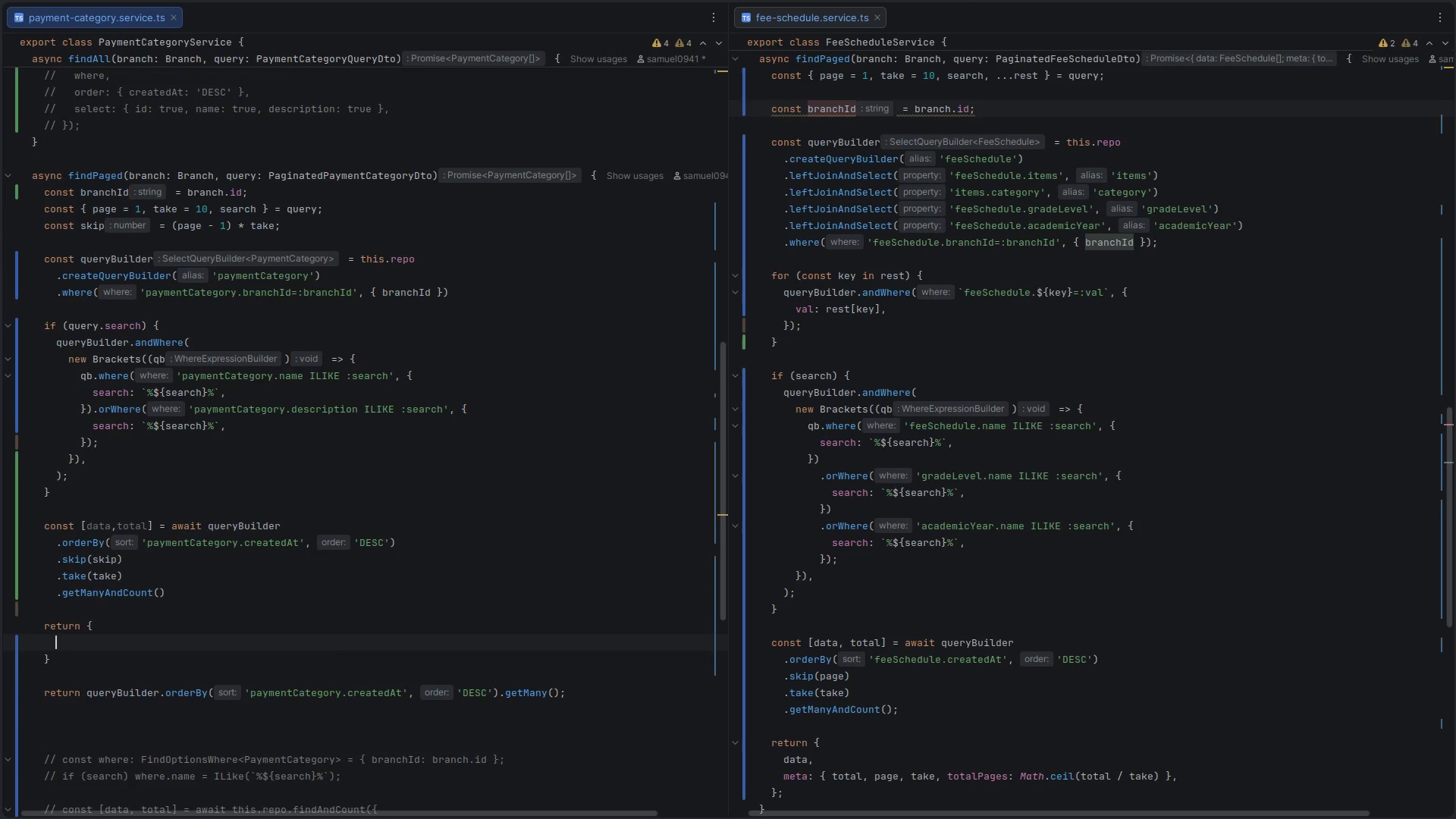 
 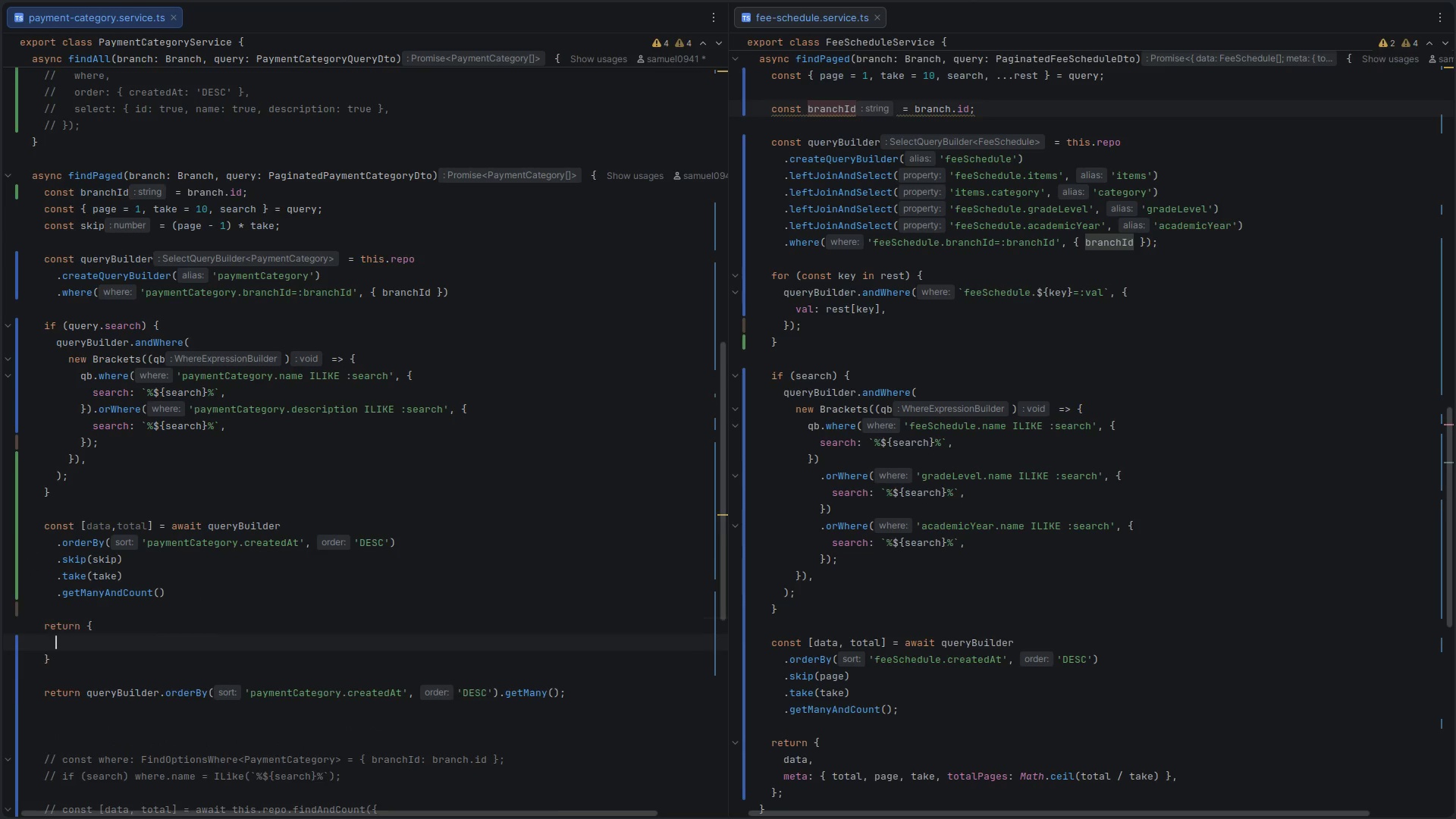 
key(Enter)
 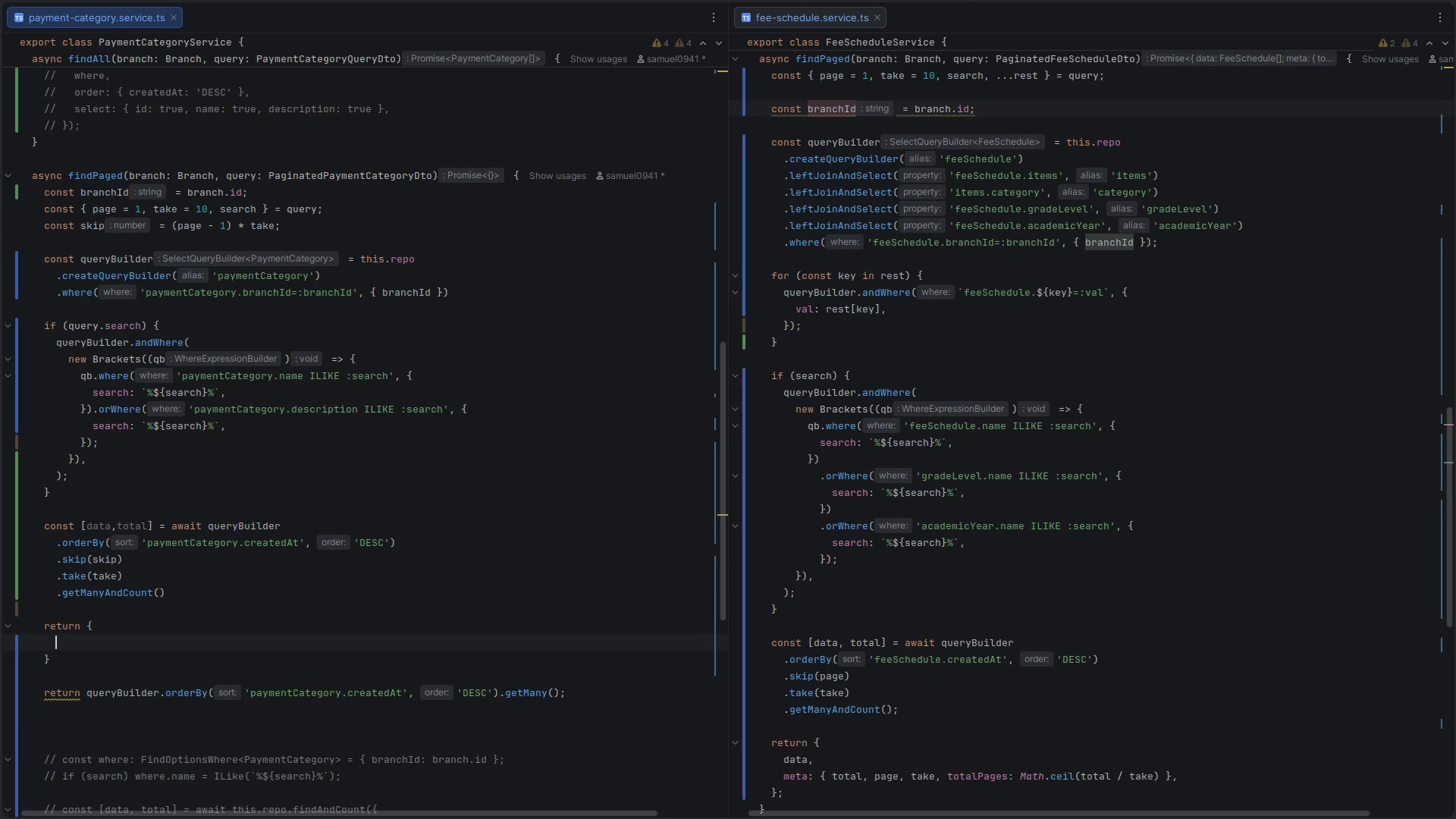 
type(data,)
 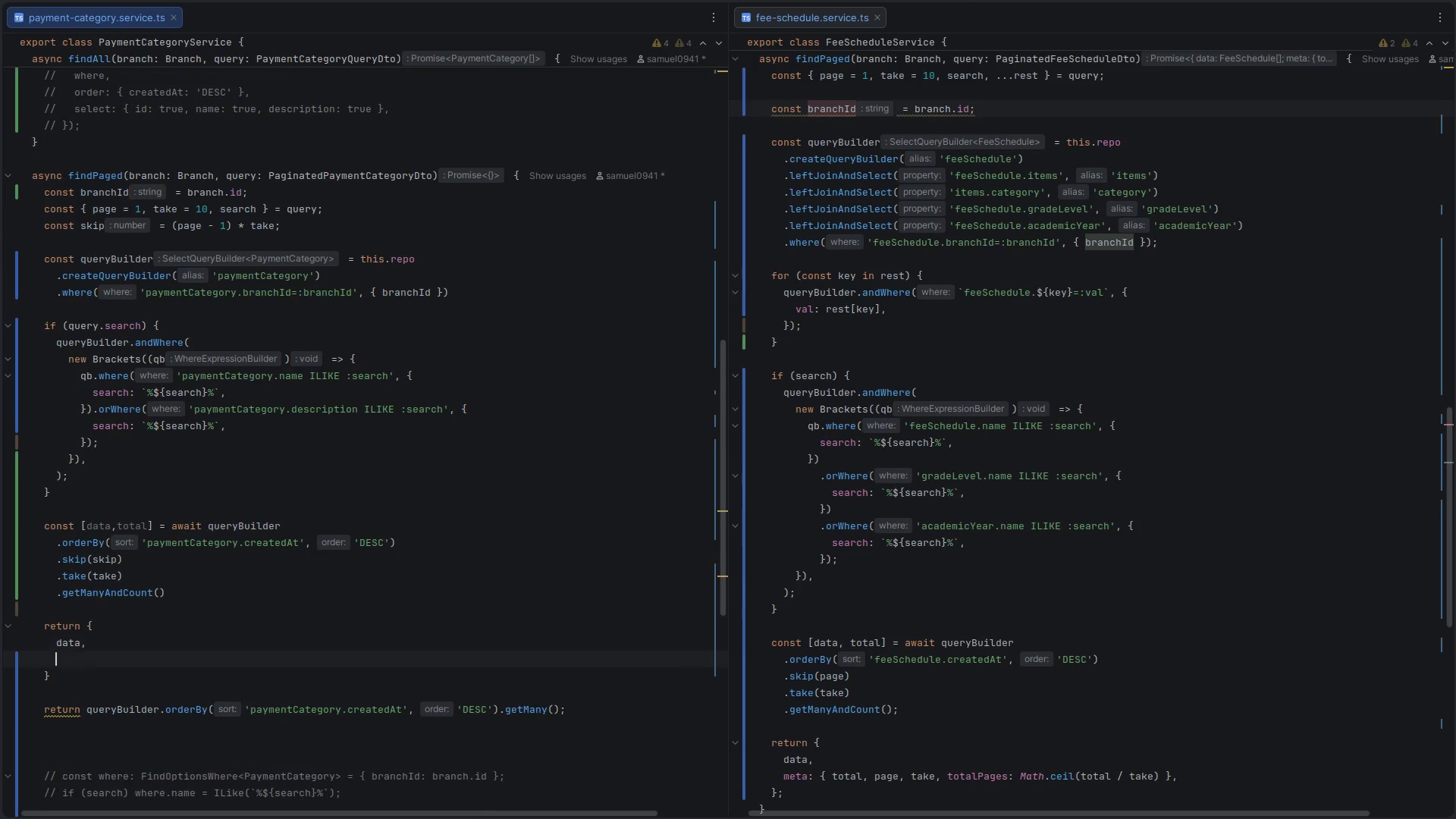 
key(Enter)
 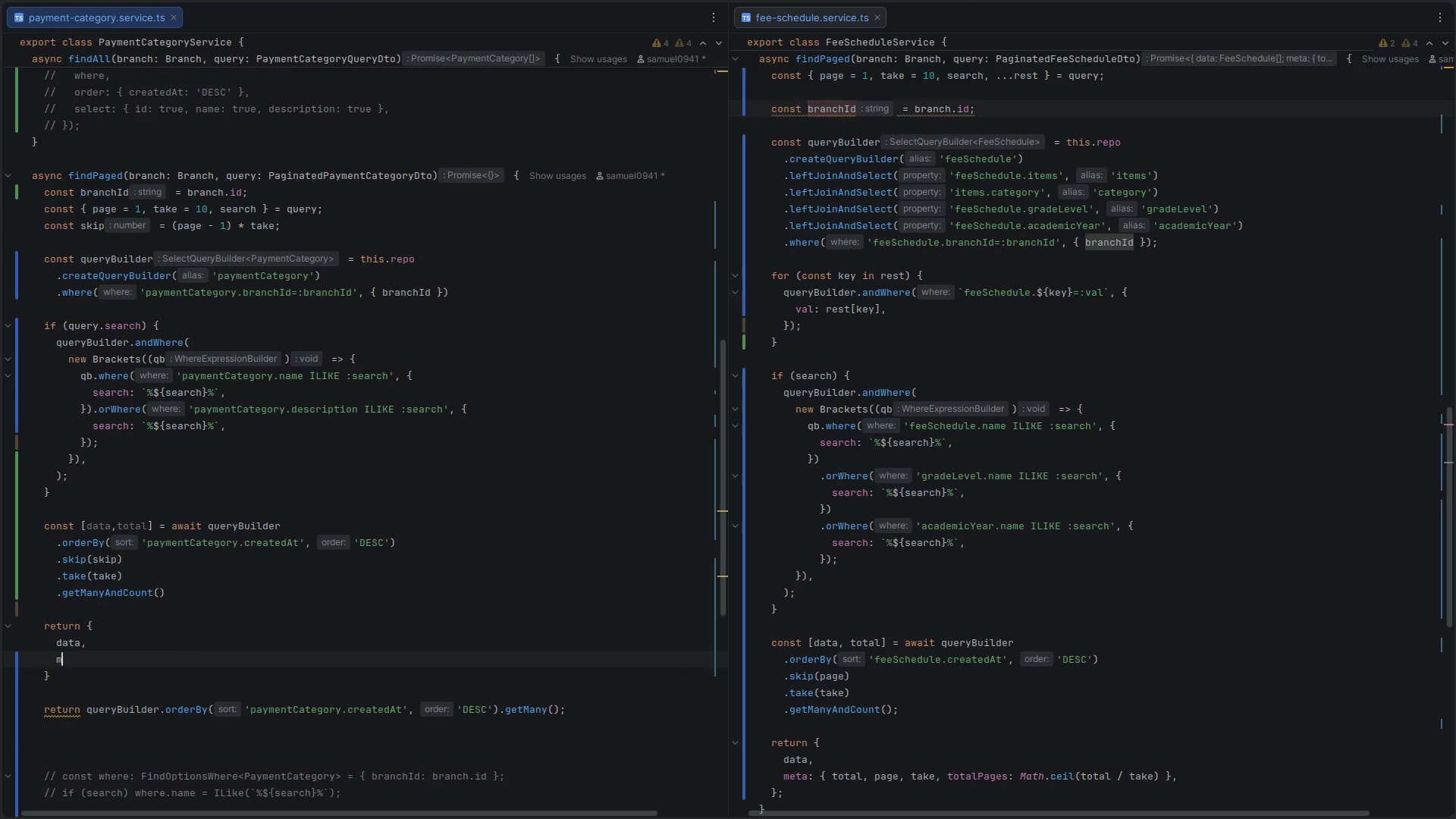 
type(meta: {total, page, take, totalPages: Math.c)
 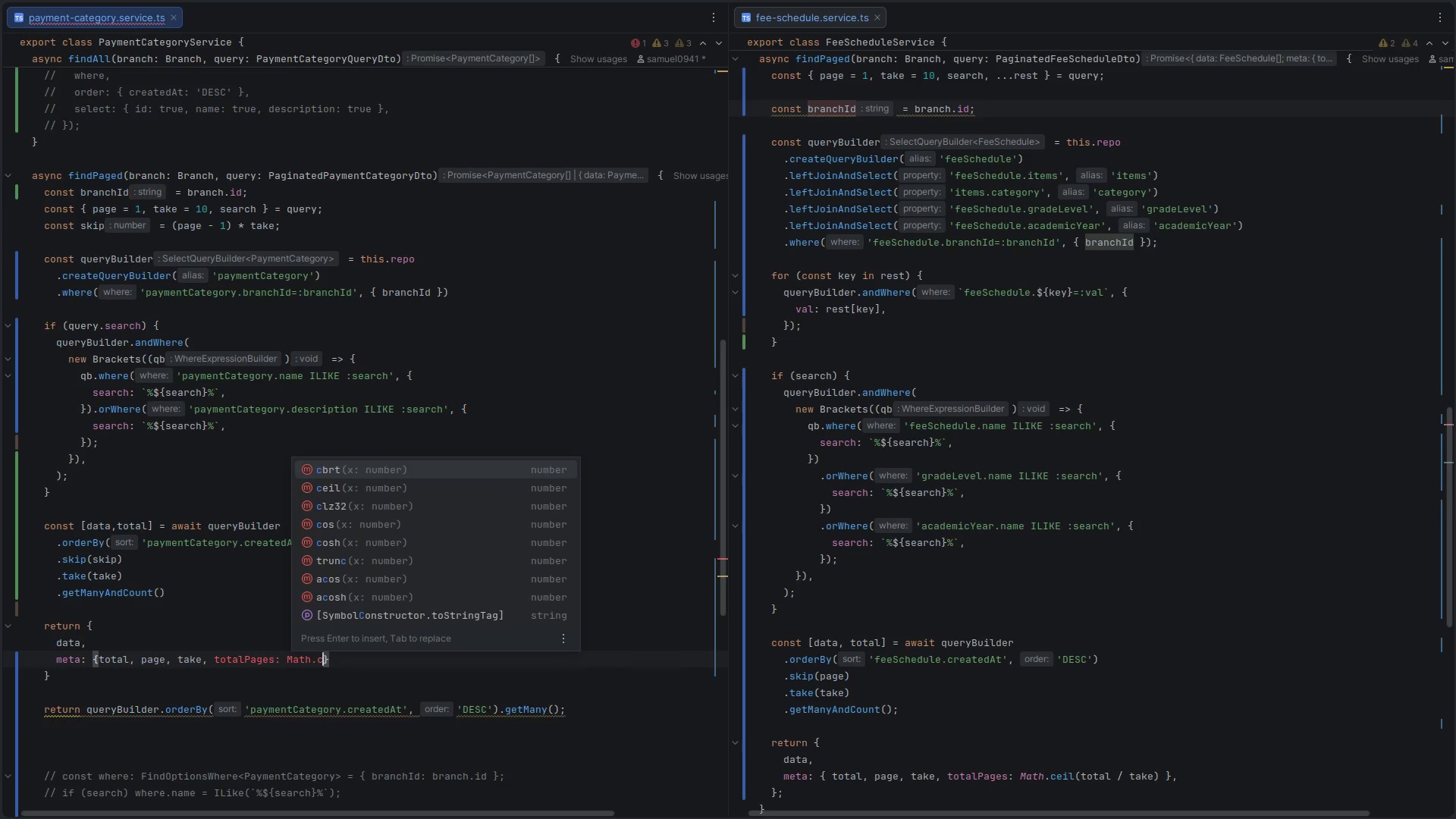 
key(Enter)
 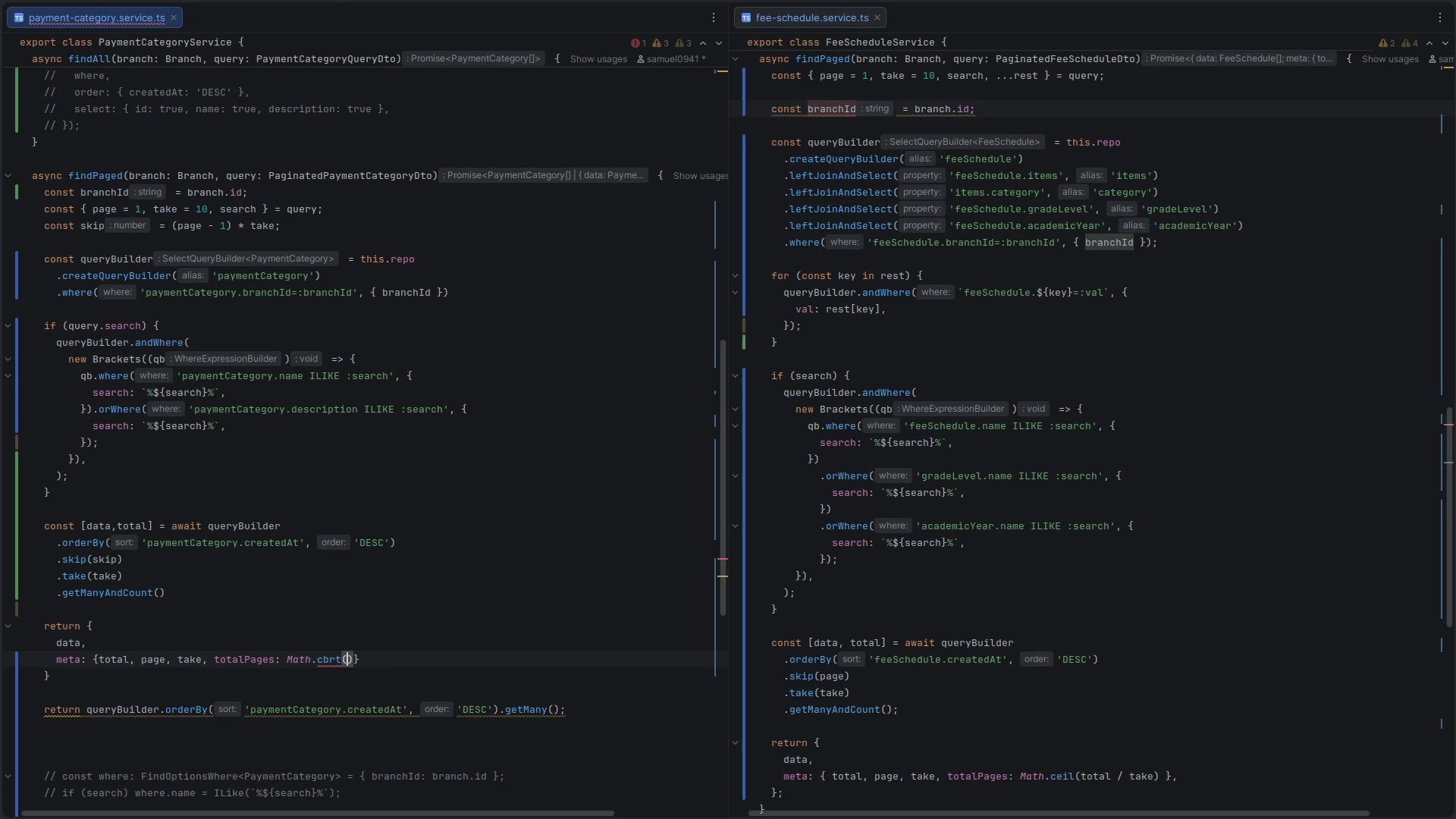 
key(Backspace)
key(Backspace)
key(Backspace)
key(Backspace)
type(eil(total/take)
key(Escape)
 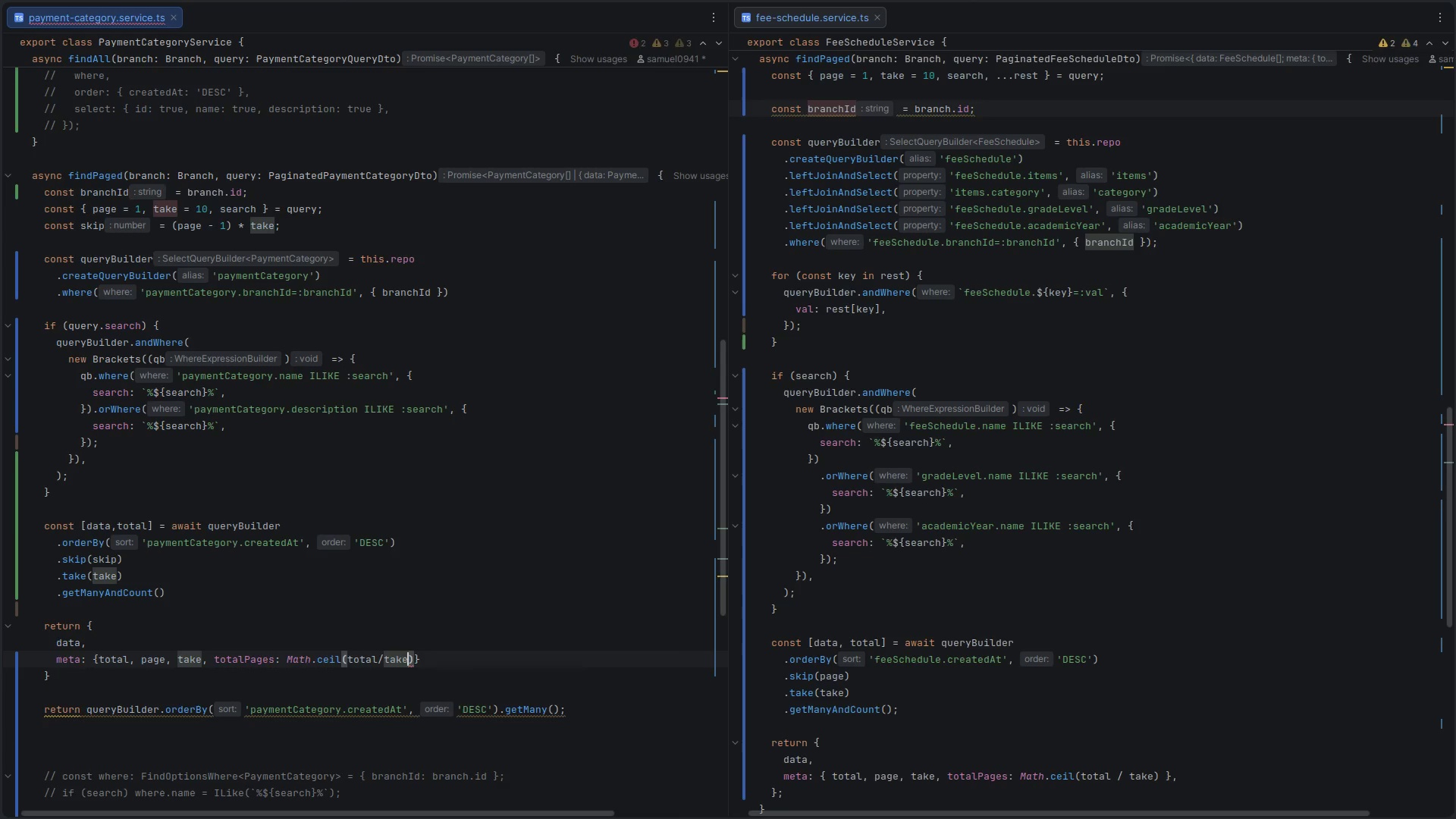 
key(ArrowDown)
 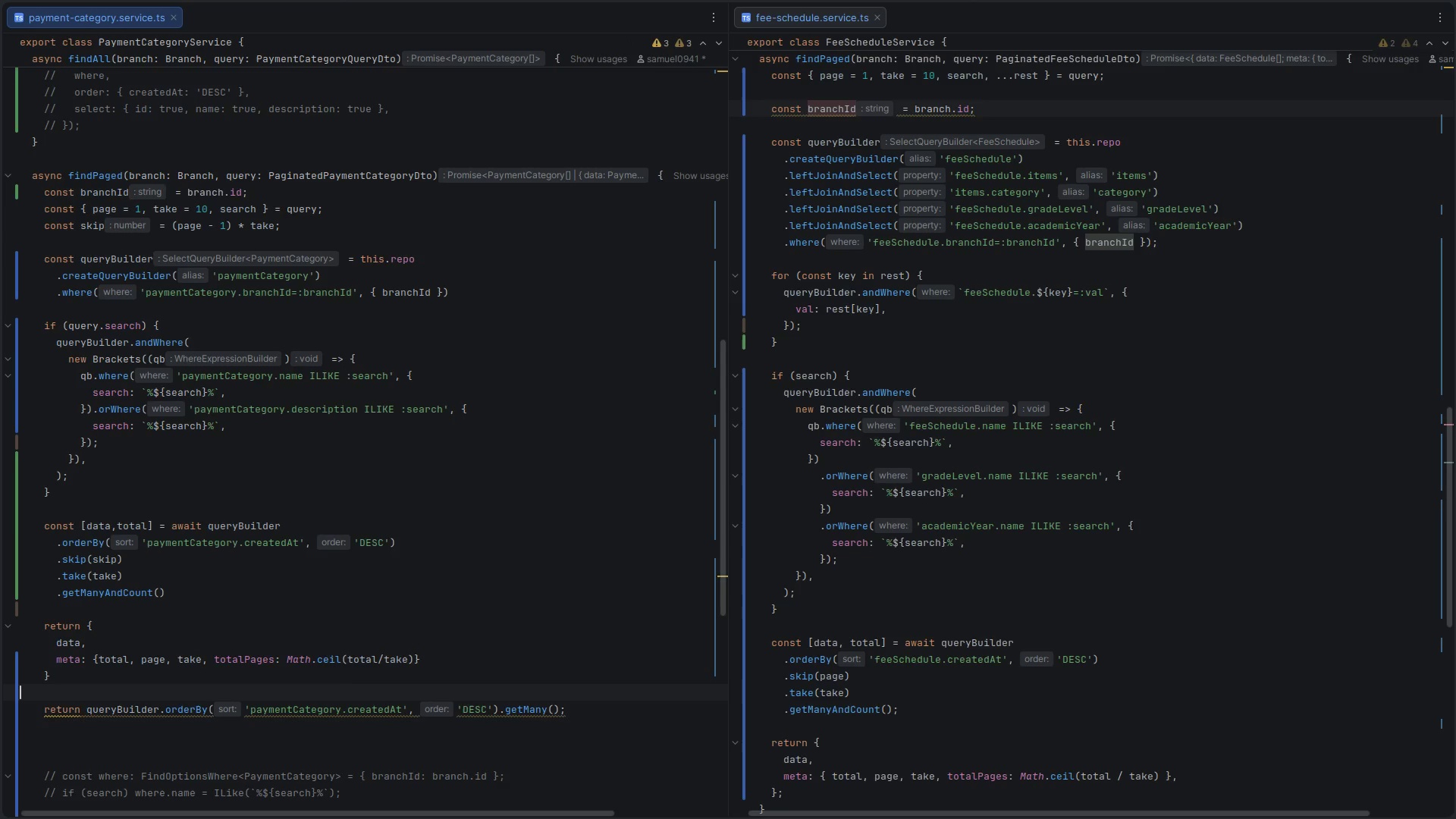 
key(ArrowDown)
 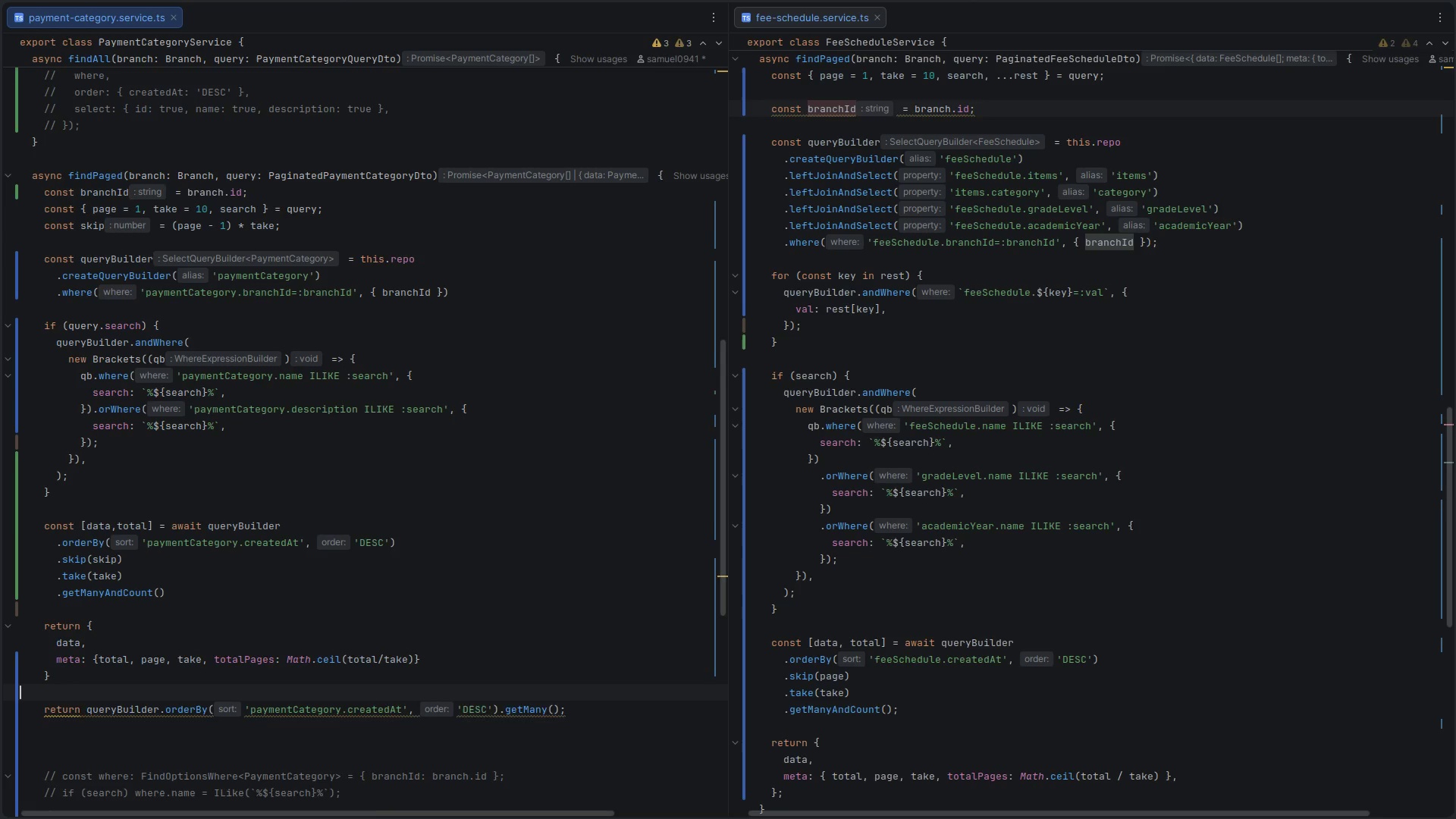 
key(Control+X)
 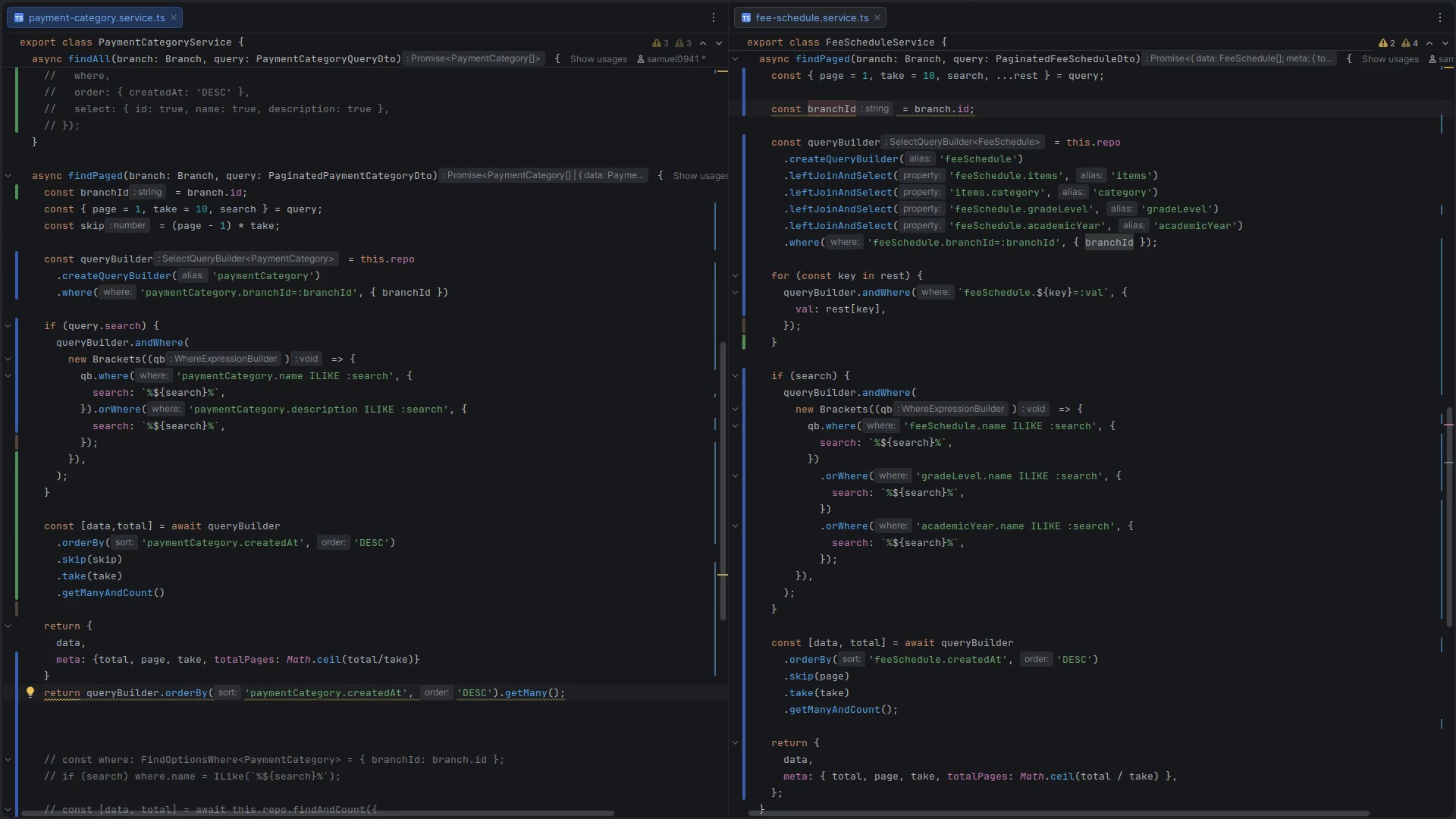 
key(ArrowDown)
 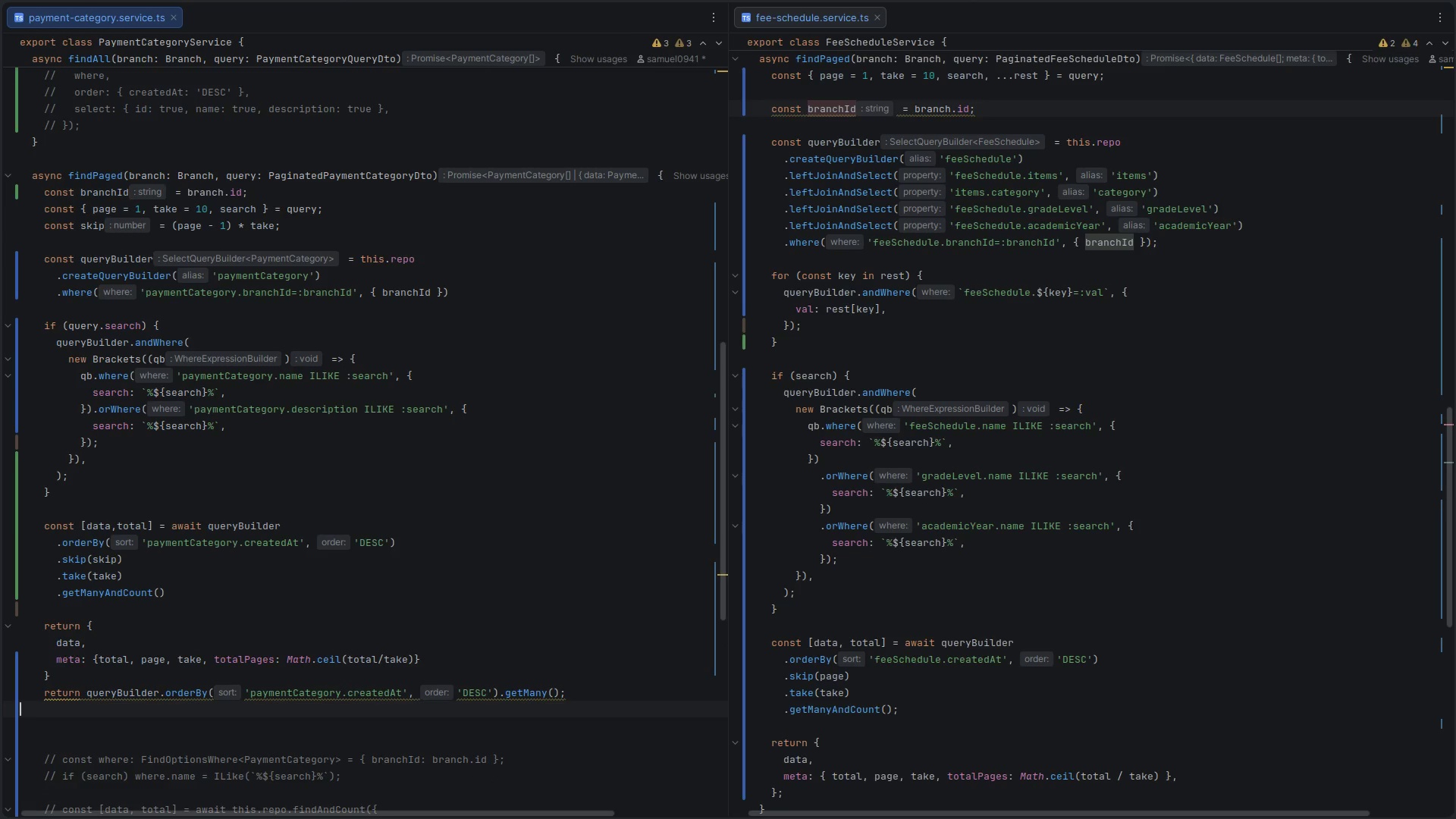 
key(ArrowUp)
 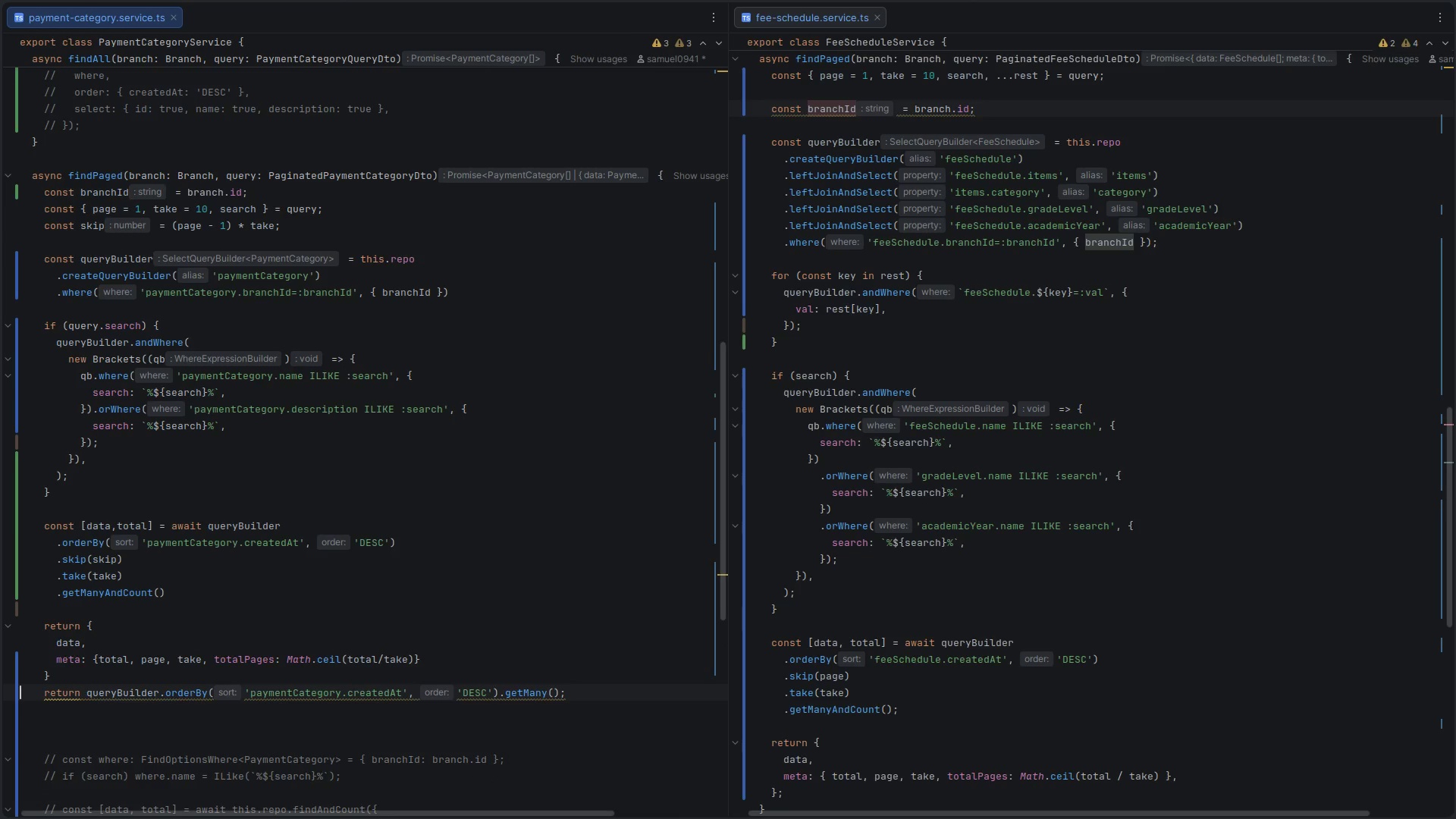 
key(Control+X)
 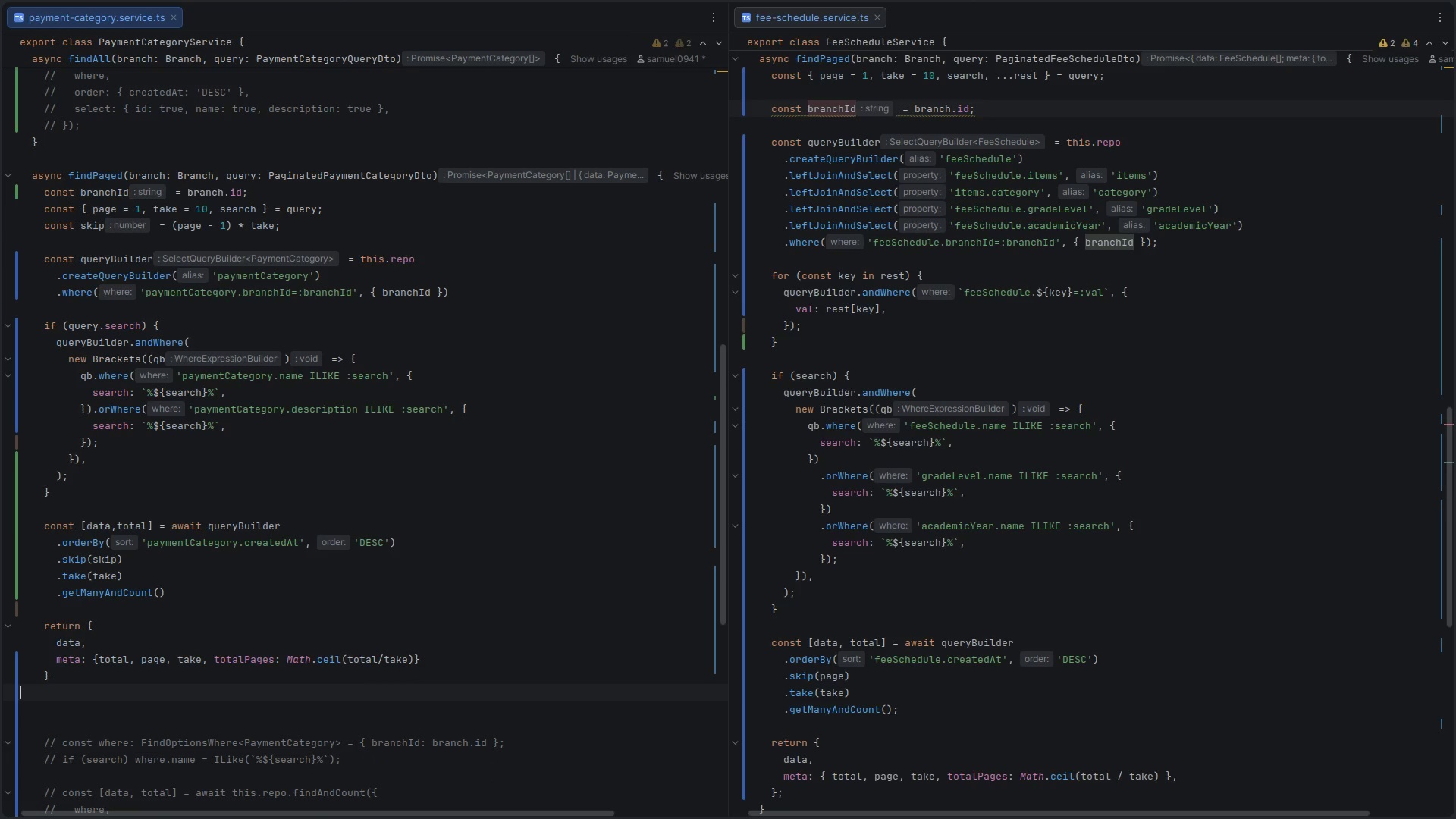 
key(Control+S)
 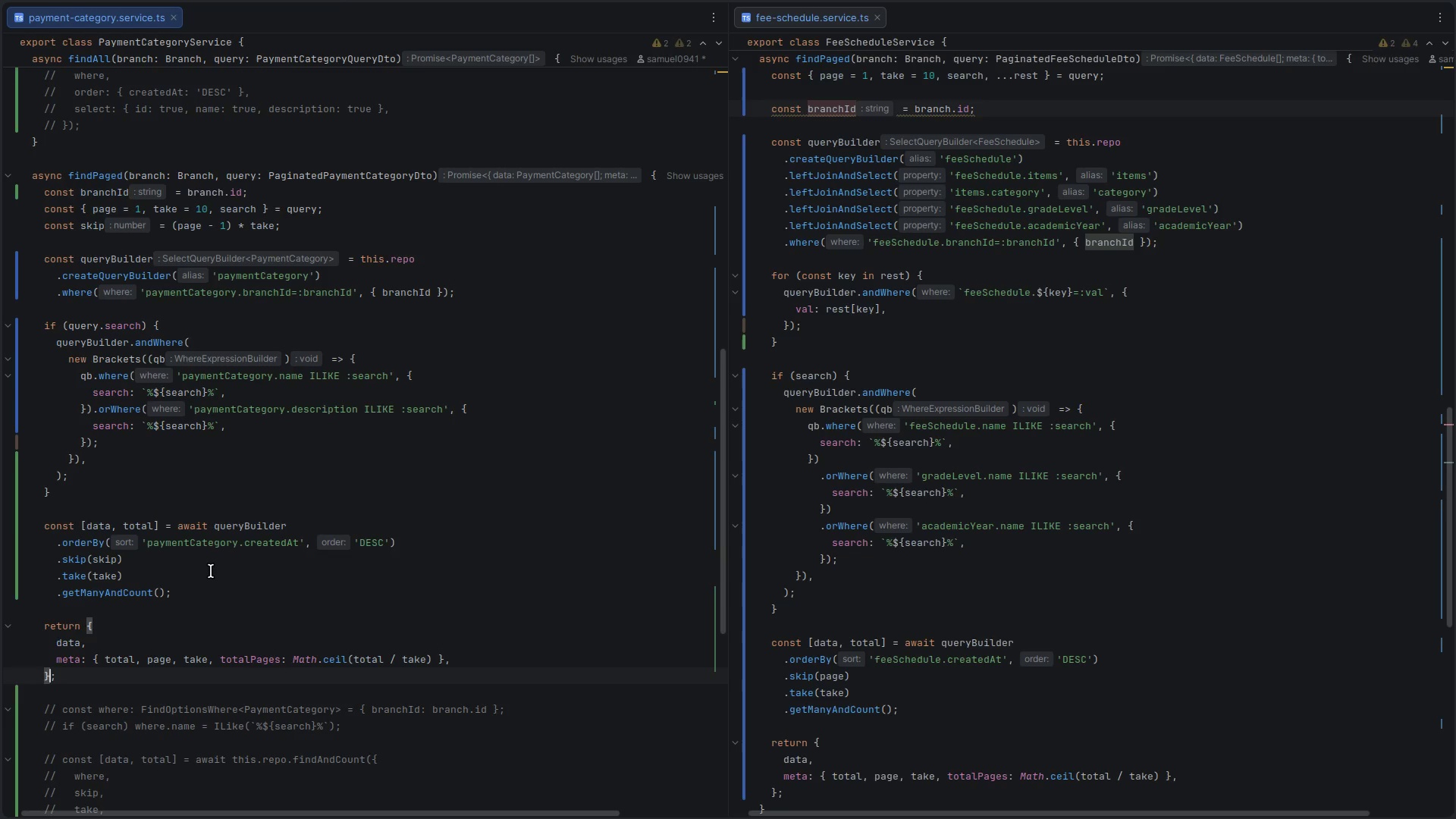 
scroll: coordinate [211, 568], scroll_direction: up, amount: 2.0
 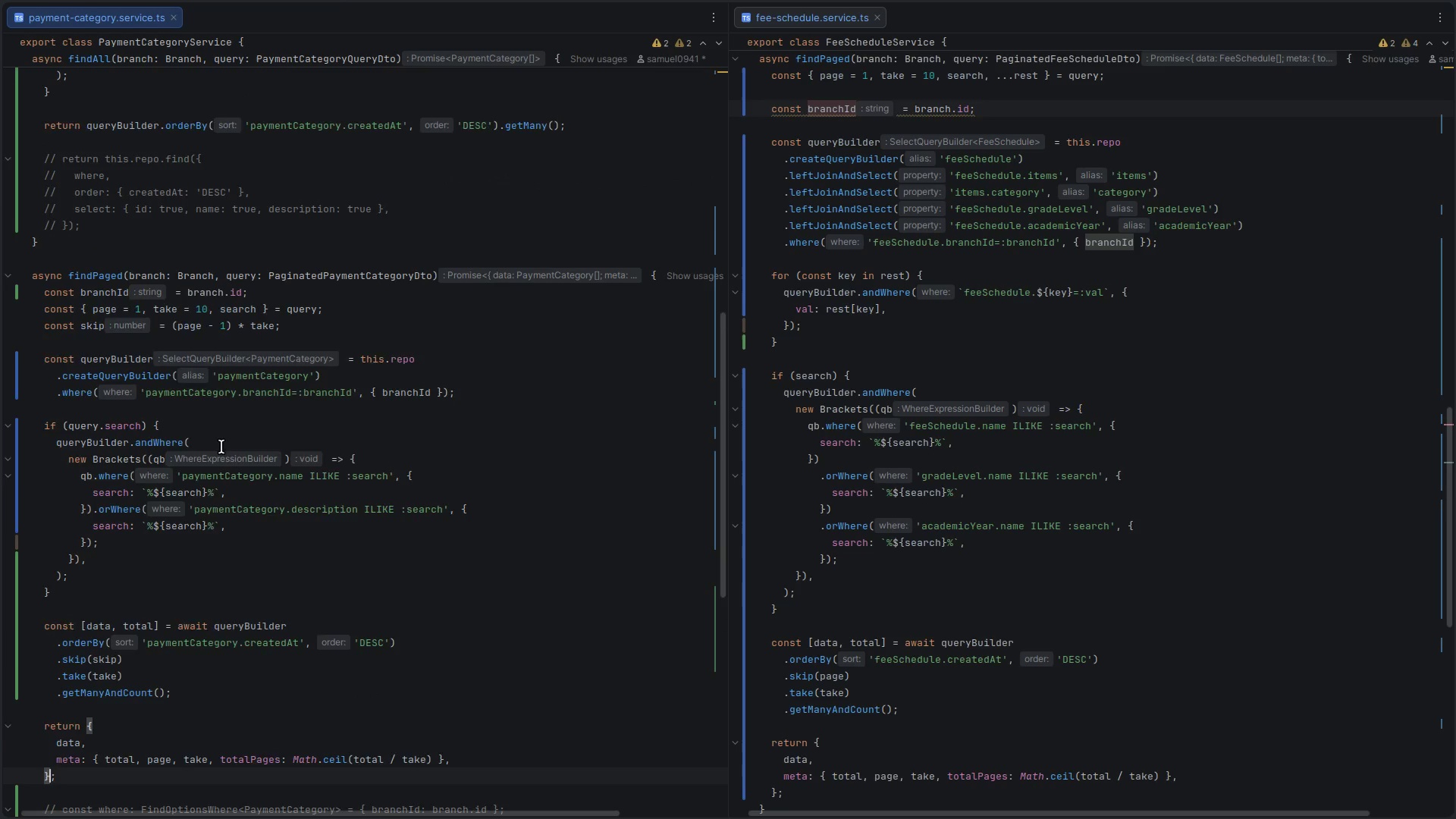 
scroll: coordinate [221, 447], scroll_direction: down, amount: 4.0
 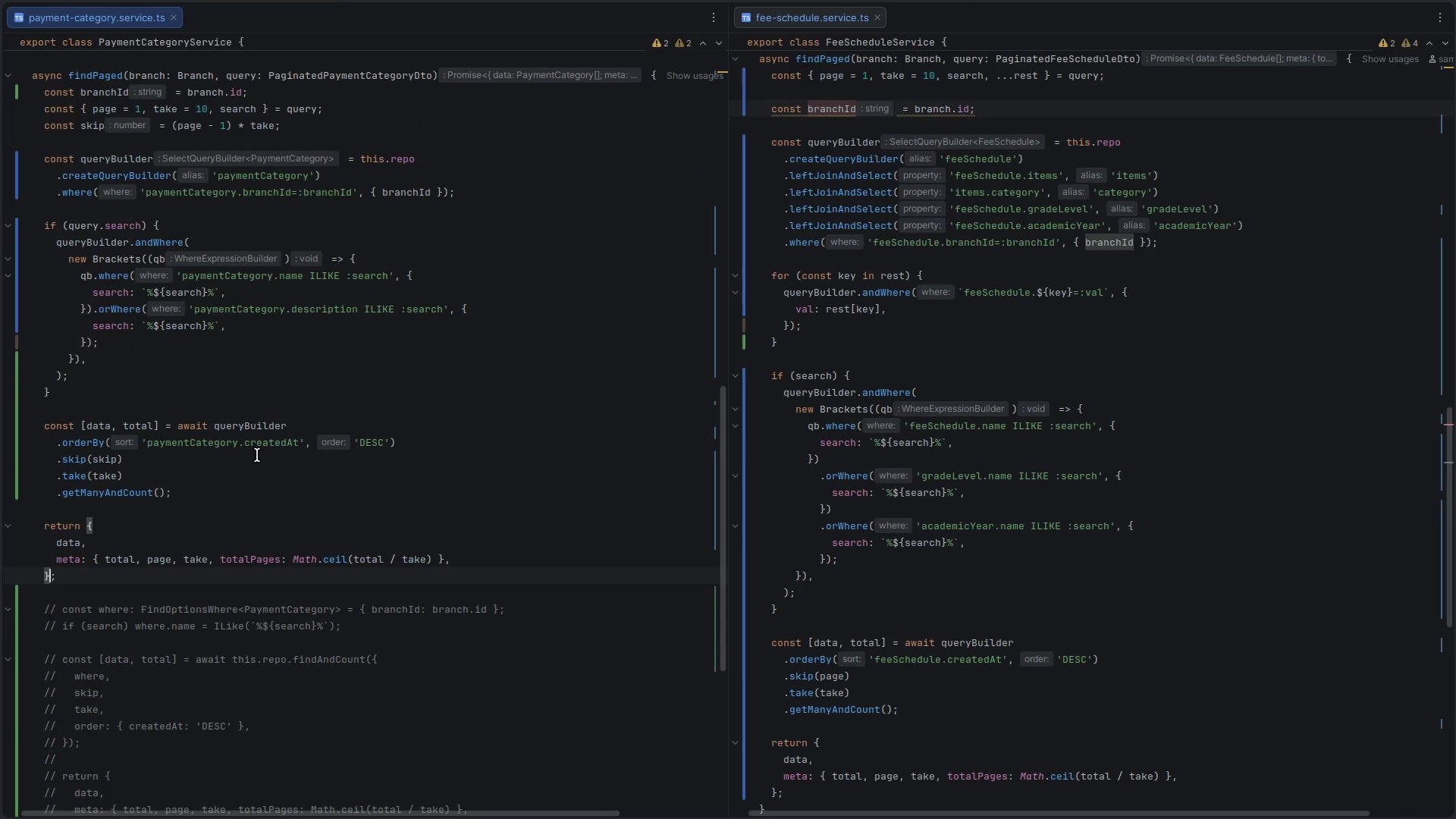 
scroll: coordinate [257, 455], scroll_direction: up, amount: 2.0
 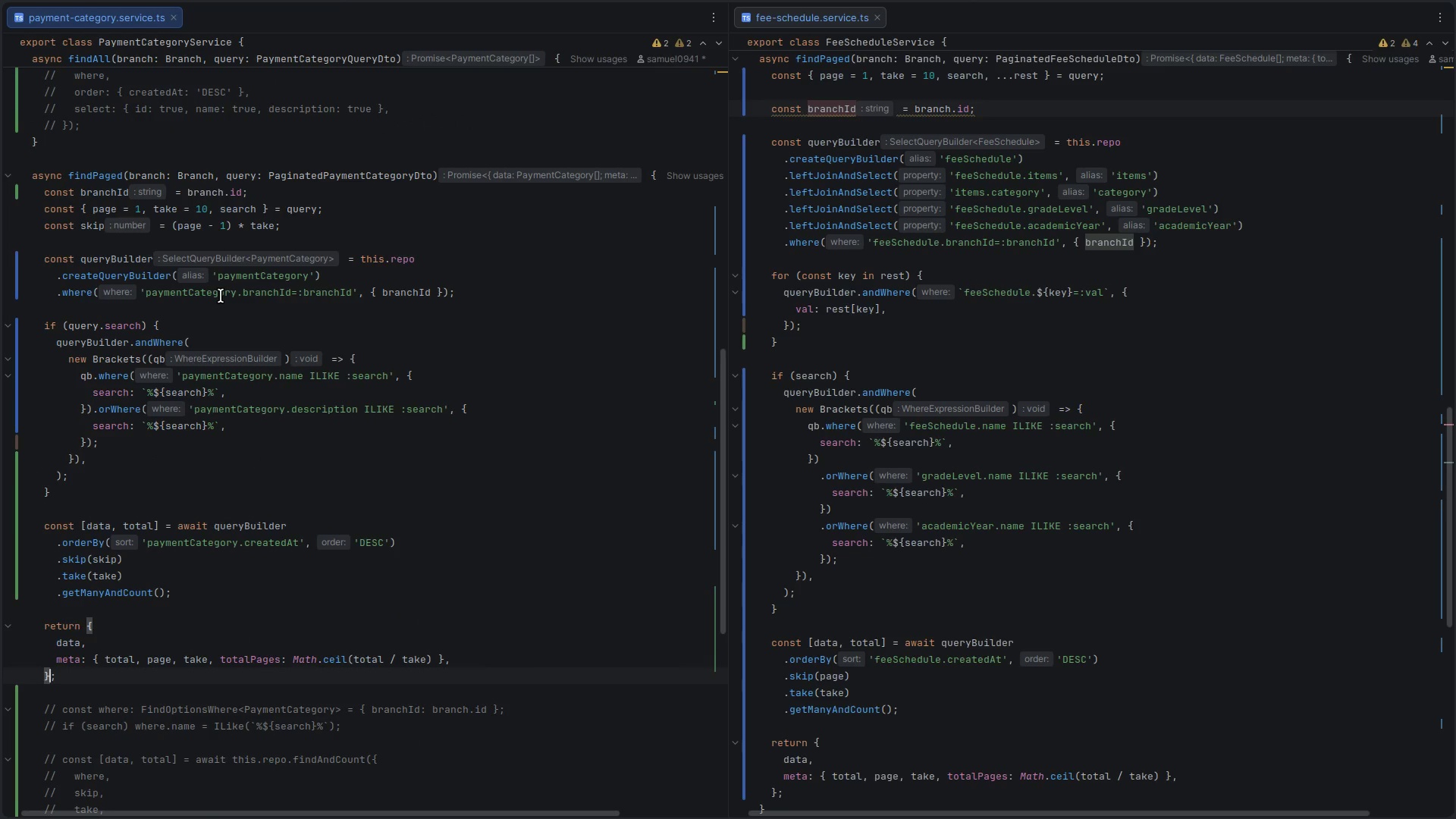 
wait(11.02)
 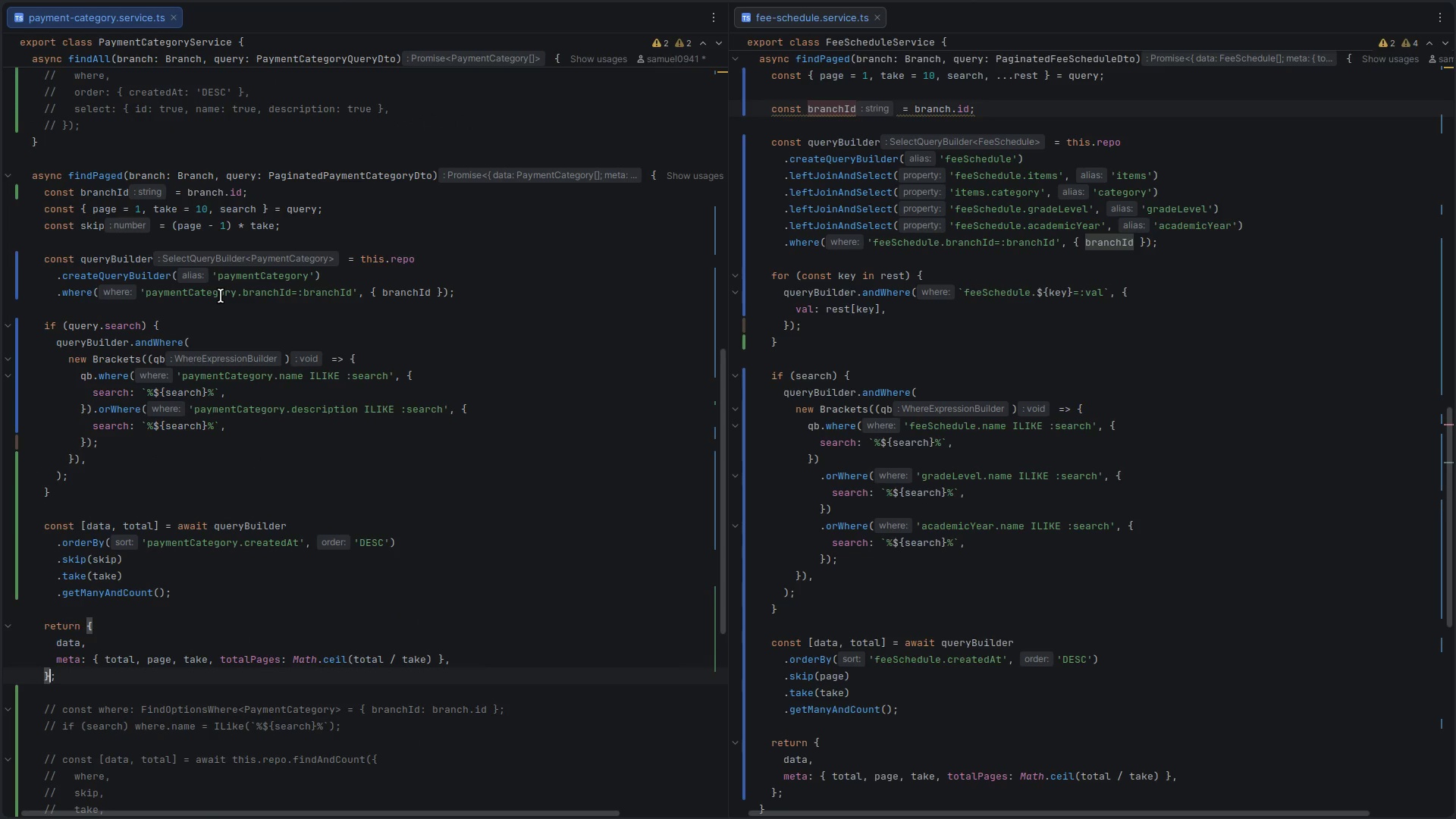 
scroll: coordinate [194, 598], scroll_direction: down, amount: 5.0
 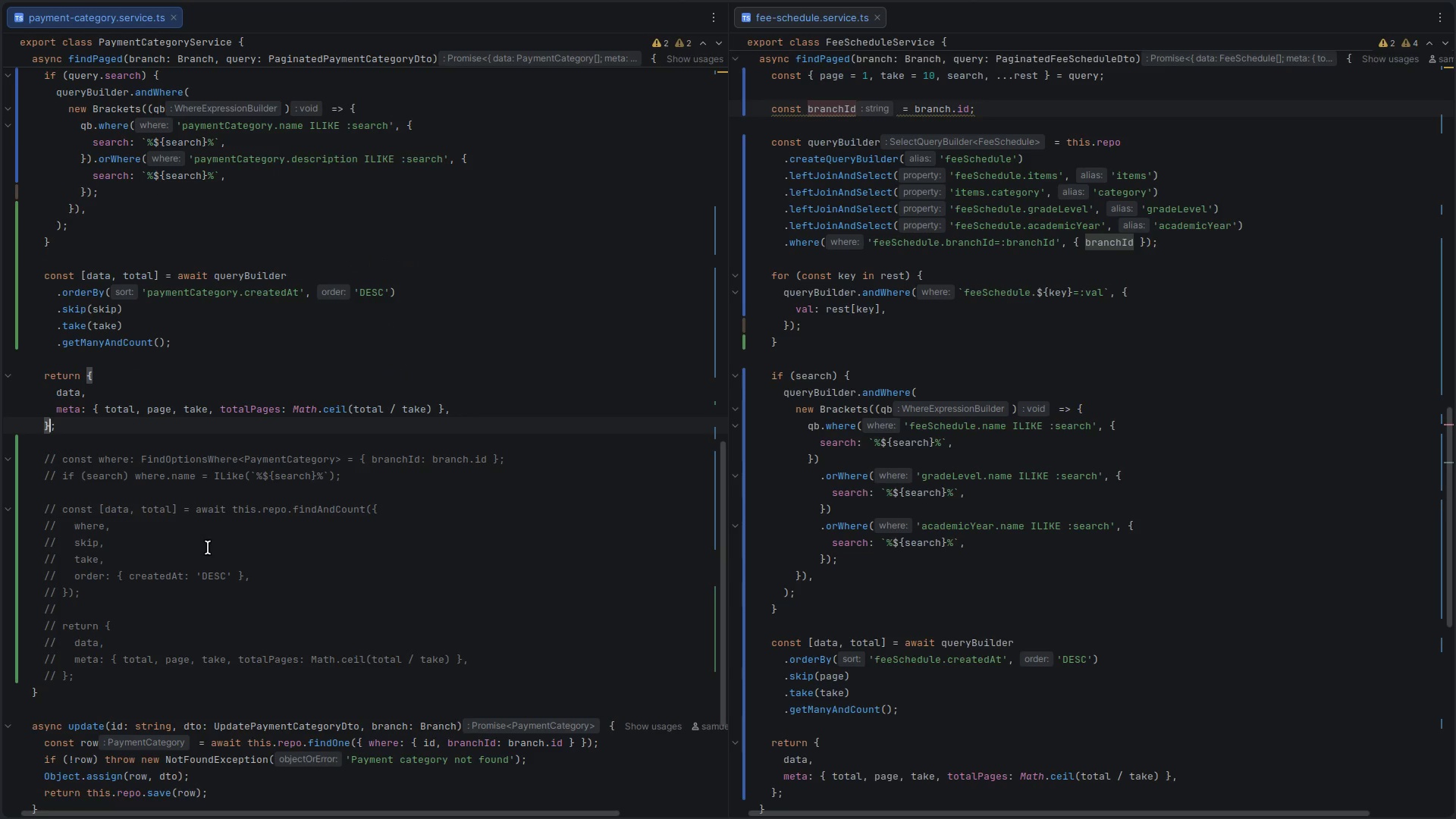 
scroll: coordinate [206, 548], scroll_direction: up, amount: 5.0
 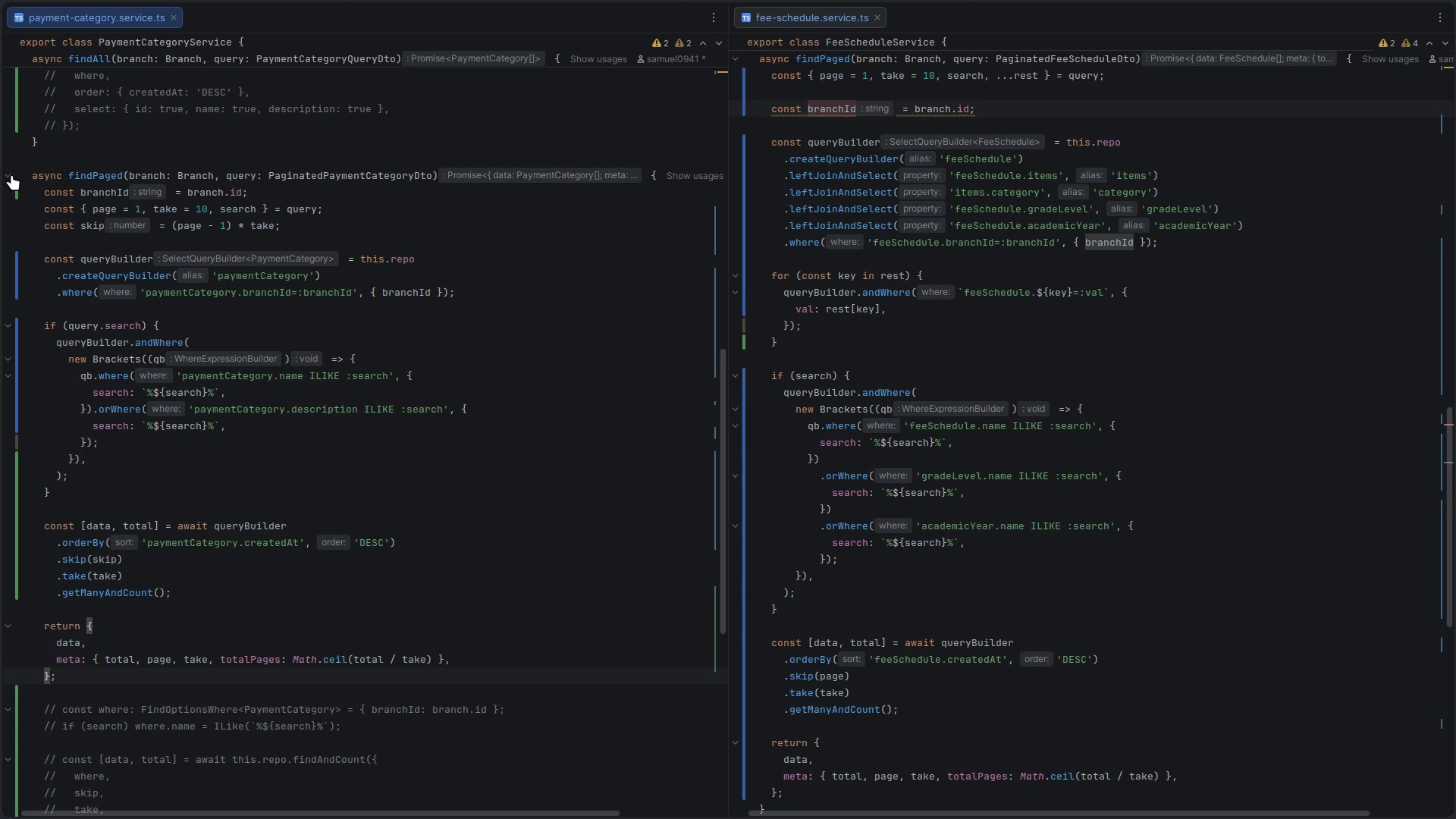 
left_click([8, 174])
 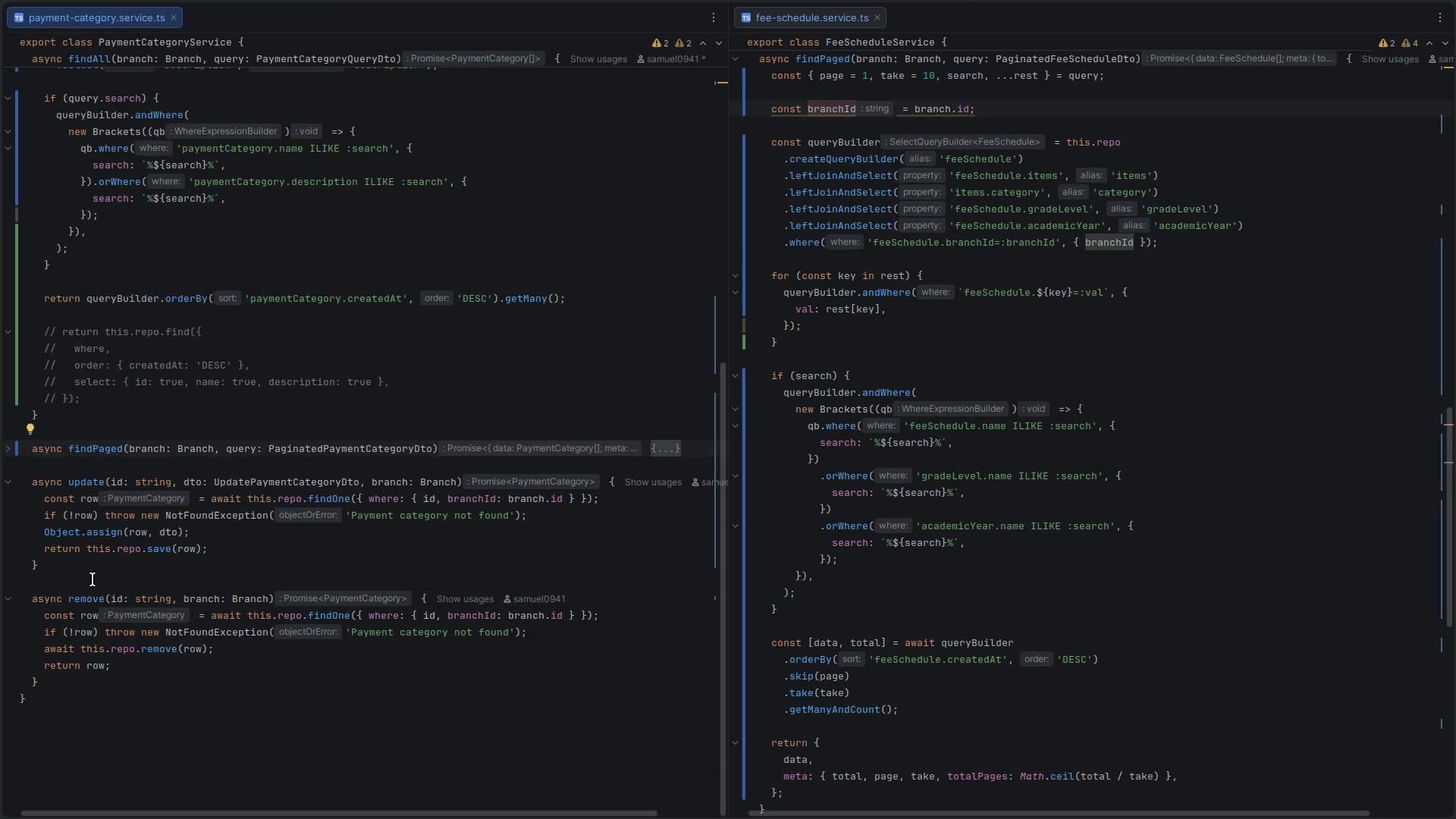 
wait(15.61)
 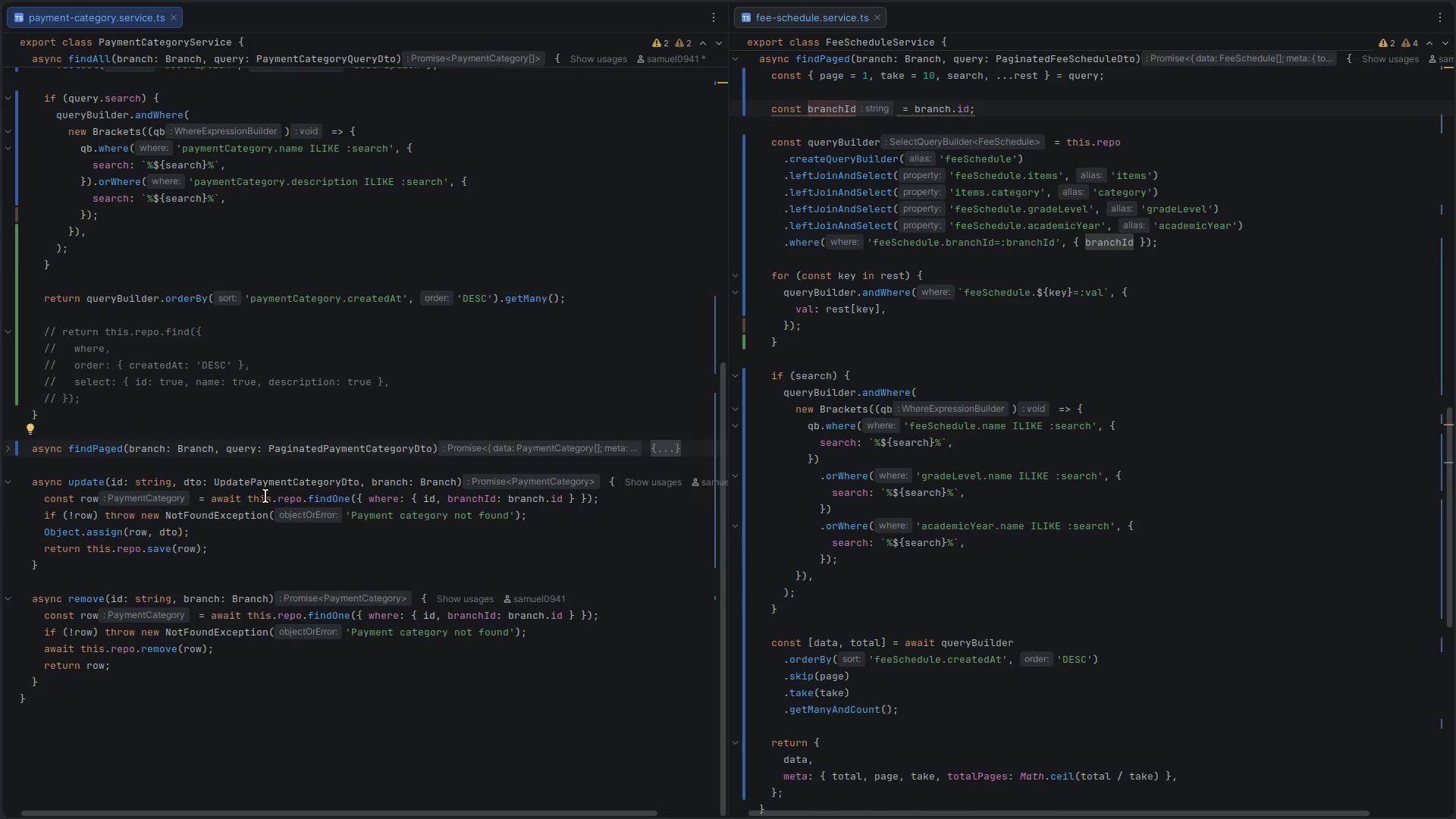 
key(Control+Shift+E)
 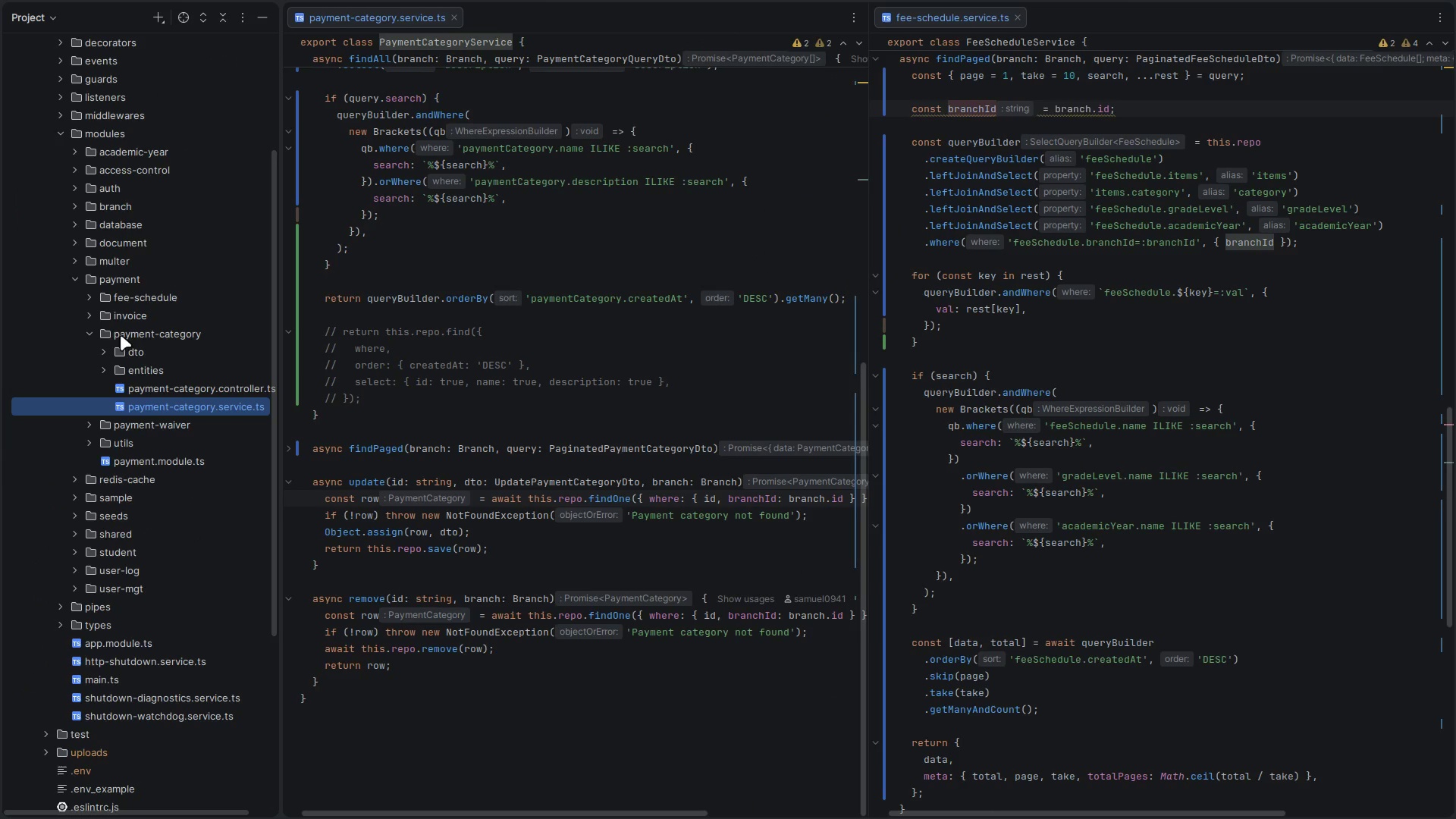 
left_click([93, 336])
 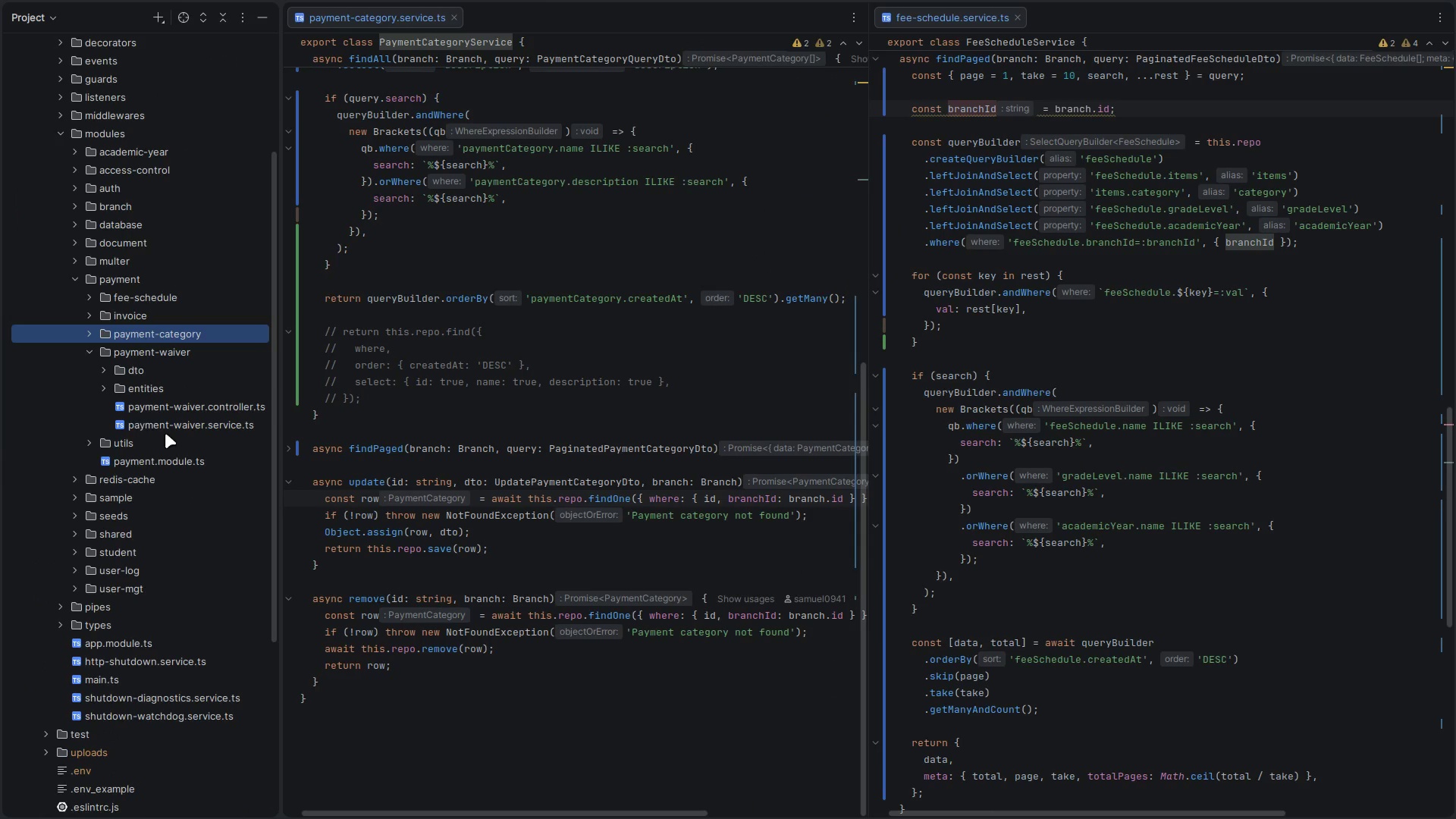 
double_click([181, 428])
 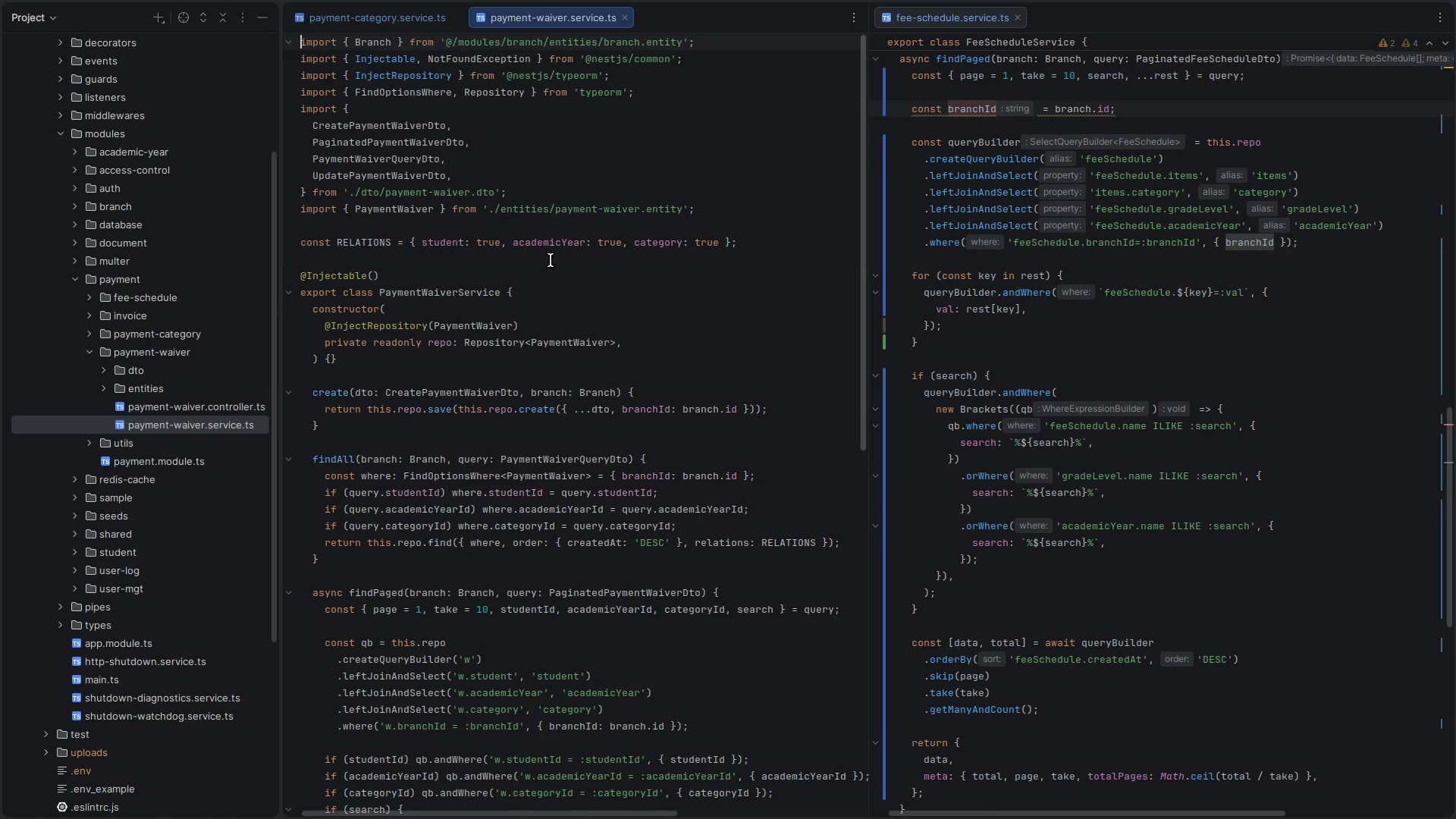 
left_click([551, 260])
 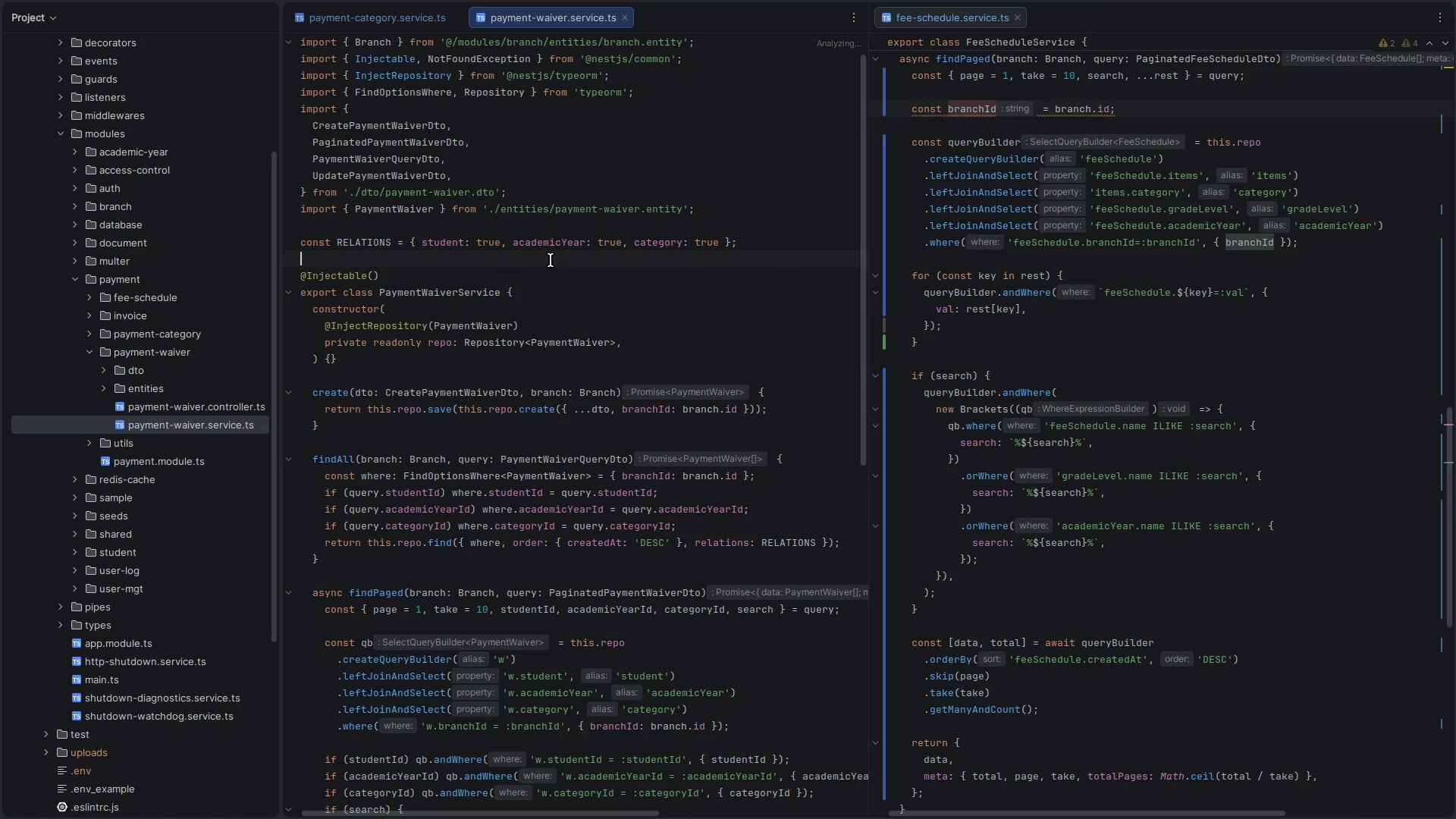 
key(Control+B)
 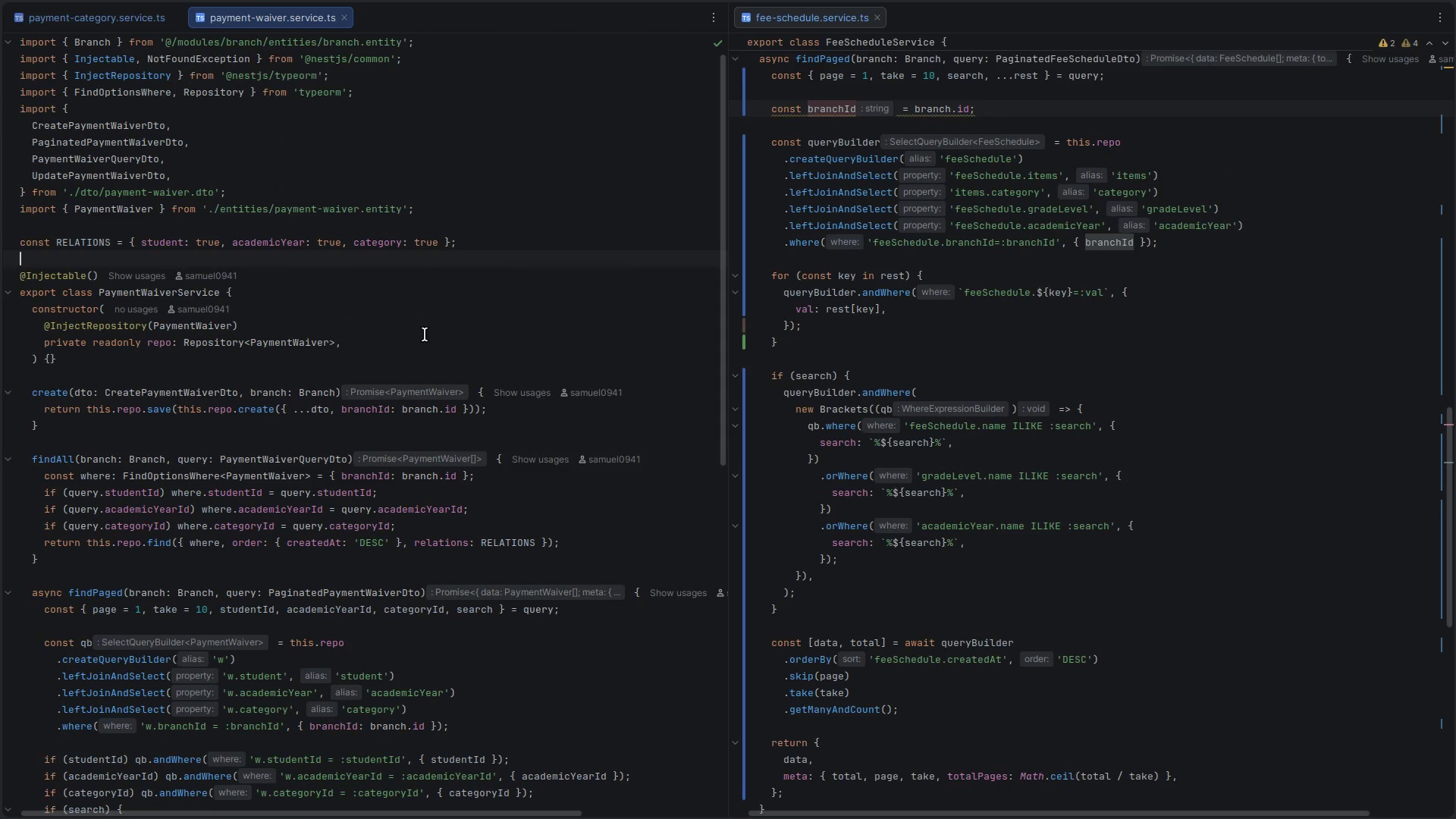 
key(Mute)
 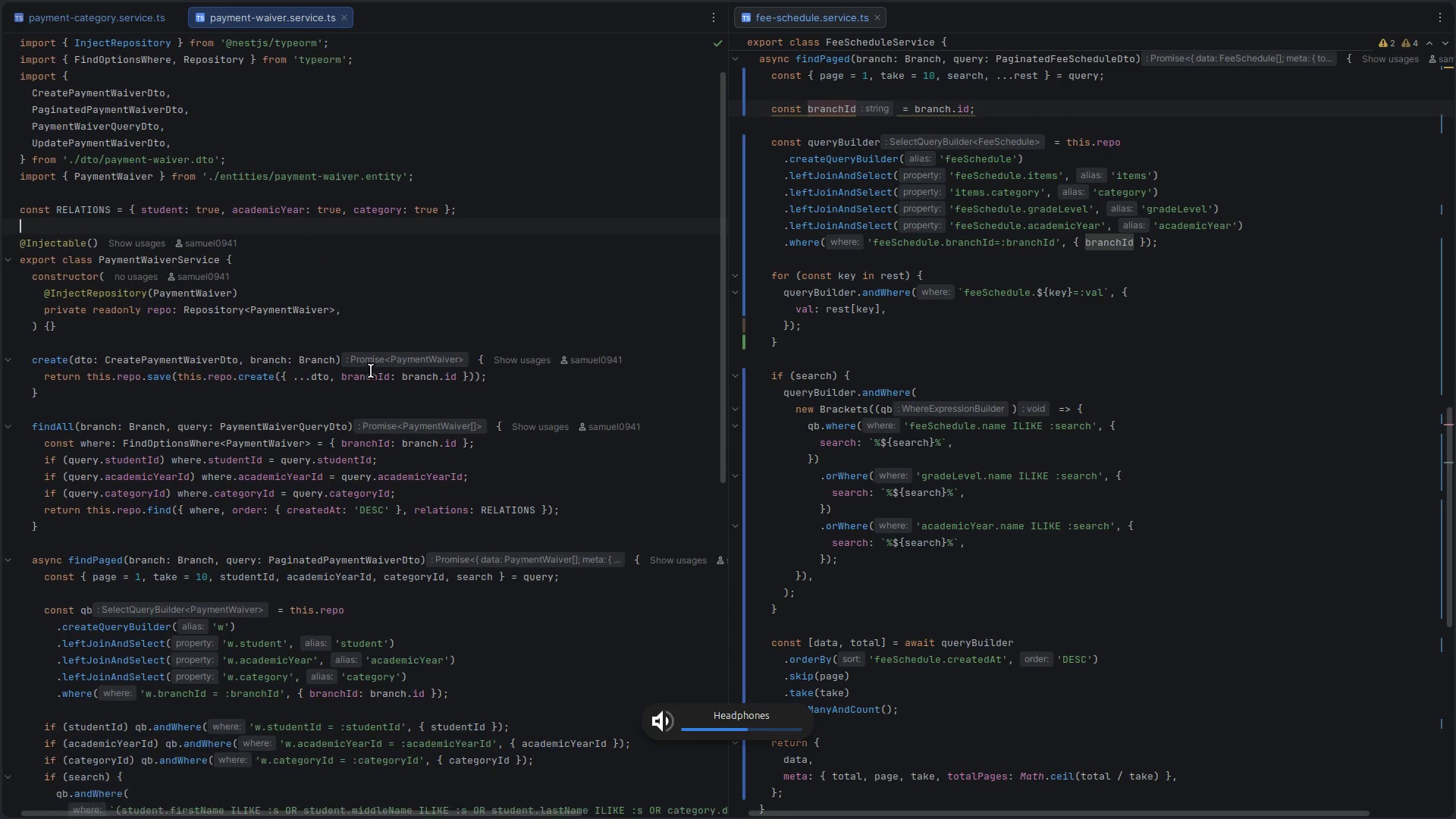 
scroll: coordinate [361, 370], scroll_direction: down, amount: 10.0
 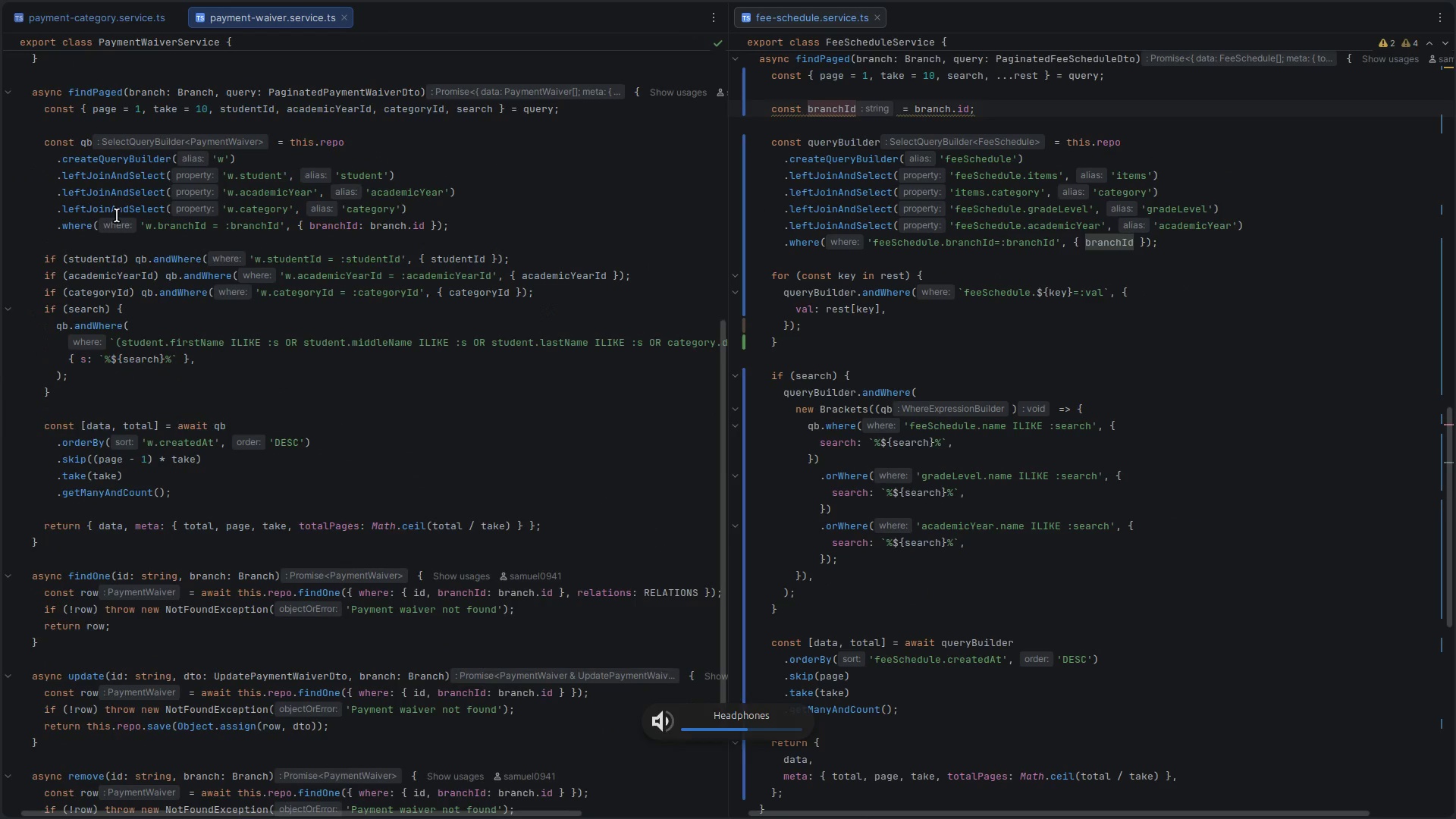 
scroll: coordinate [114, 217], scroll_direction: up, amount: 2.0
 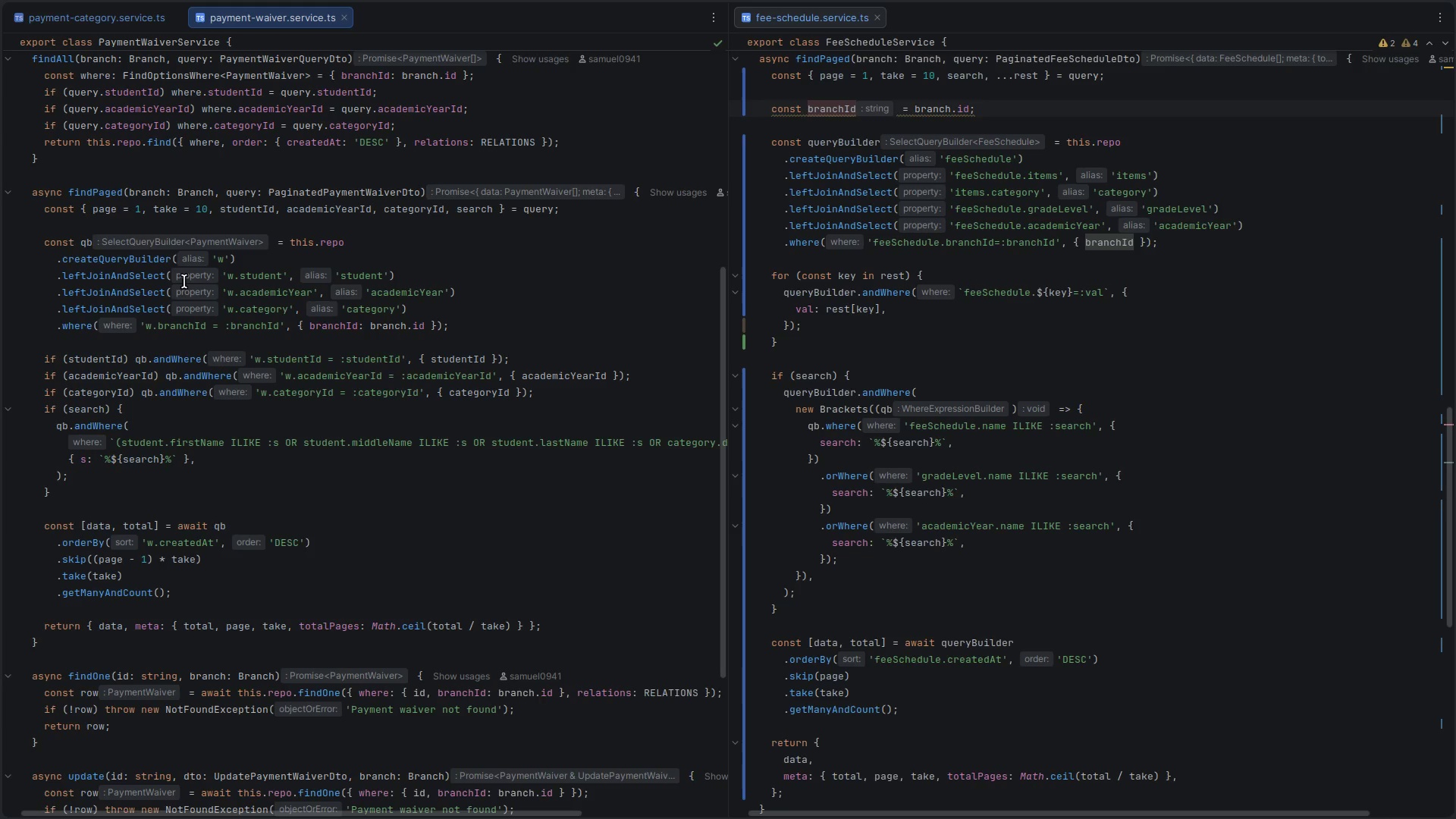 
wait(6.82)
 